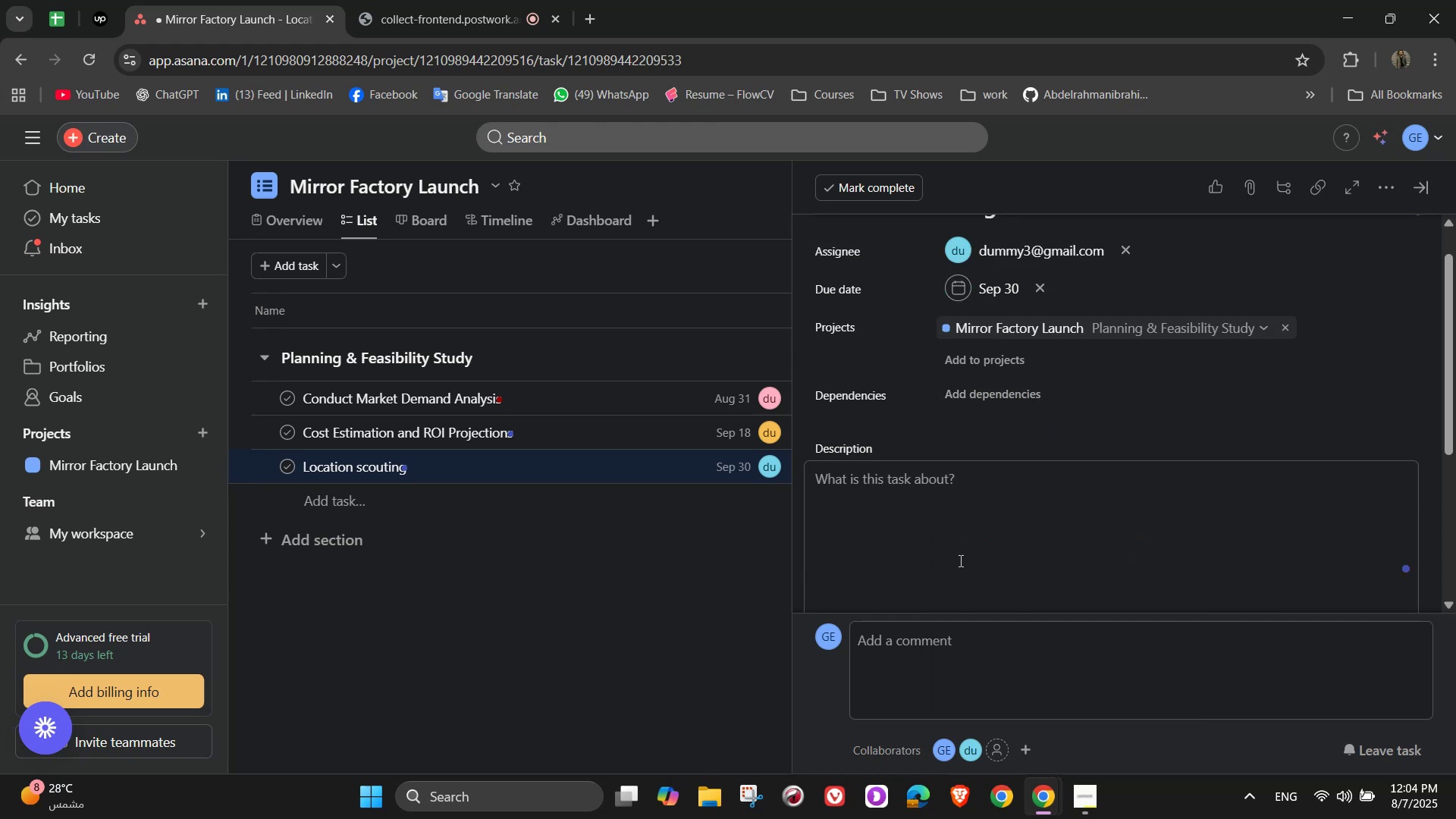 
left_click([948, 554])
 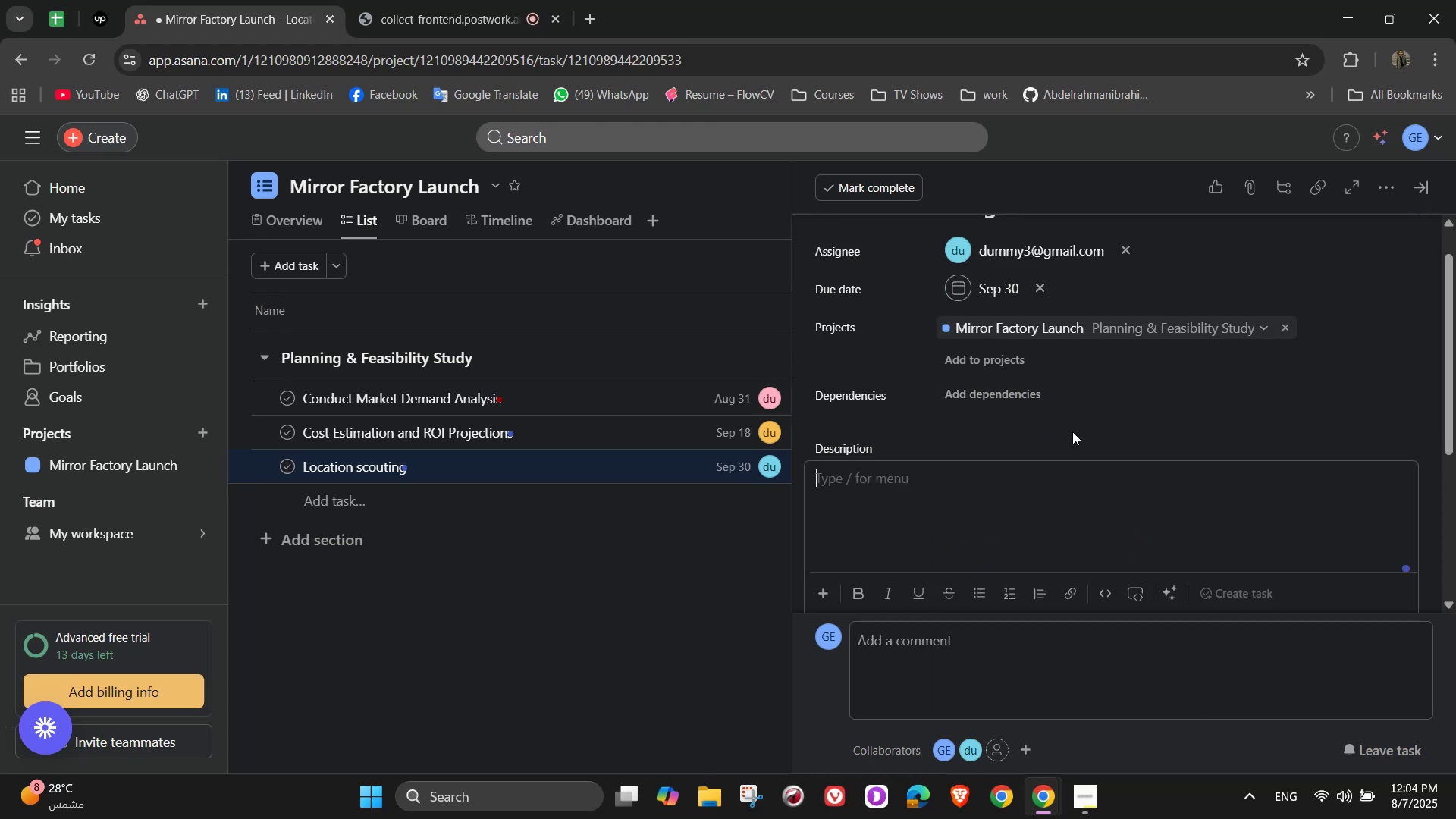 
type(Visit an evaluate land plots or buiuldings)
 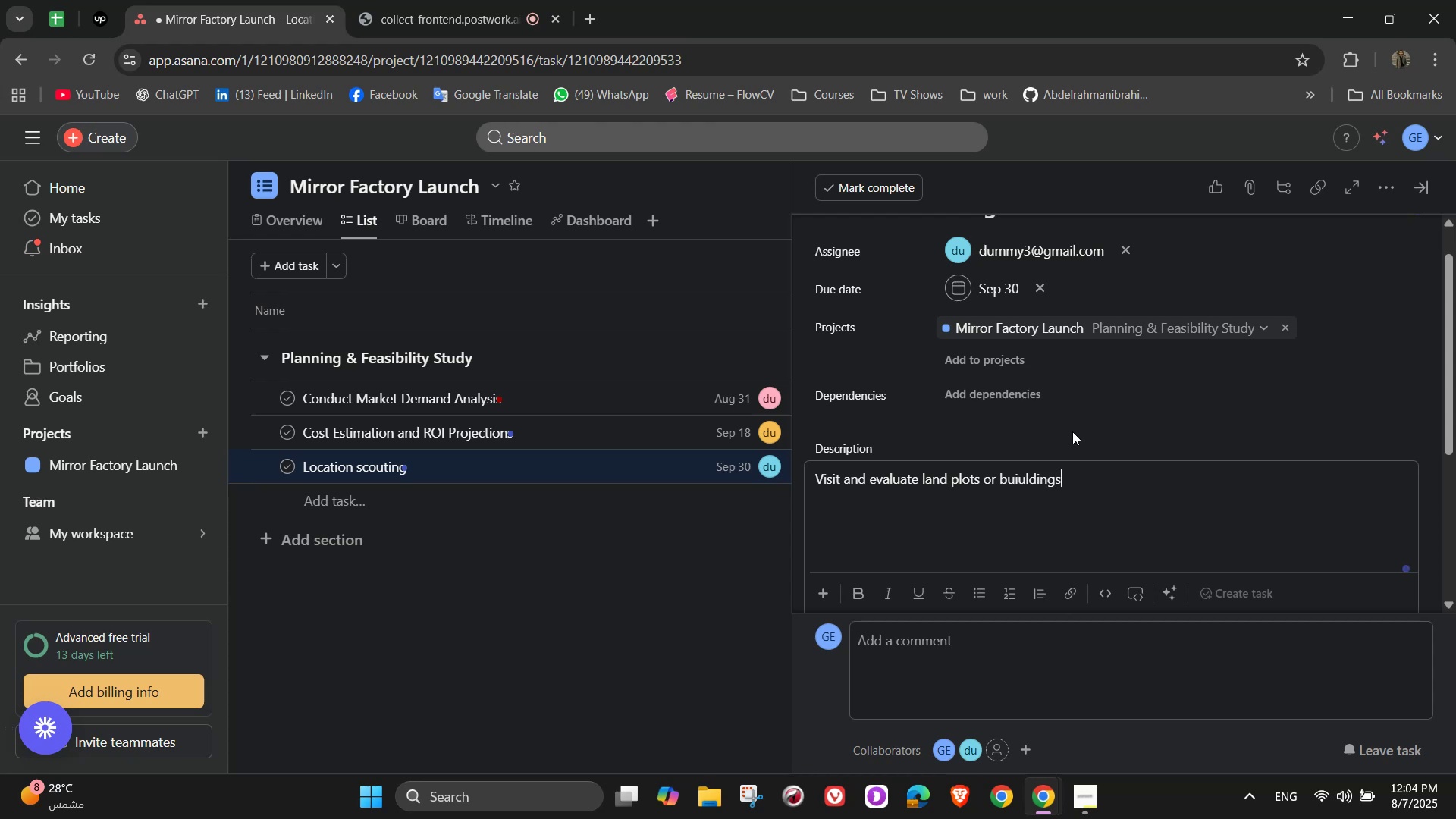 
key(Space)
 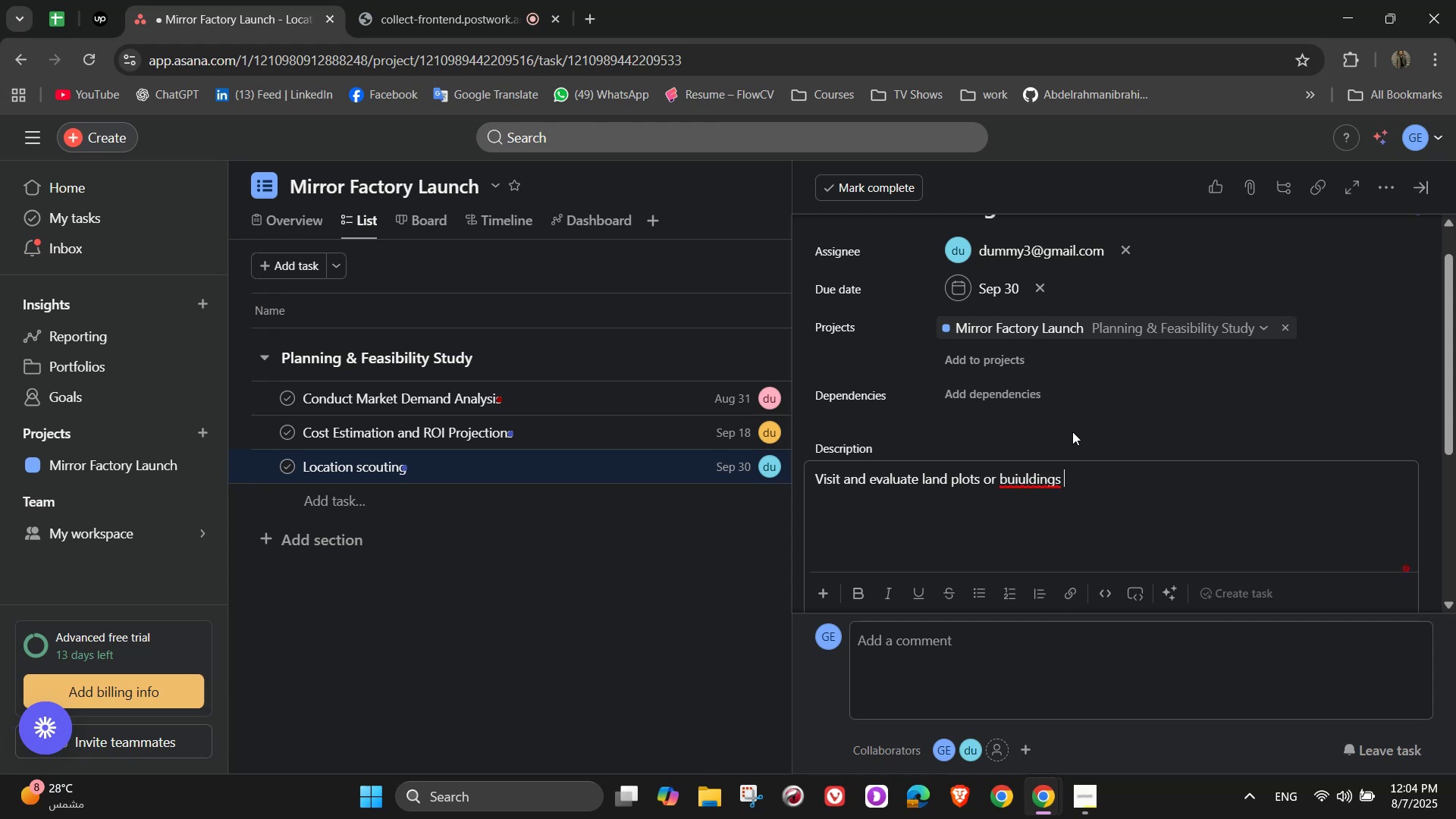 
key(Backspace)
 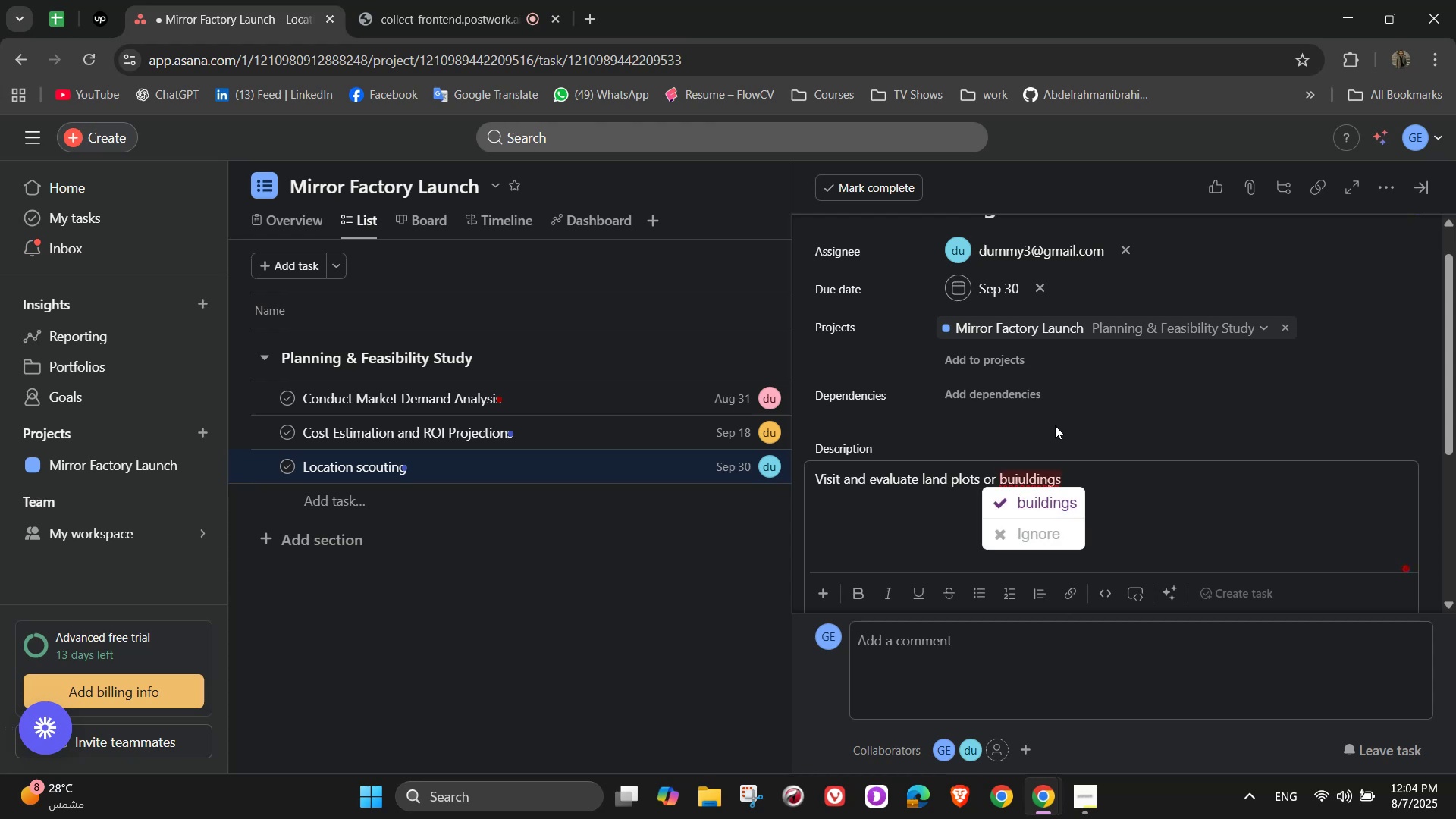 
left_click([1058, 504])
 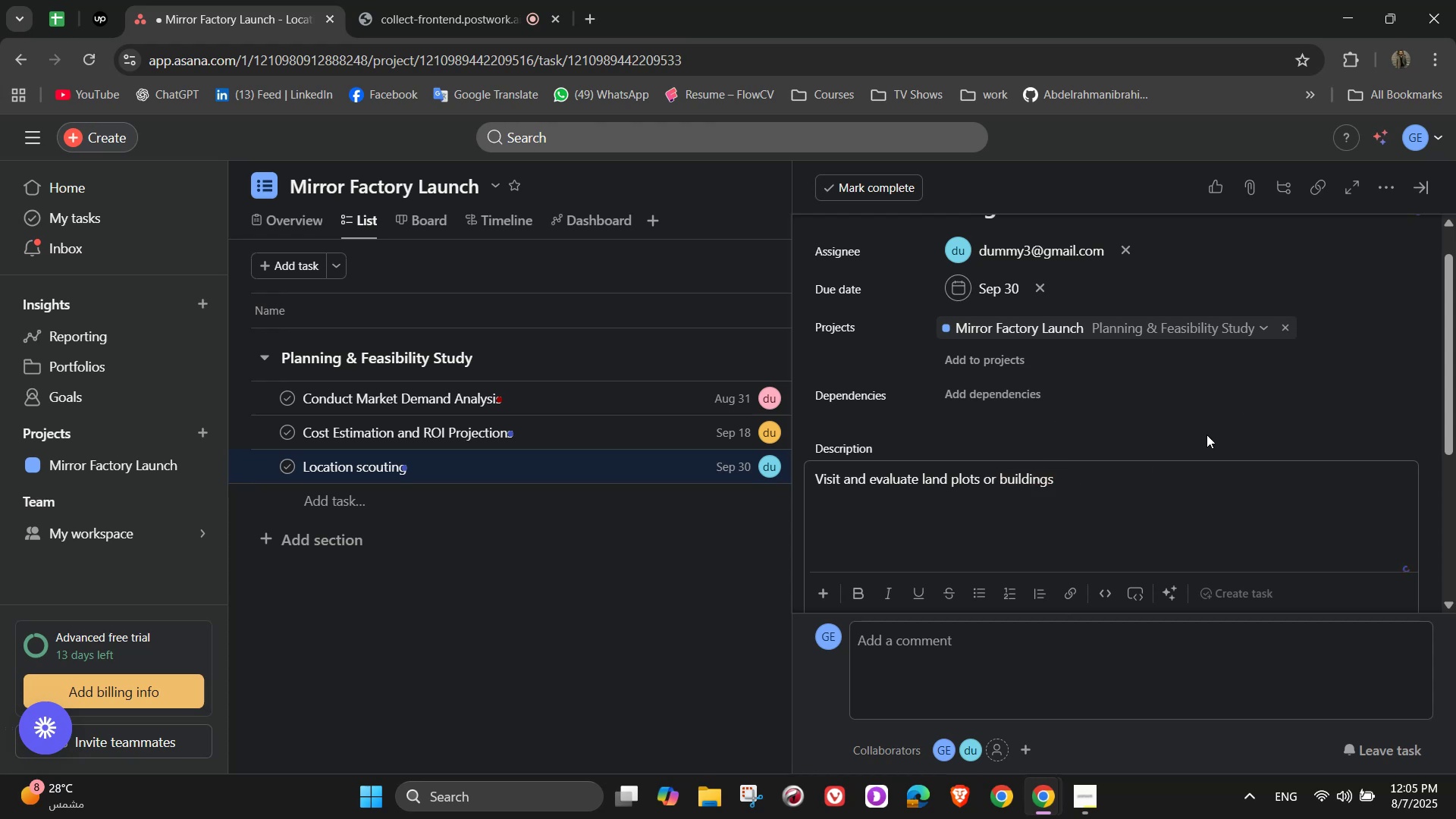 
left_click([1191, 463])
 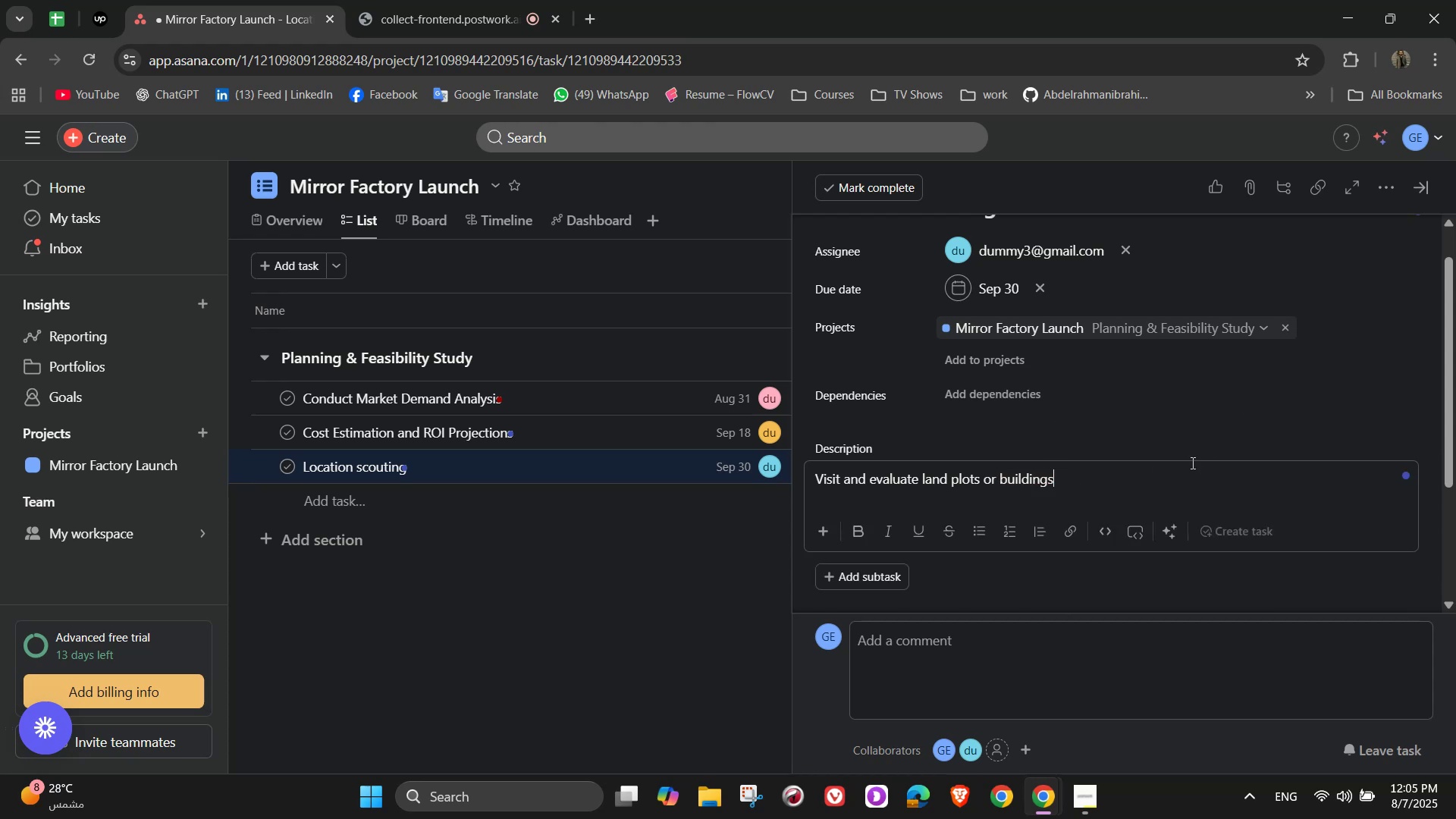 
type( for suitability )
key(Backspace)
type( (size, accessin)
key(Backspace)
type(bility, utilies )
key(Backspace)
key(Backspace)
key(Backspace)
key(Backspace)
 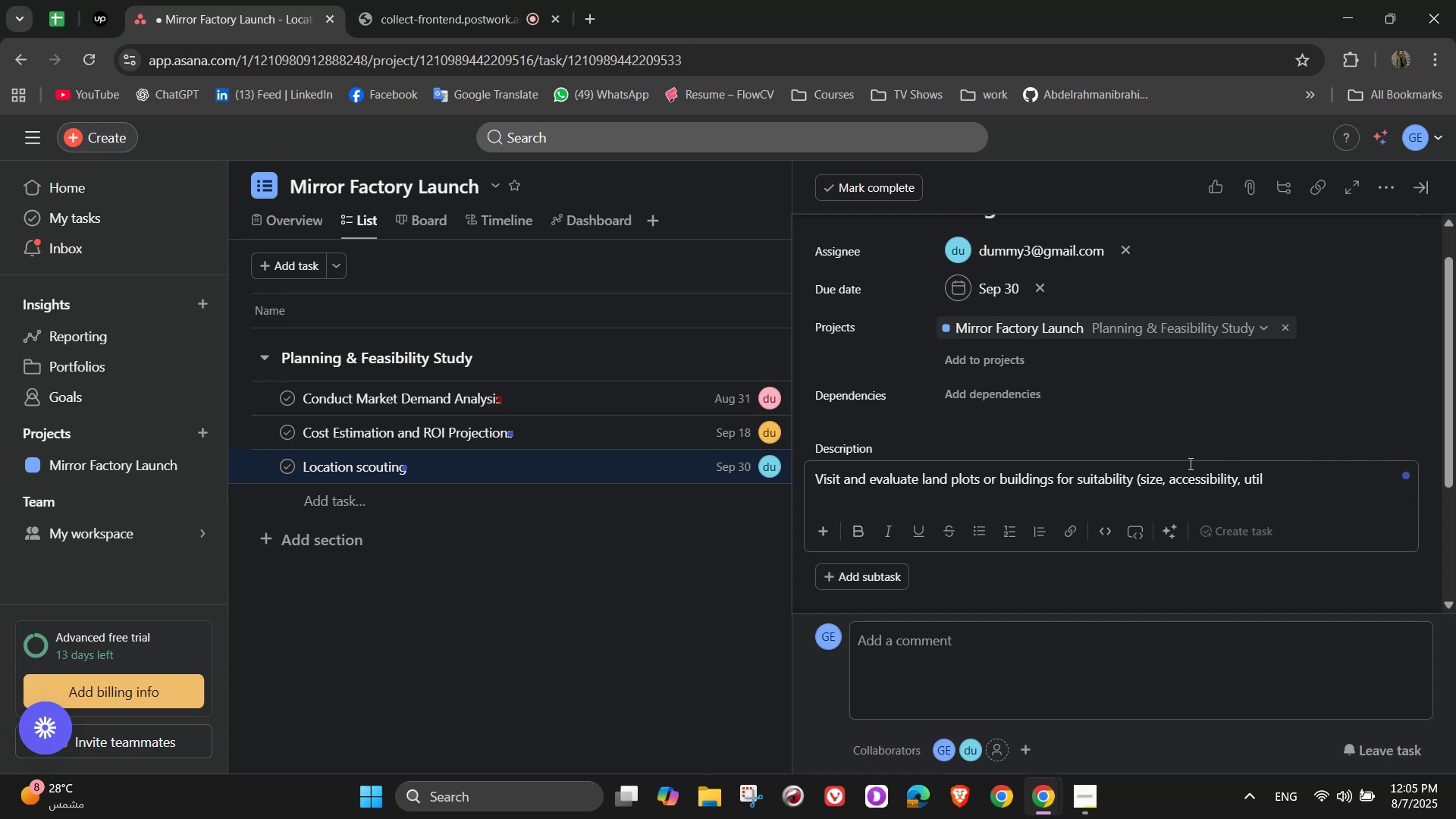 
type(ities )
key(Backspace)
type(, zoning))
 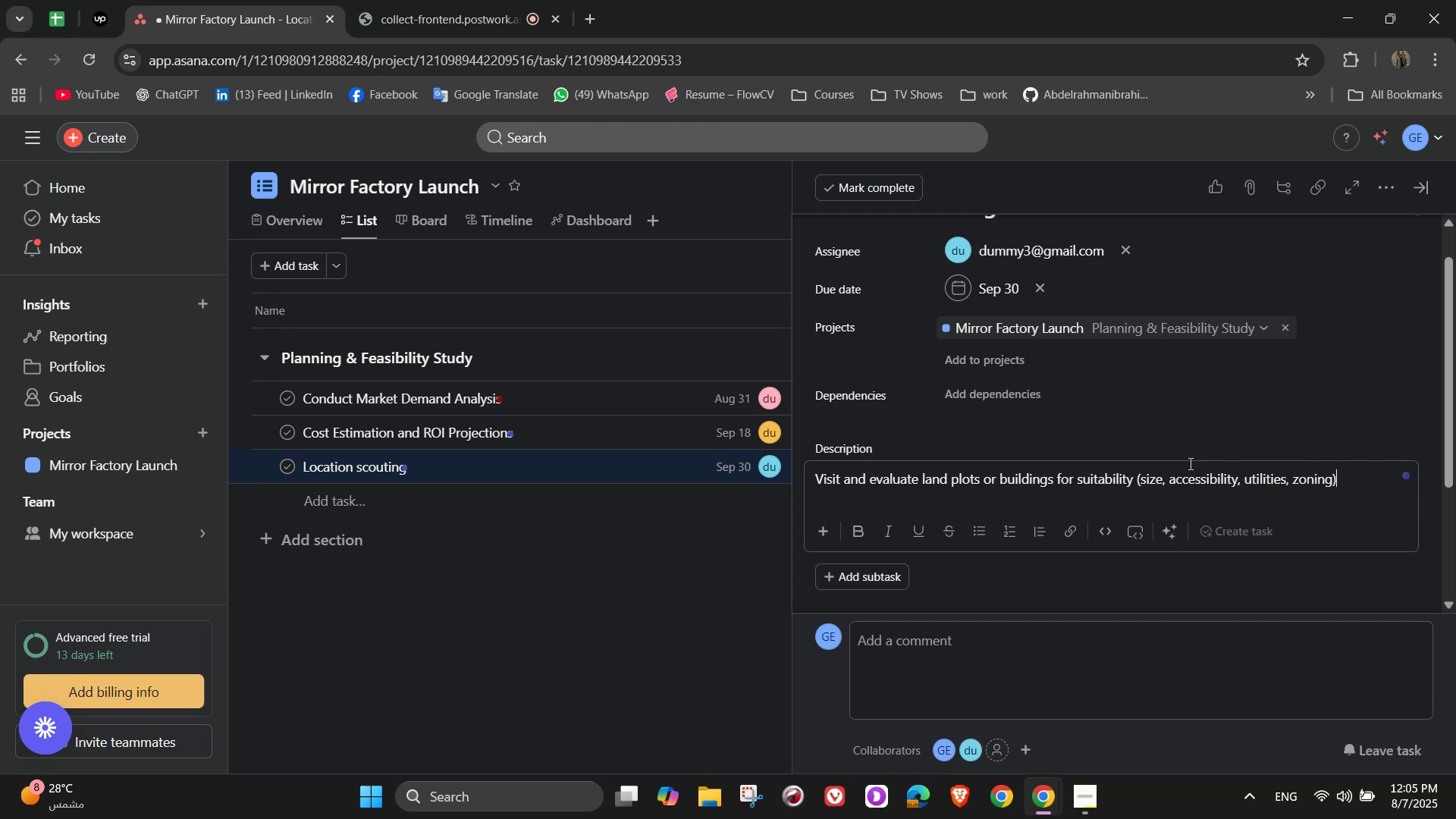 
left_click([1362, 338])
 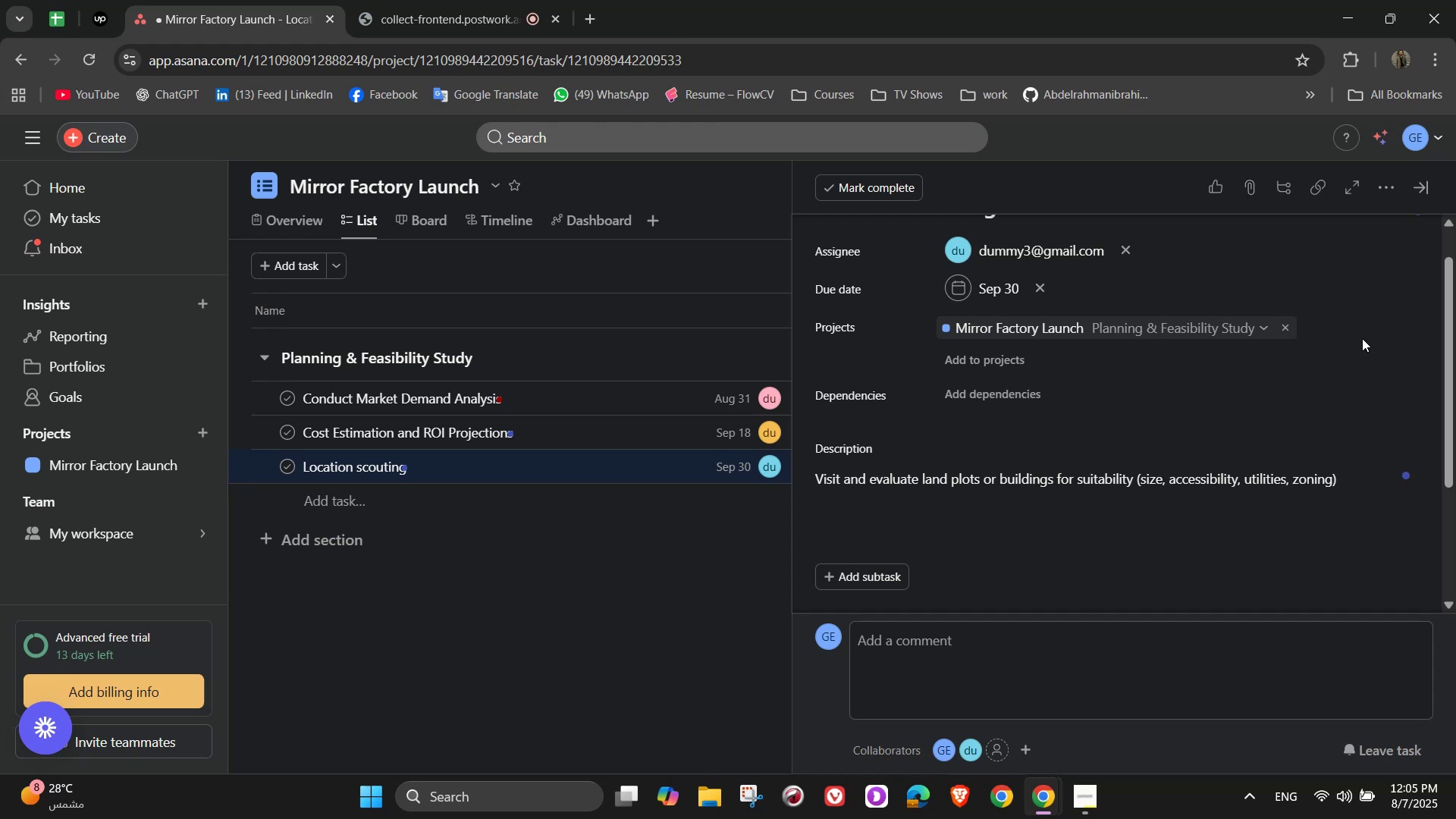 
scroll: coordinate [1380, 337], scroll_direction: up, amount: 4.0
 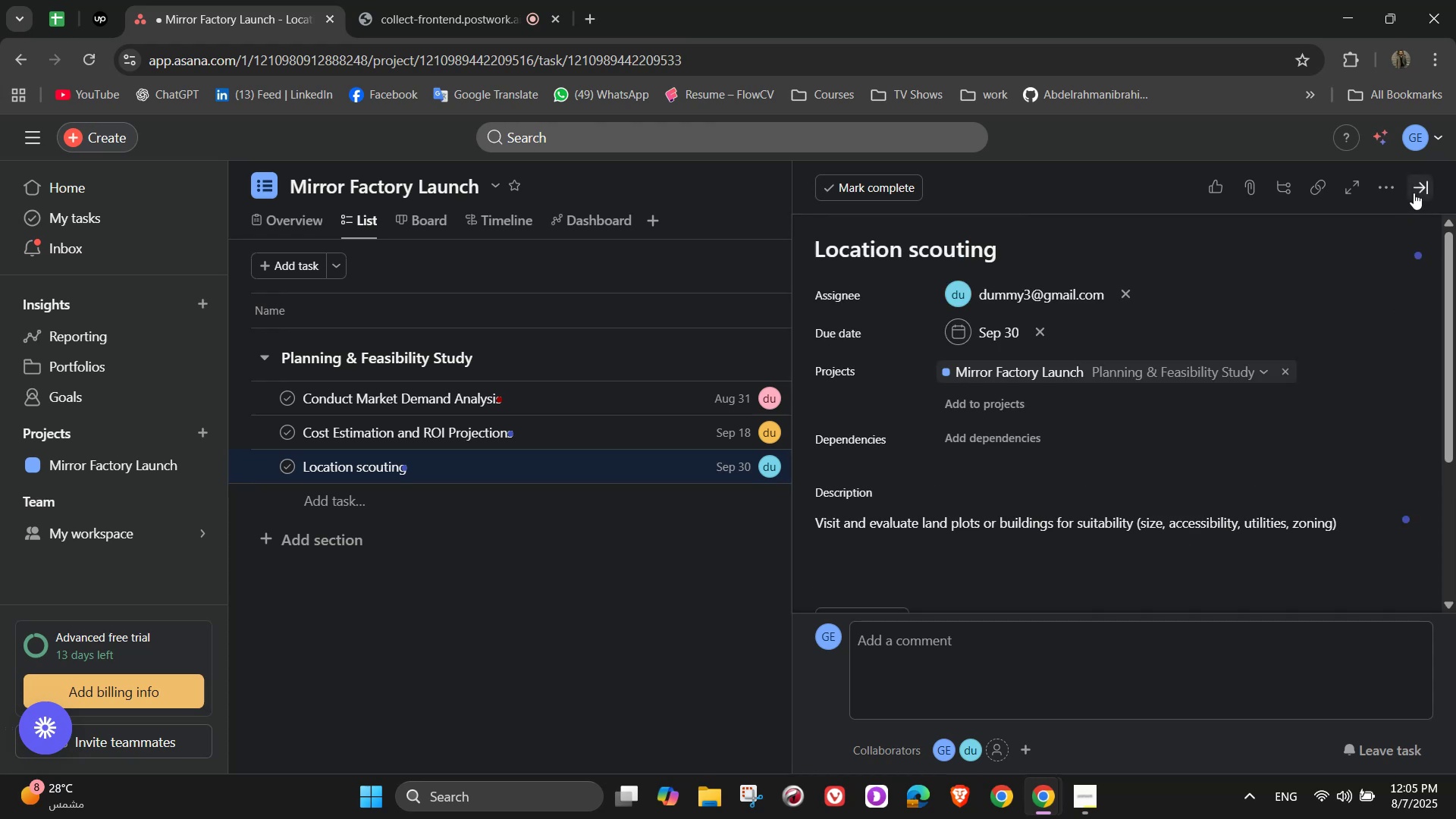 
left_click([1414, 193])
 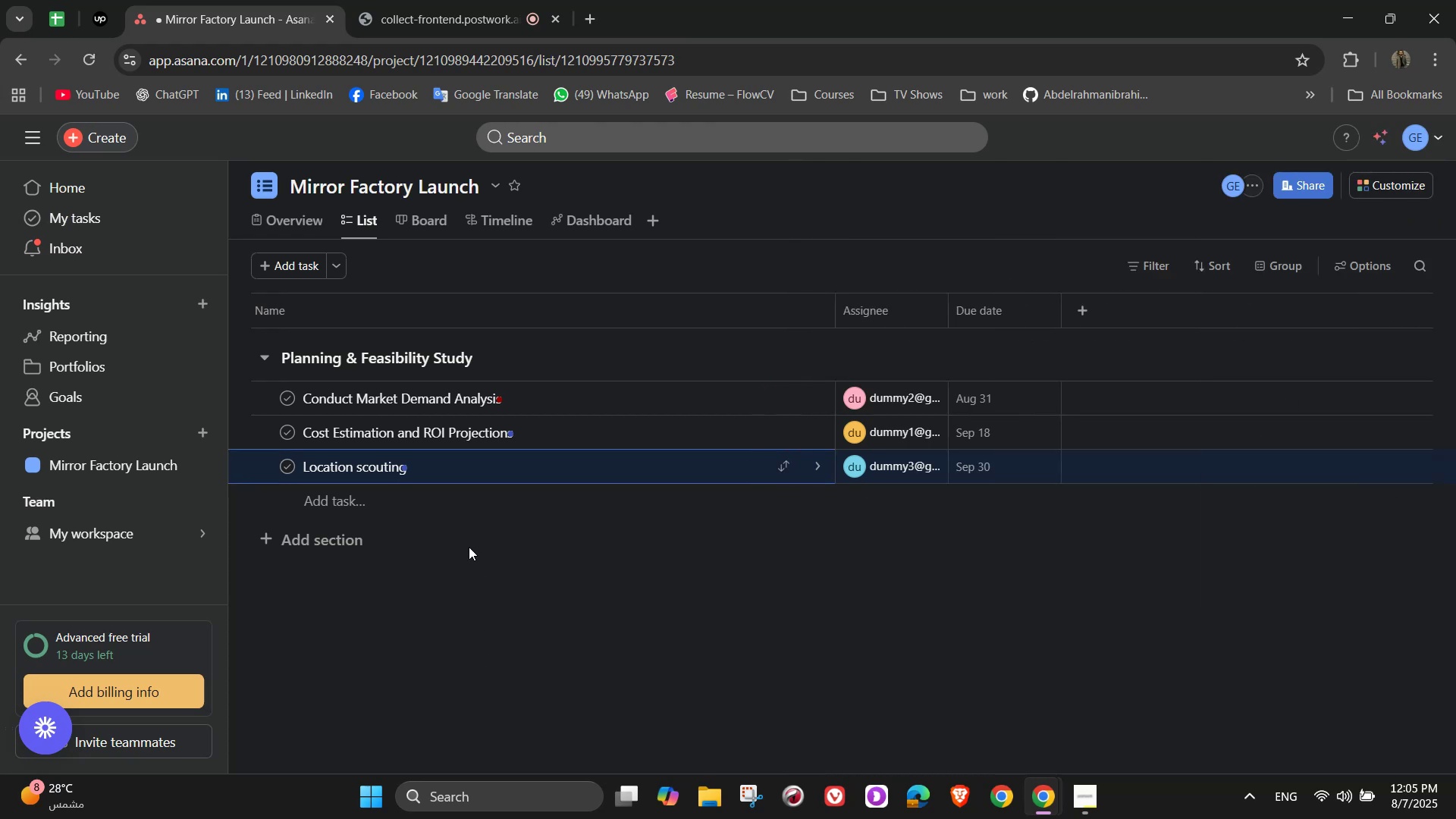 
scroll: coordinate [733, 491], scroll_direction: none, amount: 0.0
 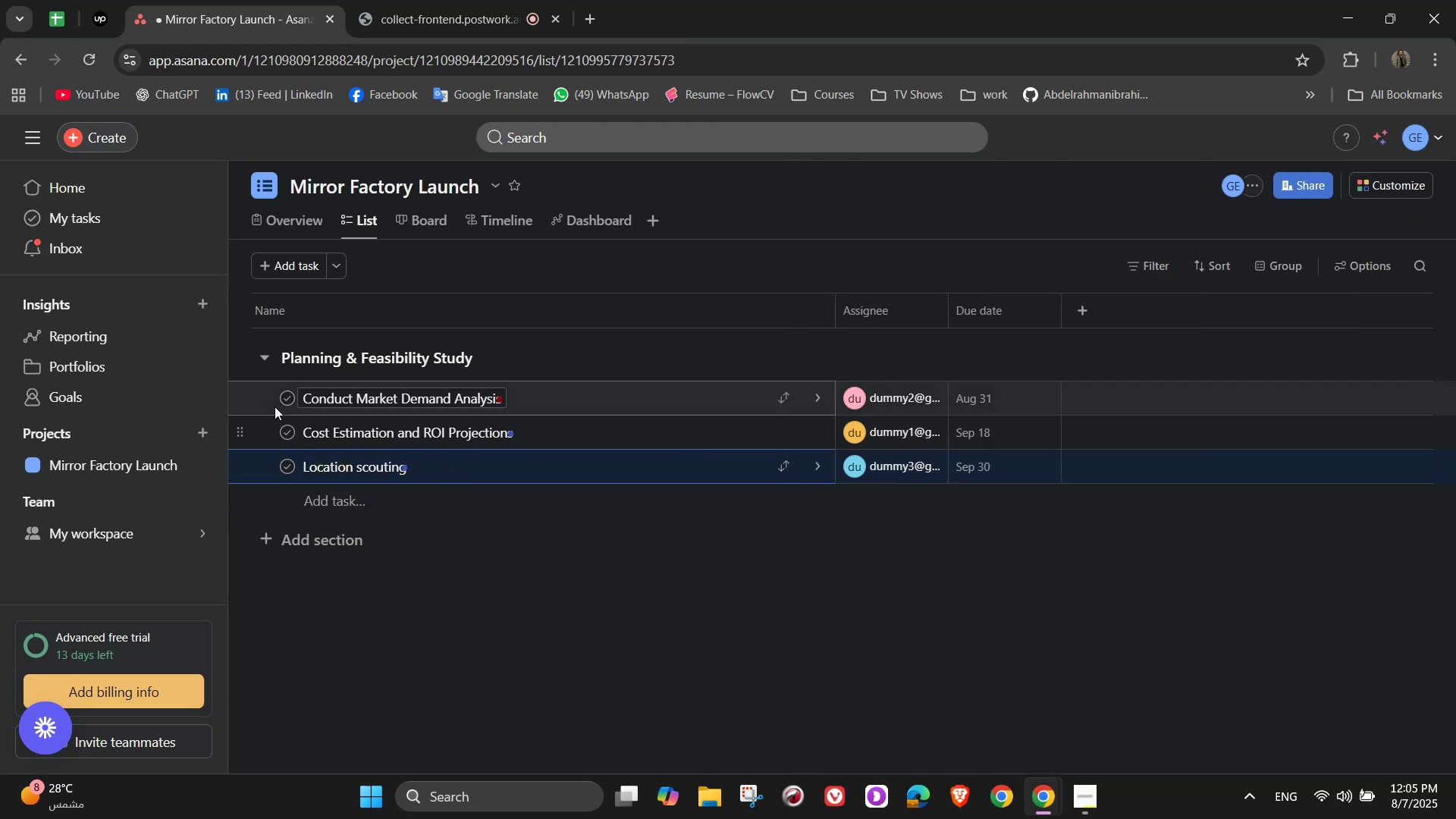 
mouse_move([796, 397])
 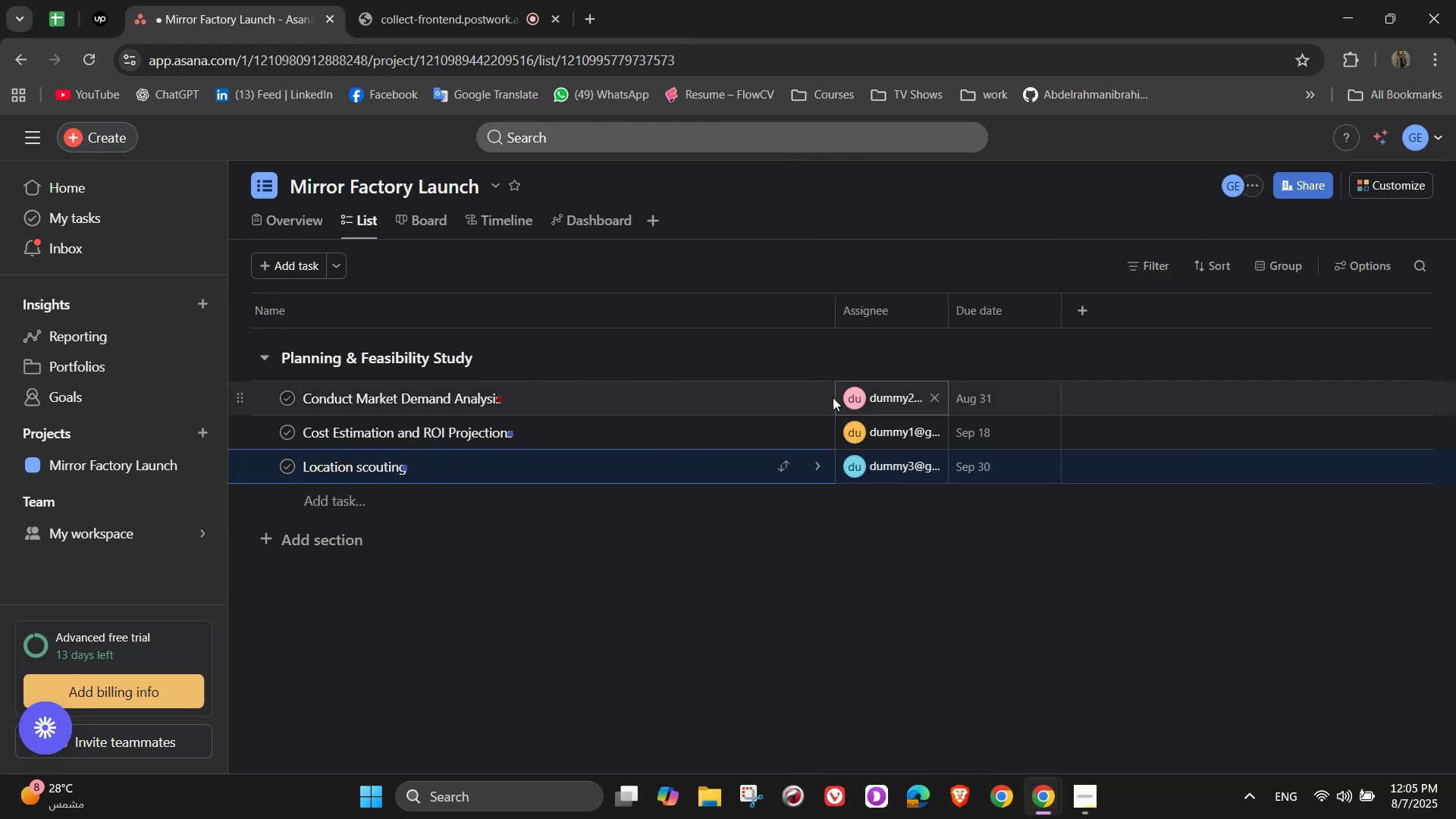 
left_click([823, 395])
 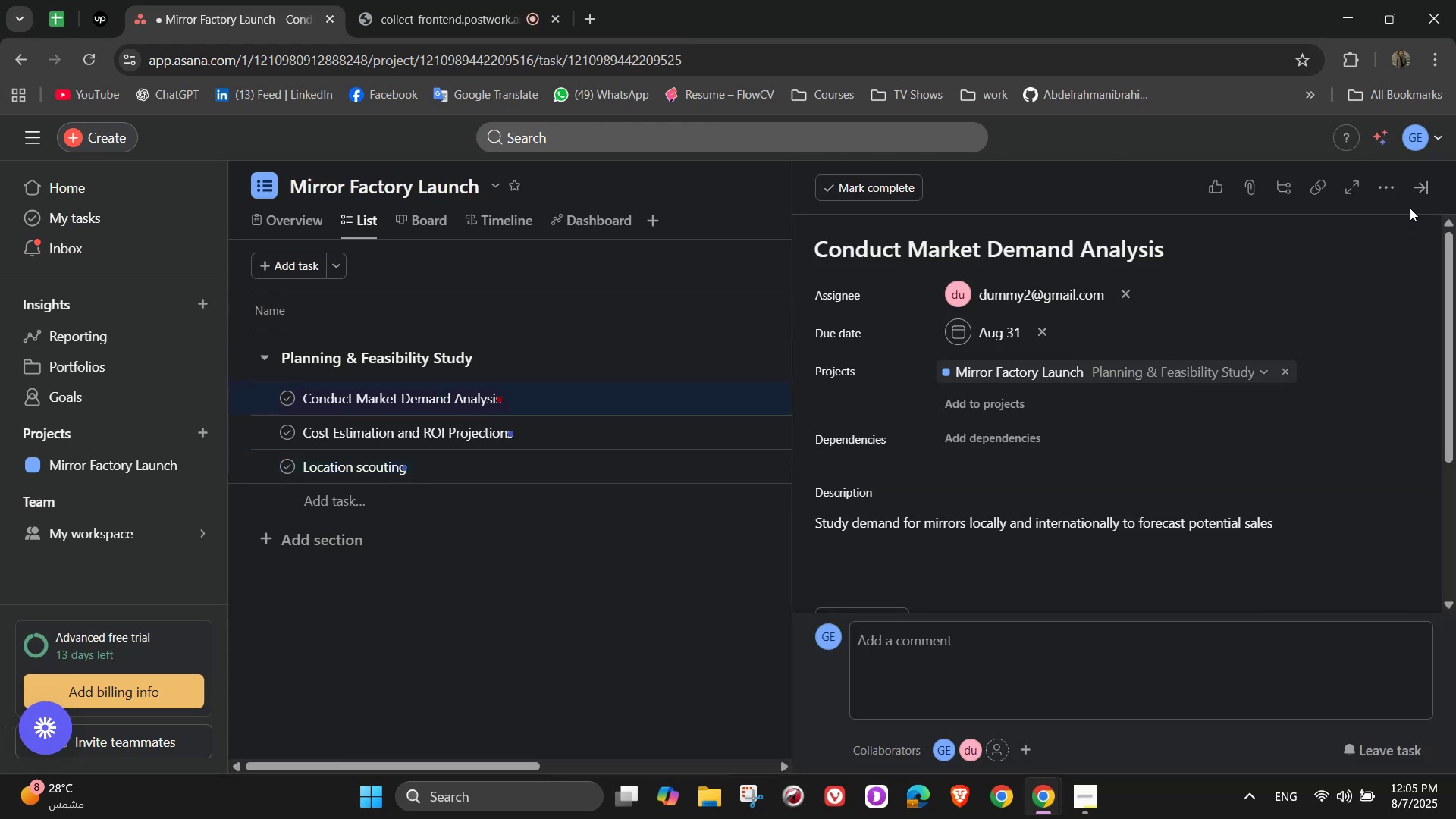 
left_click([1387, 187])
 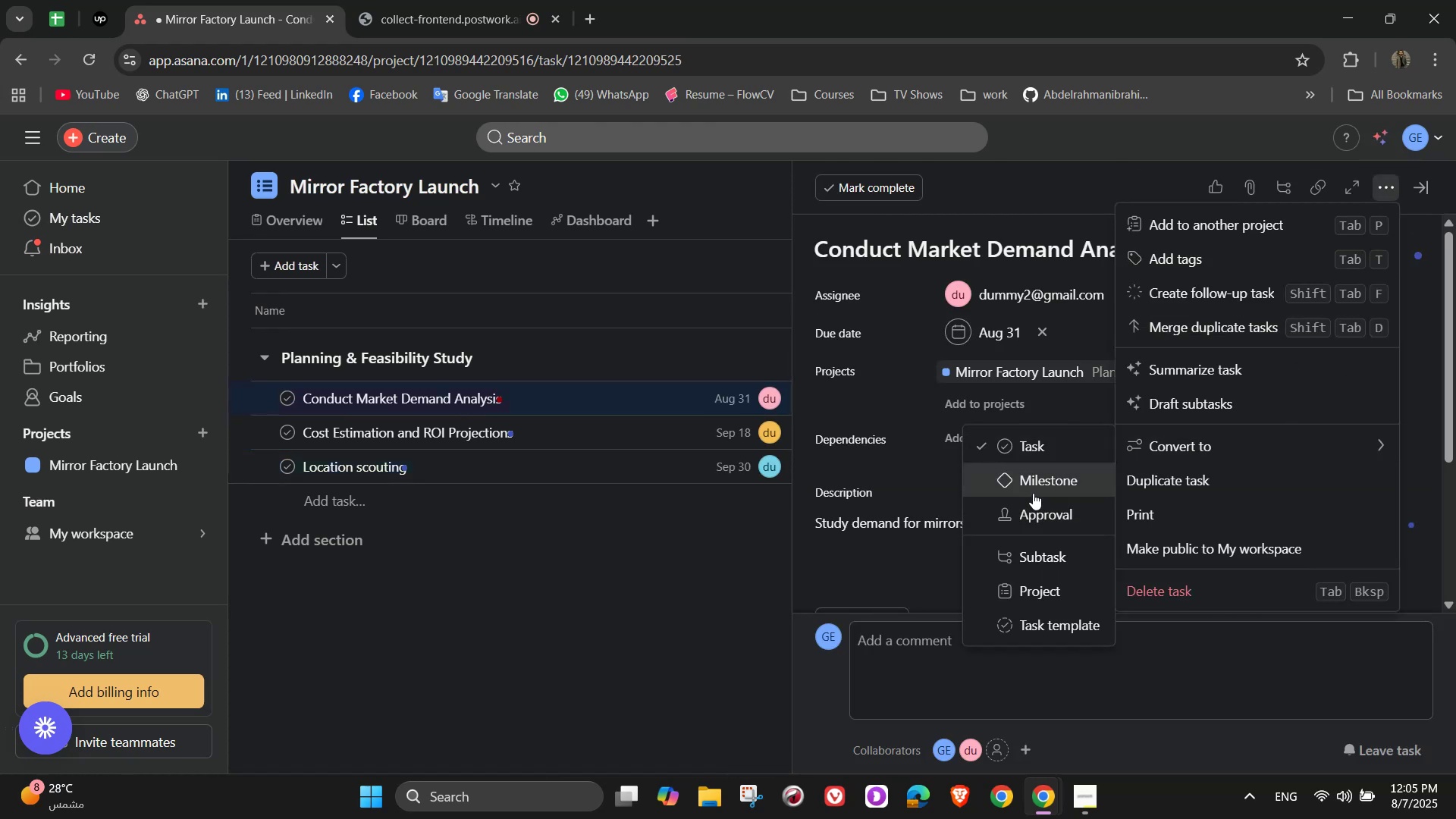 
wait(6.9)
 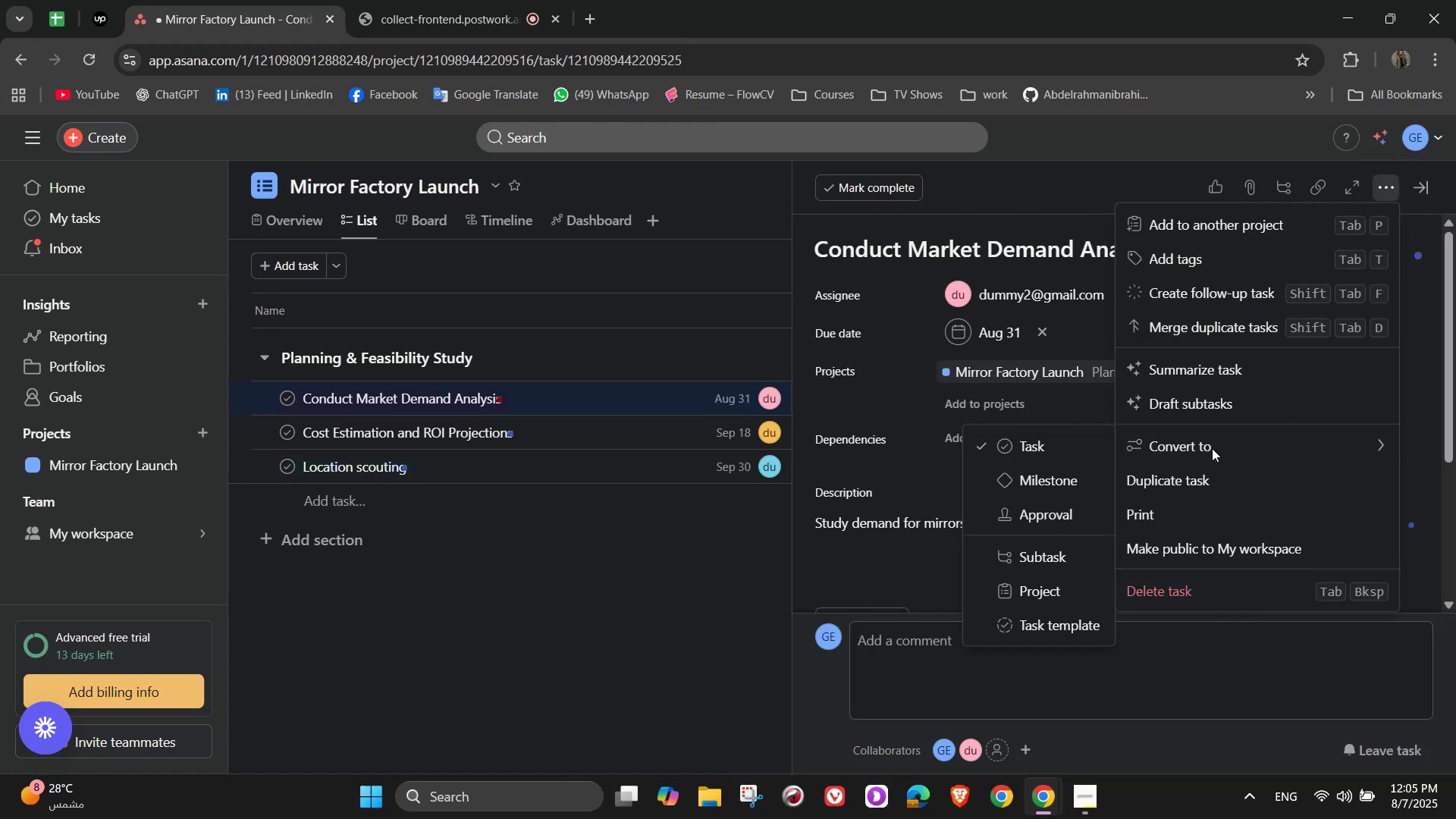 
left_click([1033, 493])
 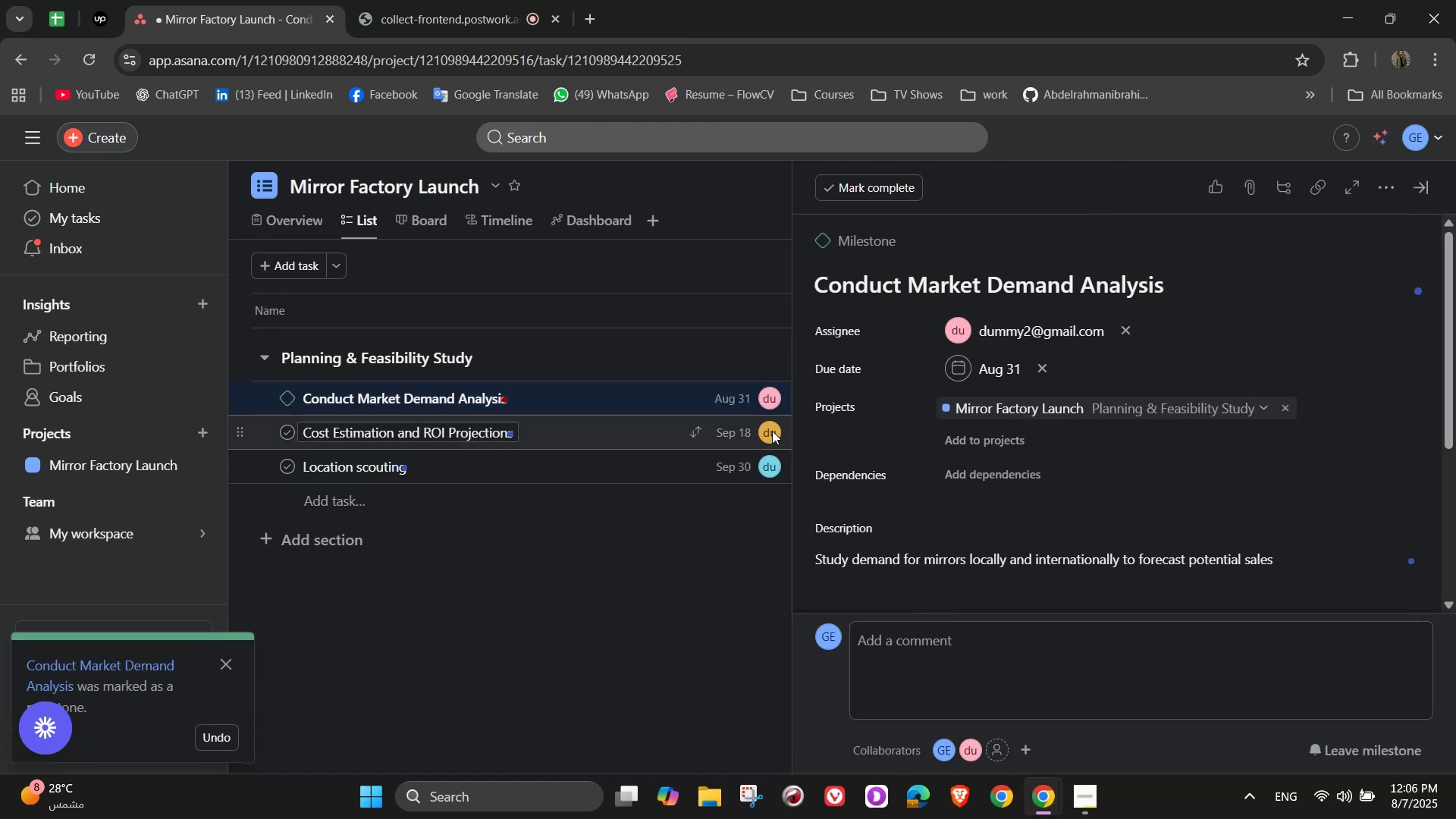 
left_click([744, 438])
 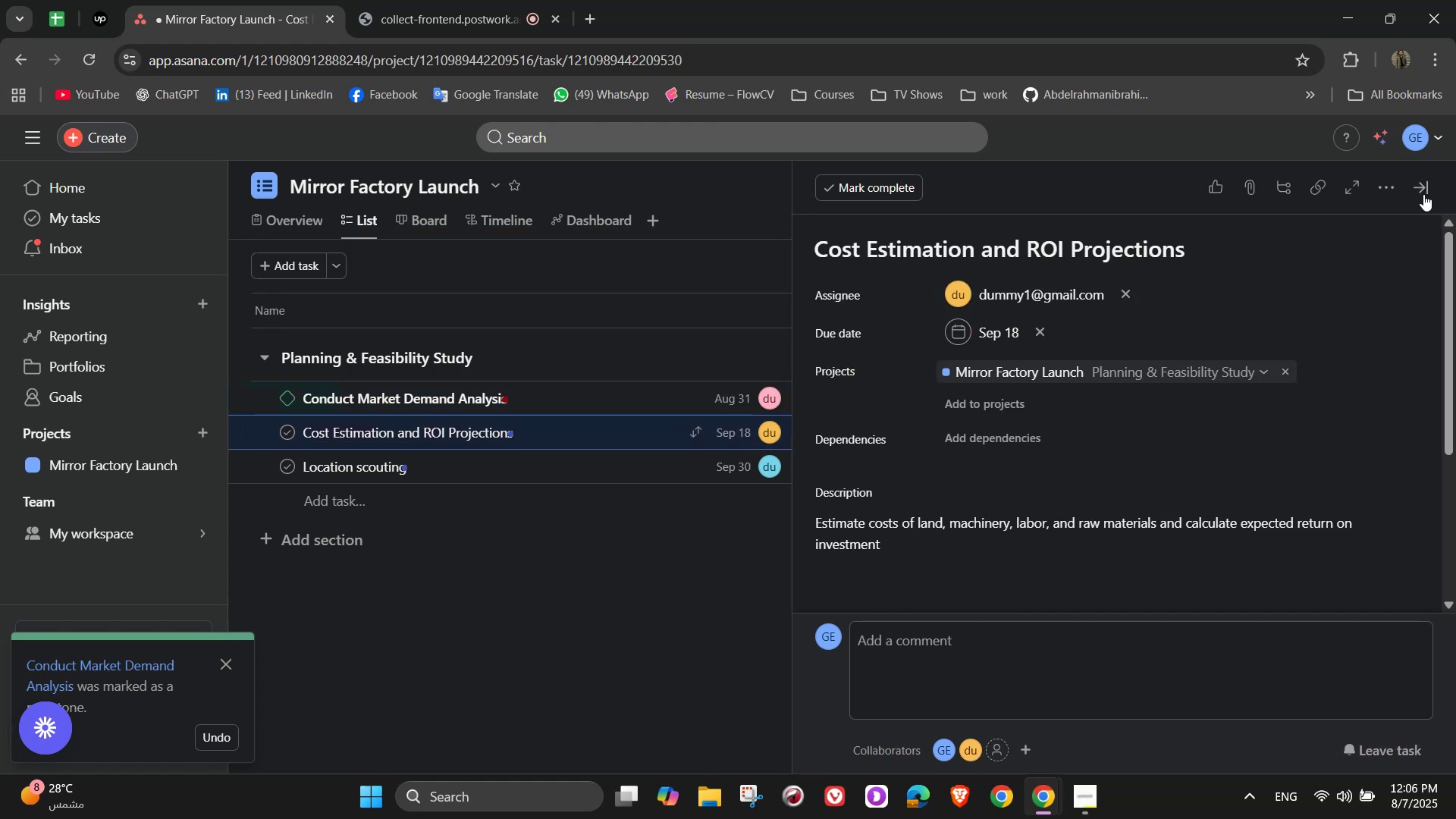 
left_click([1381, 191])
 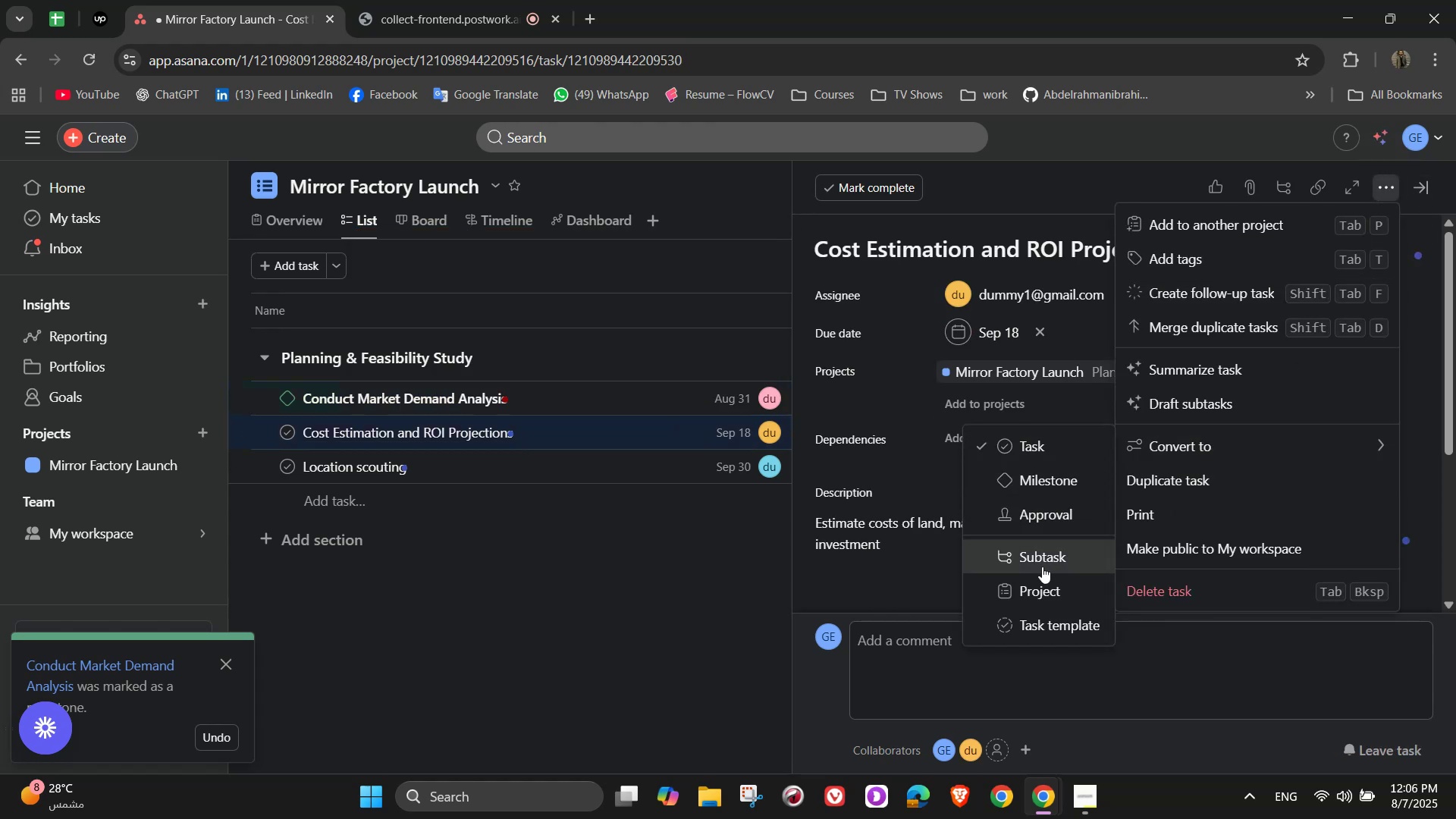 
left_click([1056, 475])
 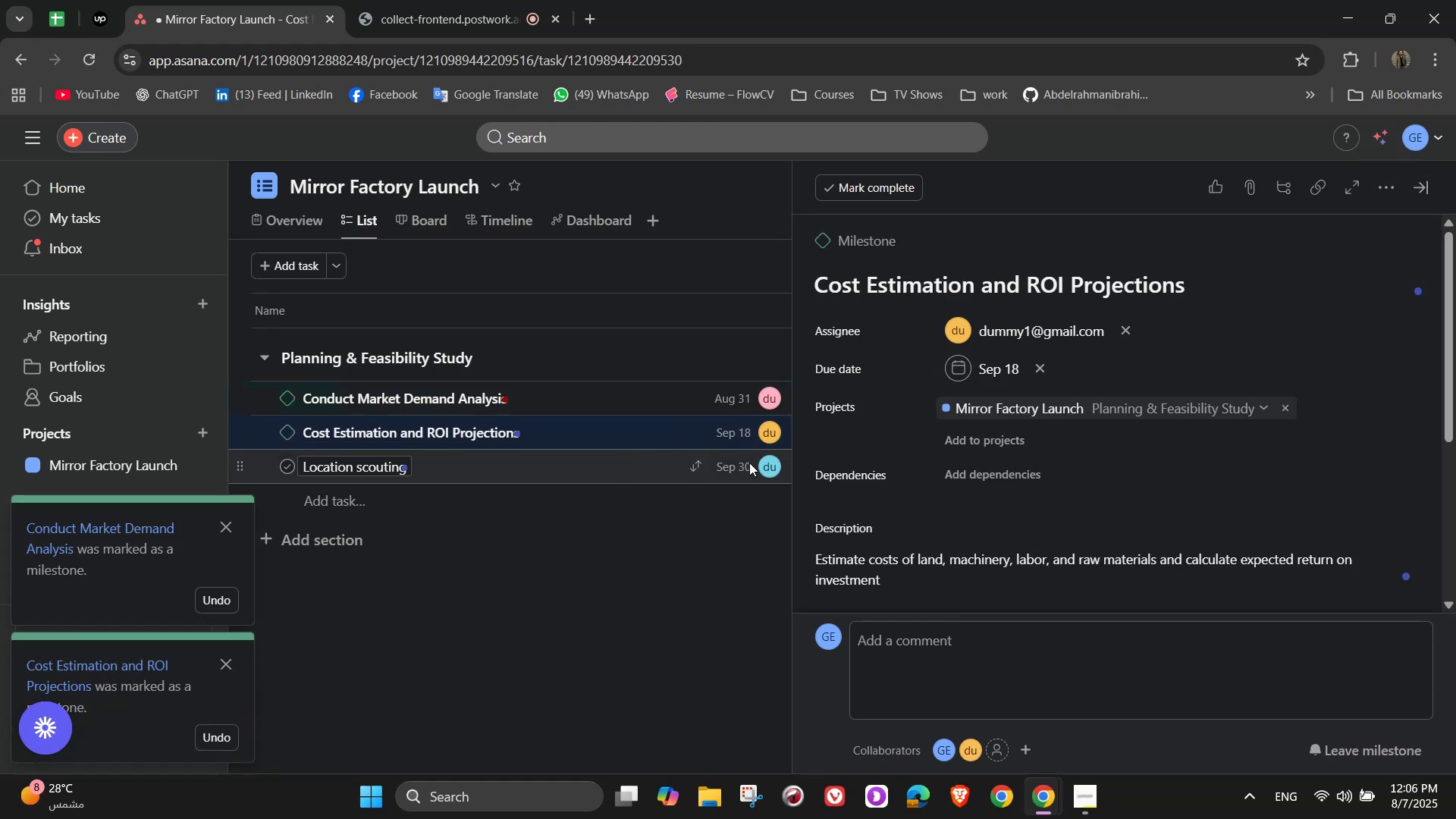 
left_click([766, 464])
 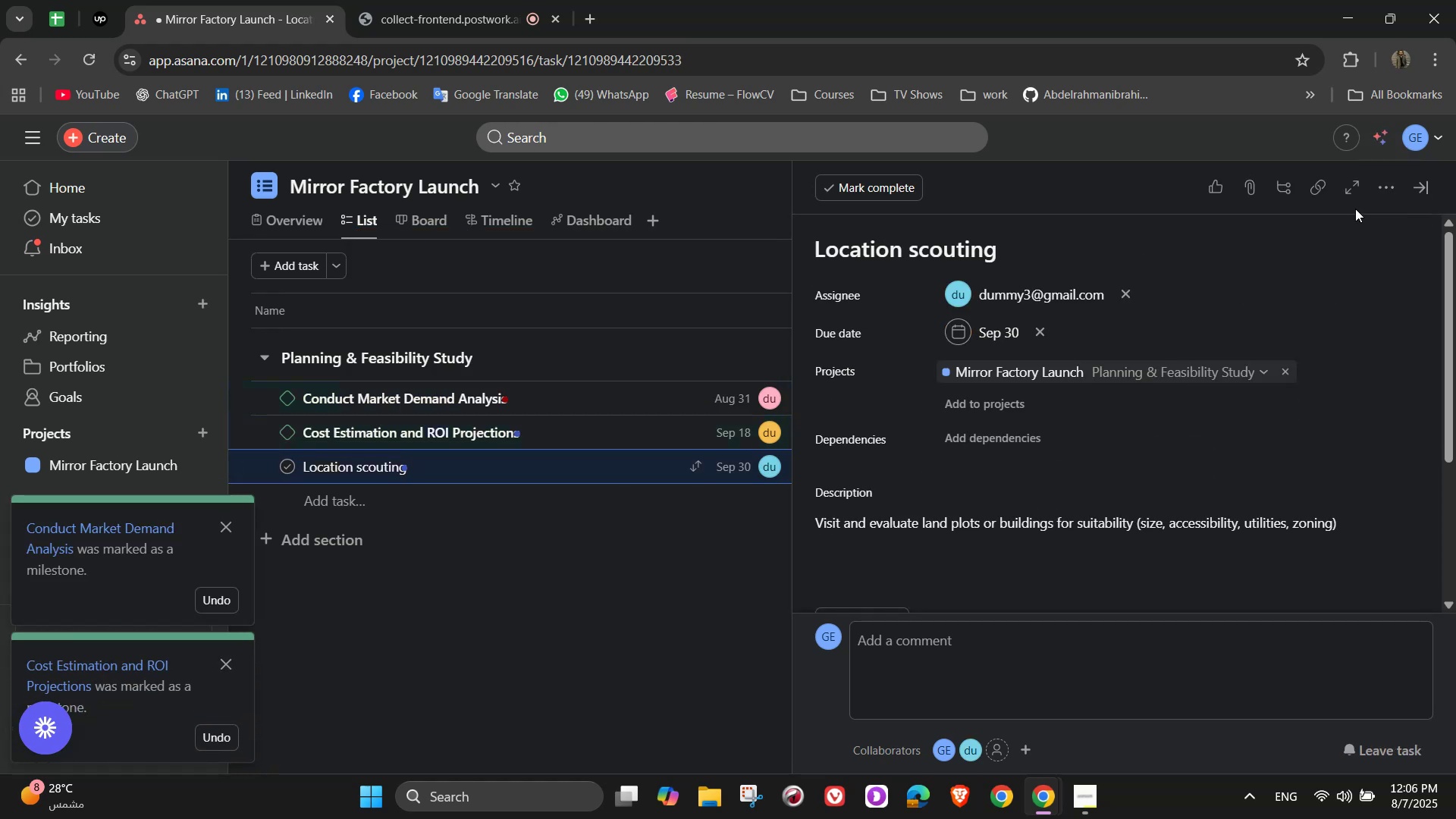 
left_click([1373, 194])
 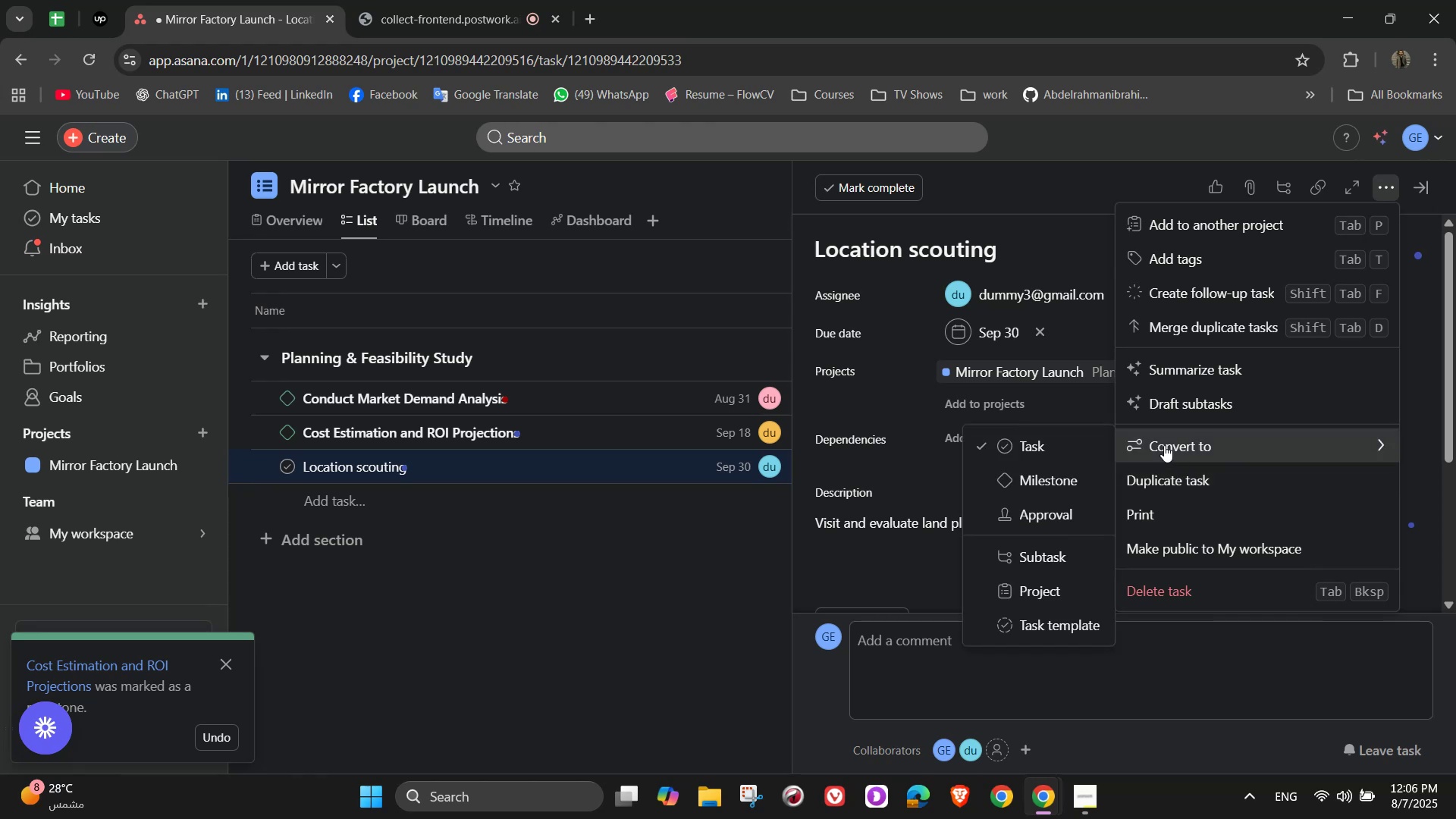 
left_click([1062, 477])
 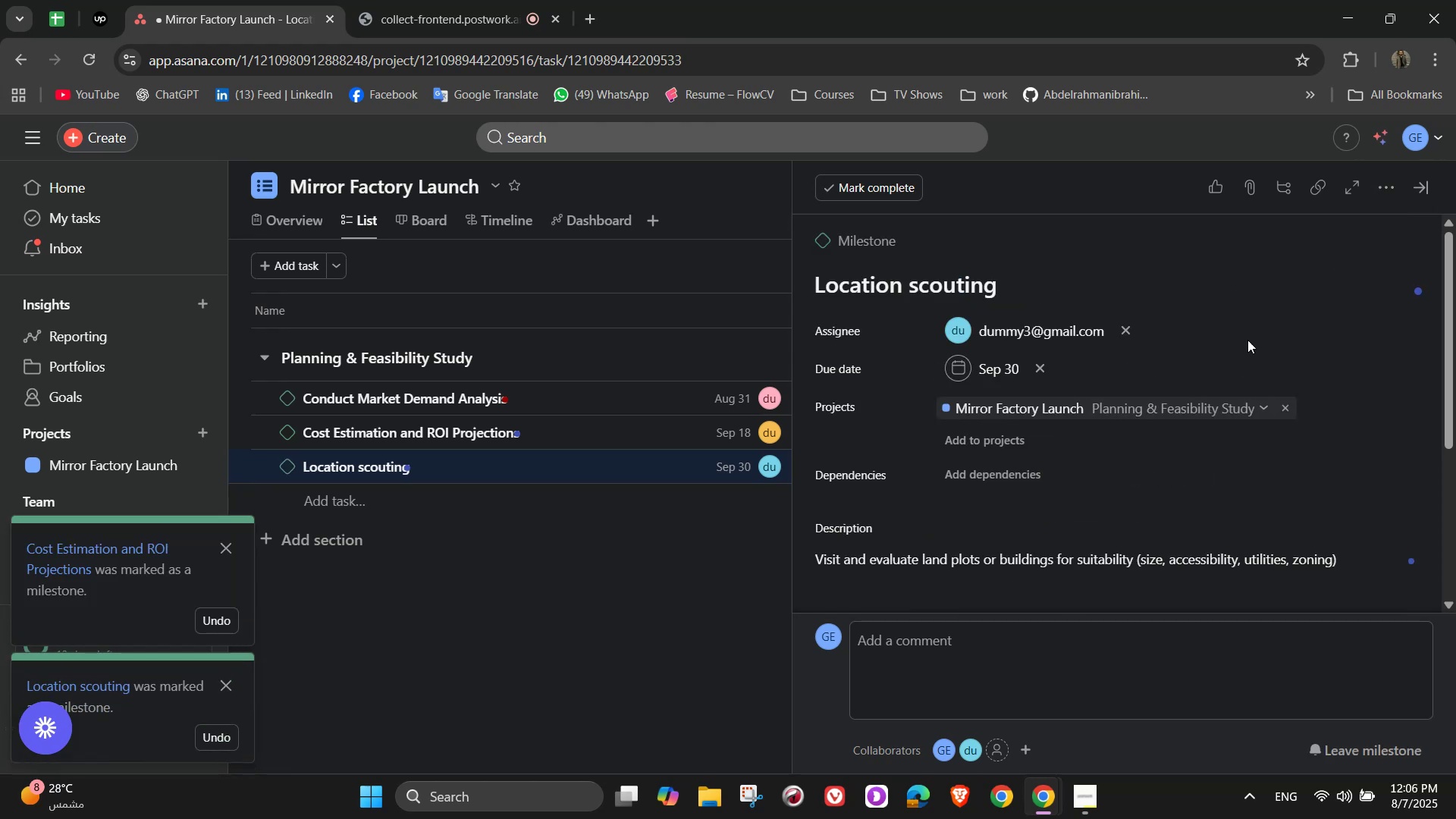 
left_click([1381, 190])
 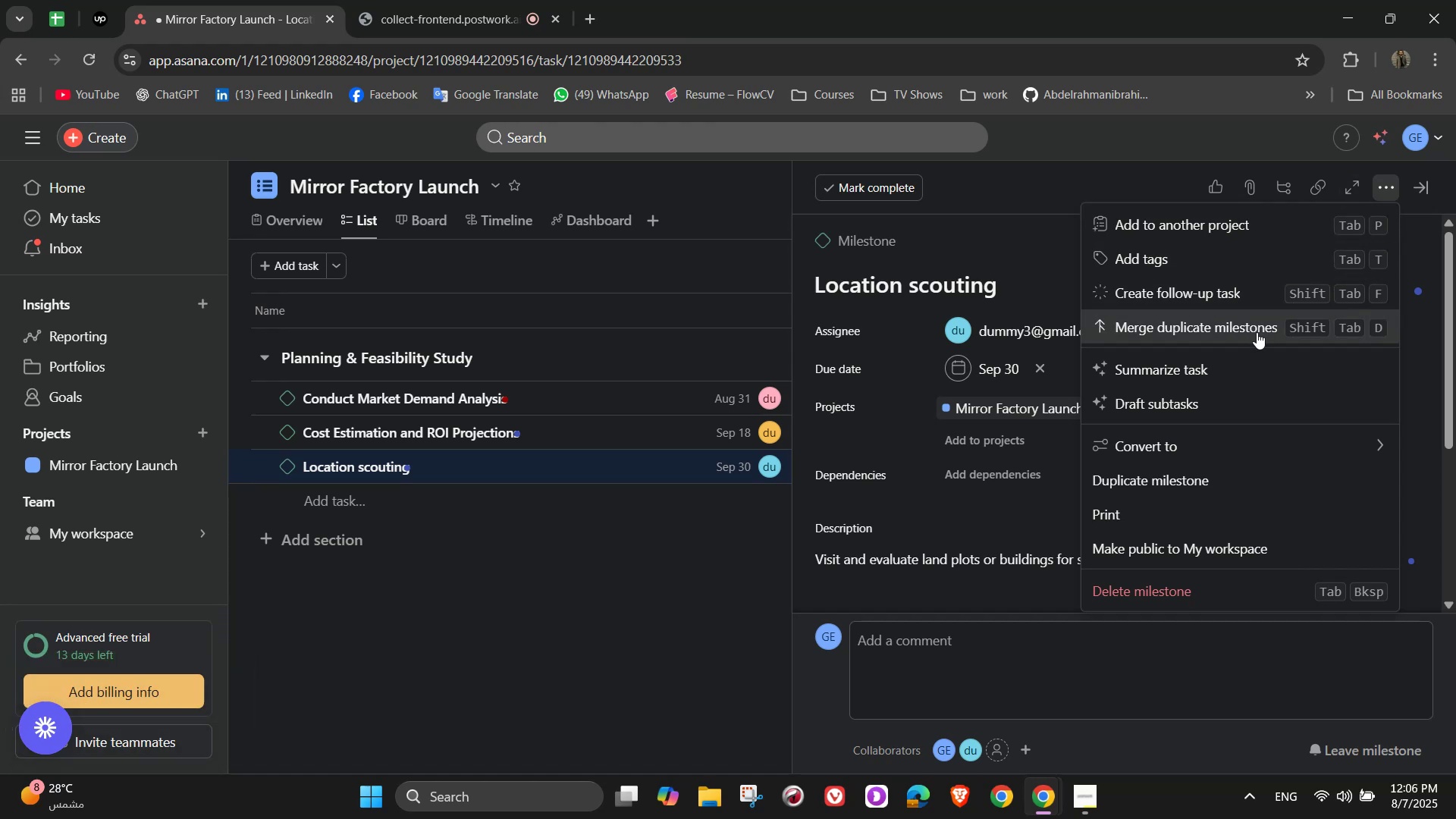 
wait(16.22)
 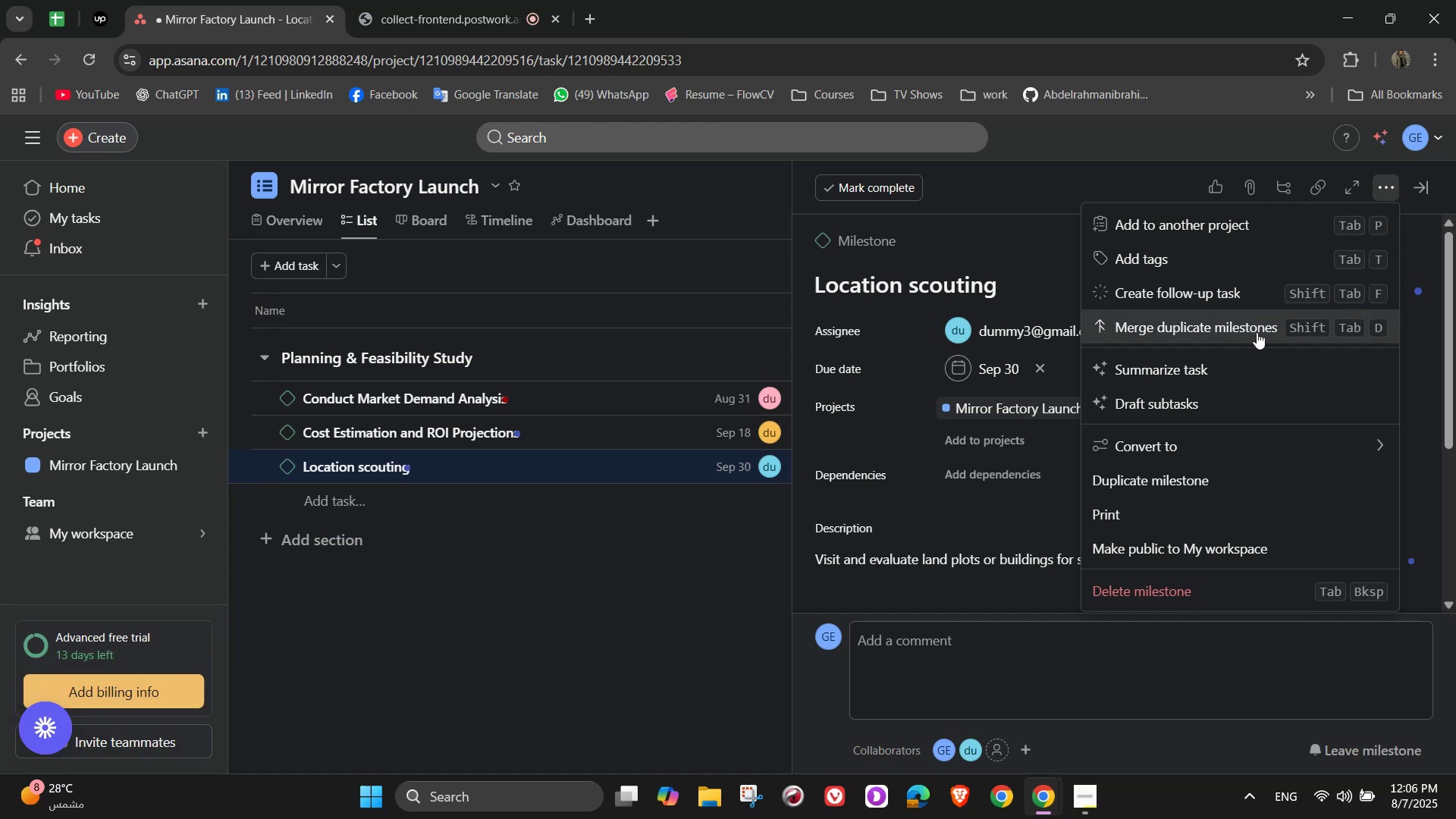 
left_click([1248, 299])
 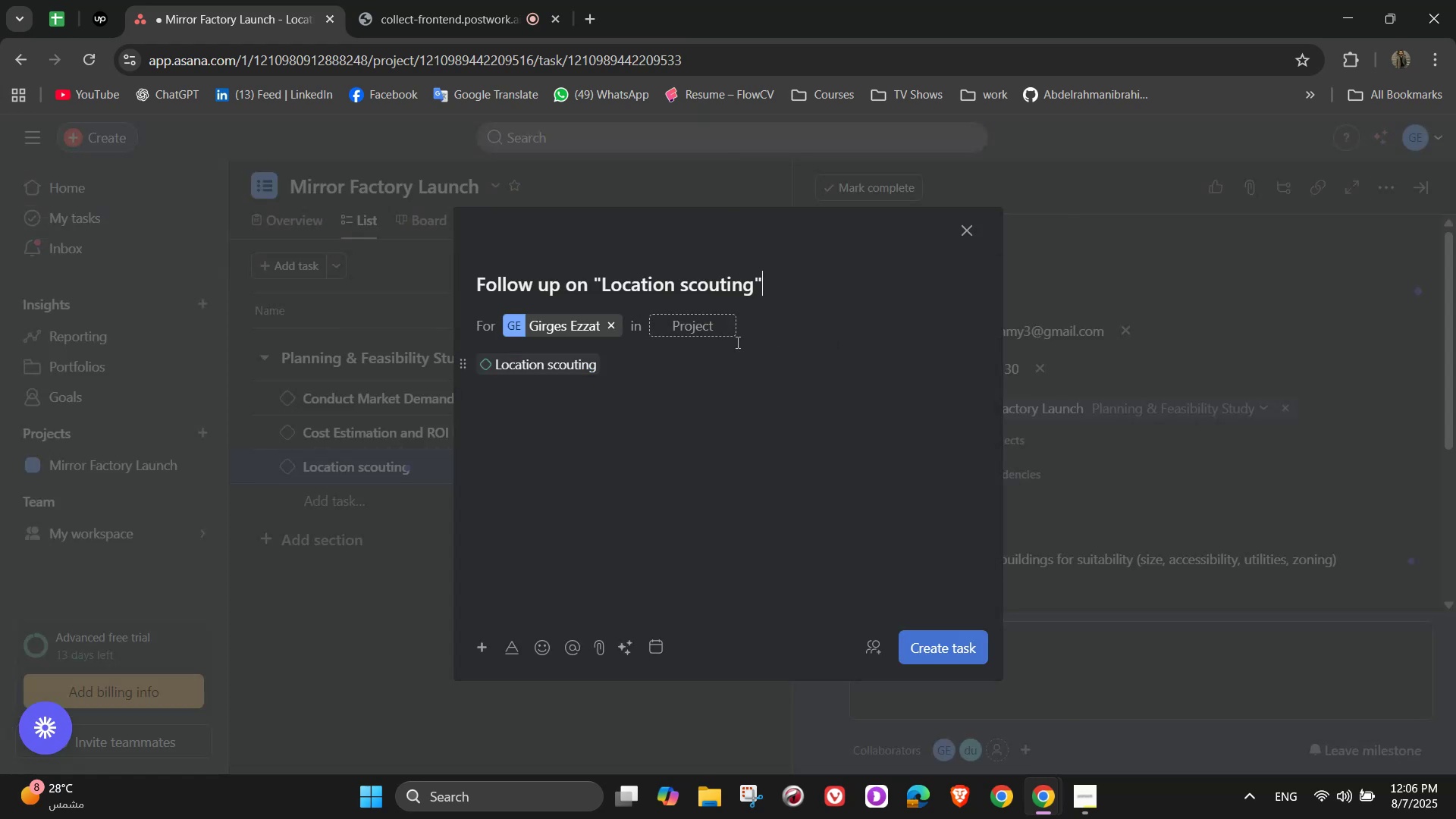 
wait(5.13)
 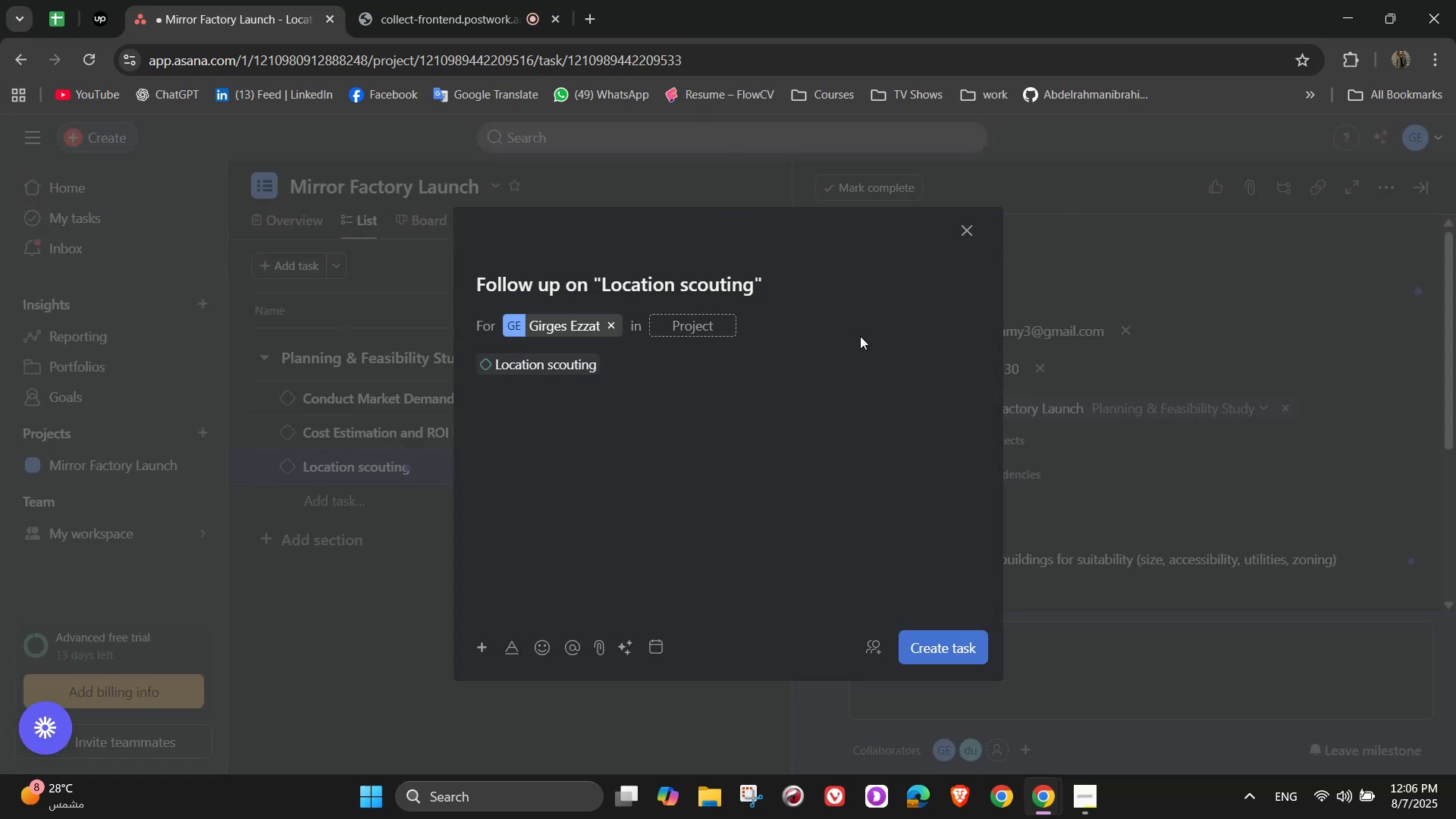 
left_click([680, 318])
 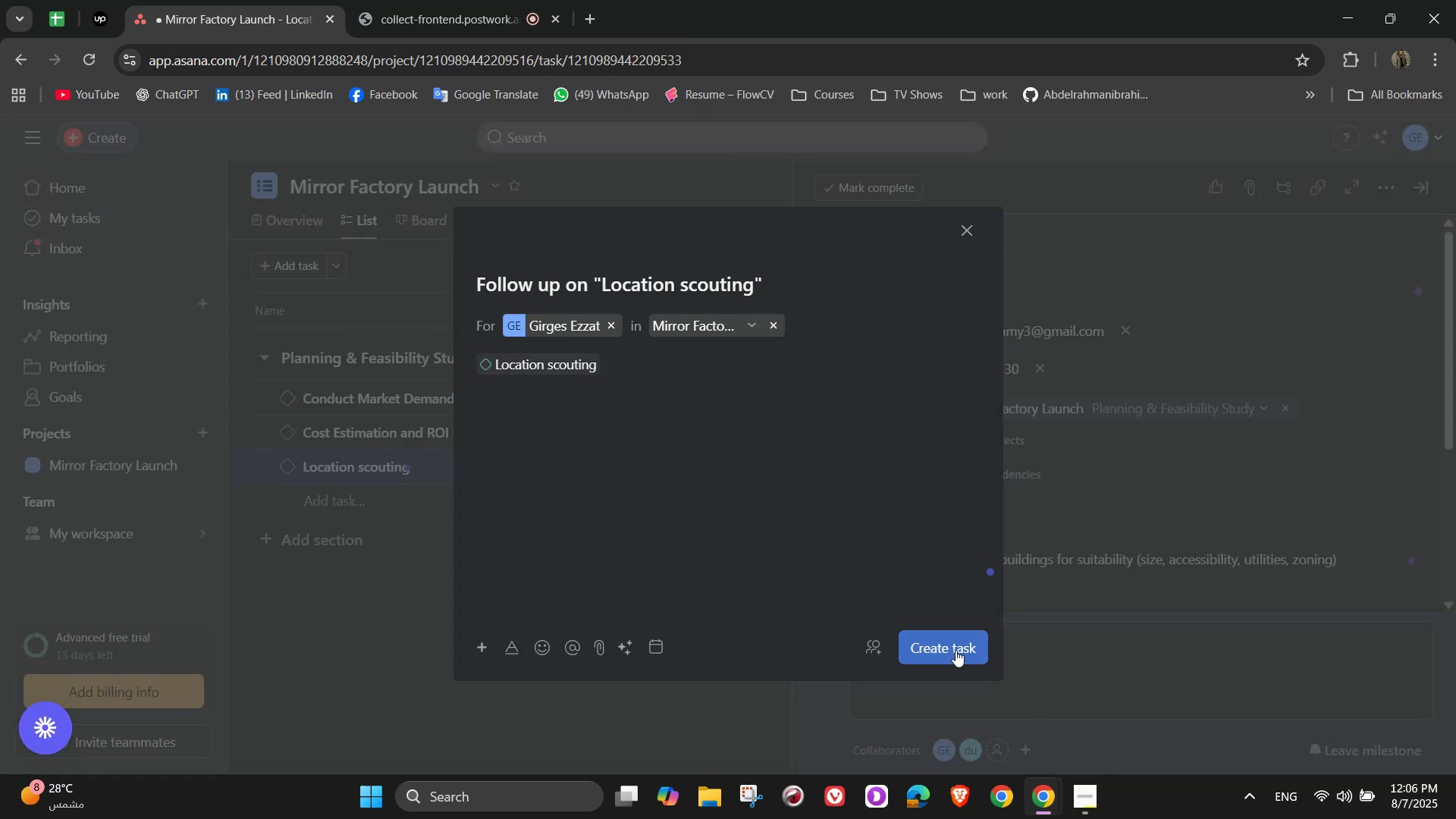 
left_click([956, 650])
 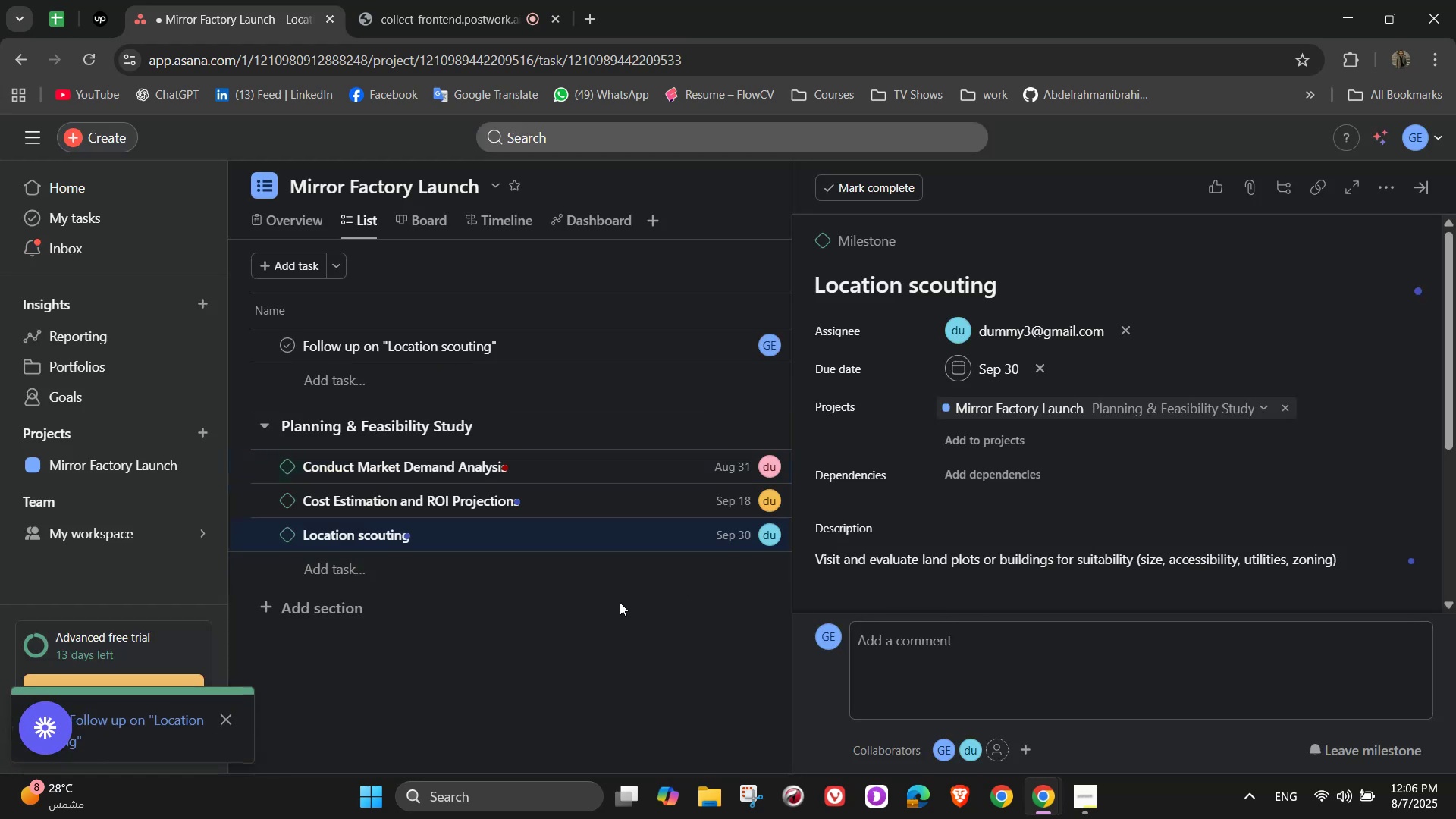 
left_click([634, 617])
 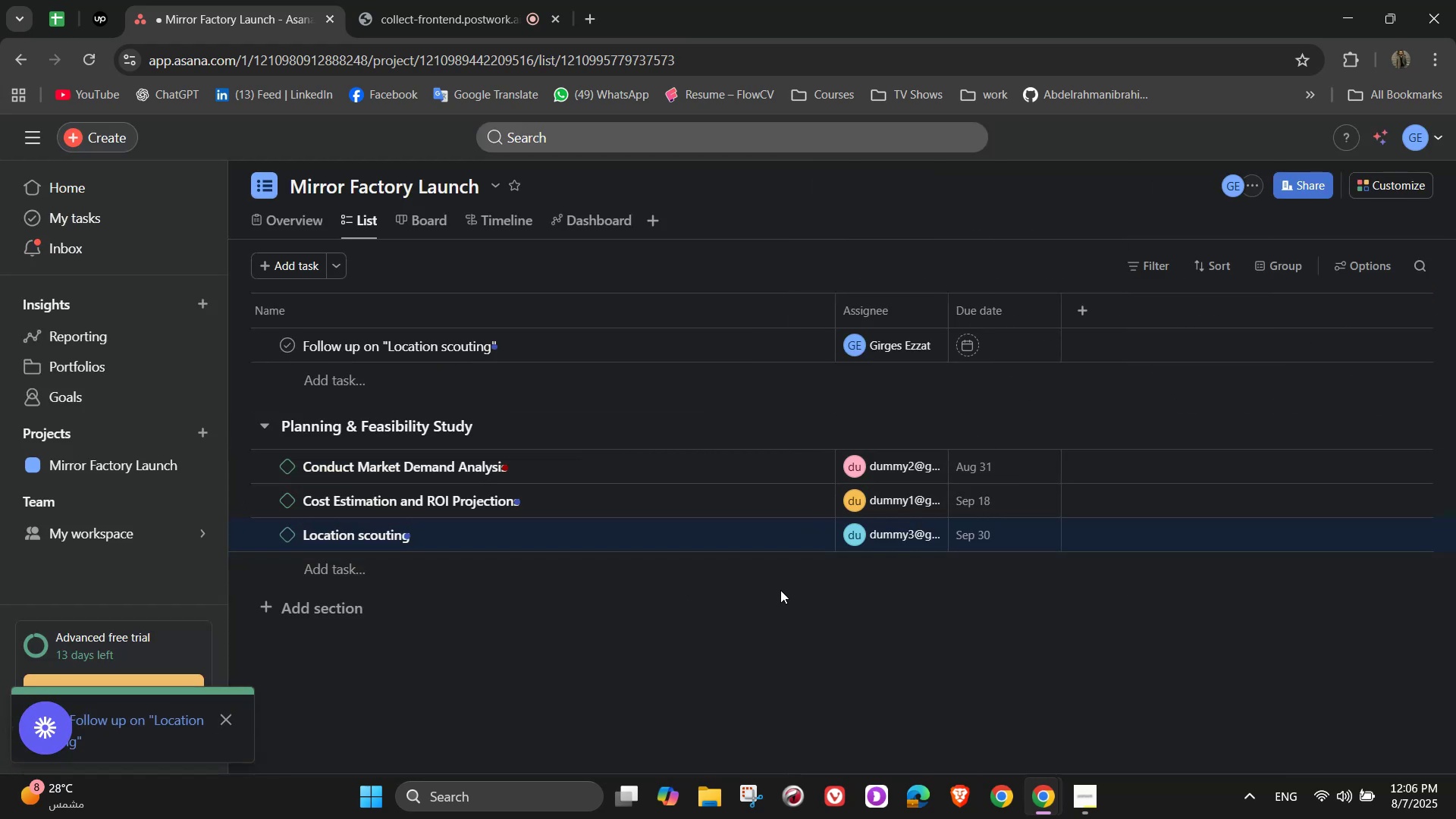 
scroll: coordinate [443, 577], scroll_direction: down, amount: 2.0
 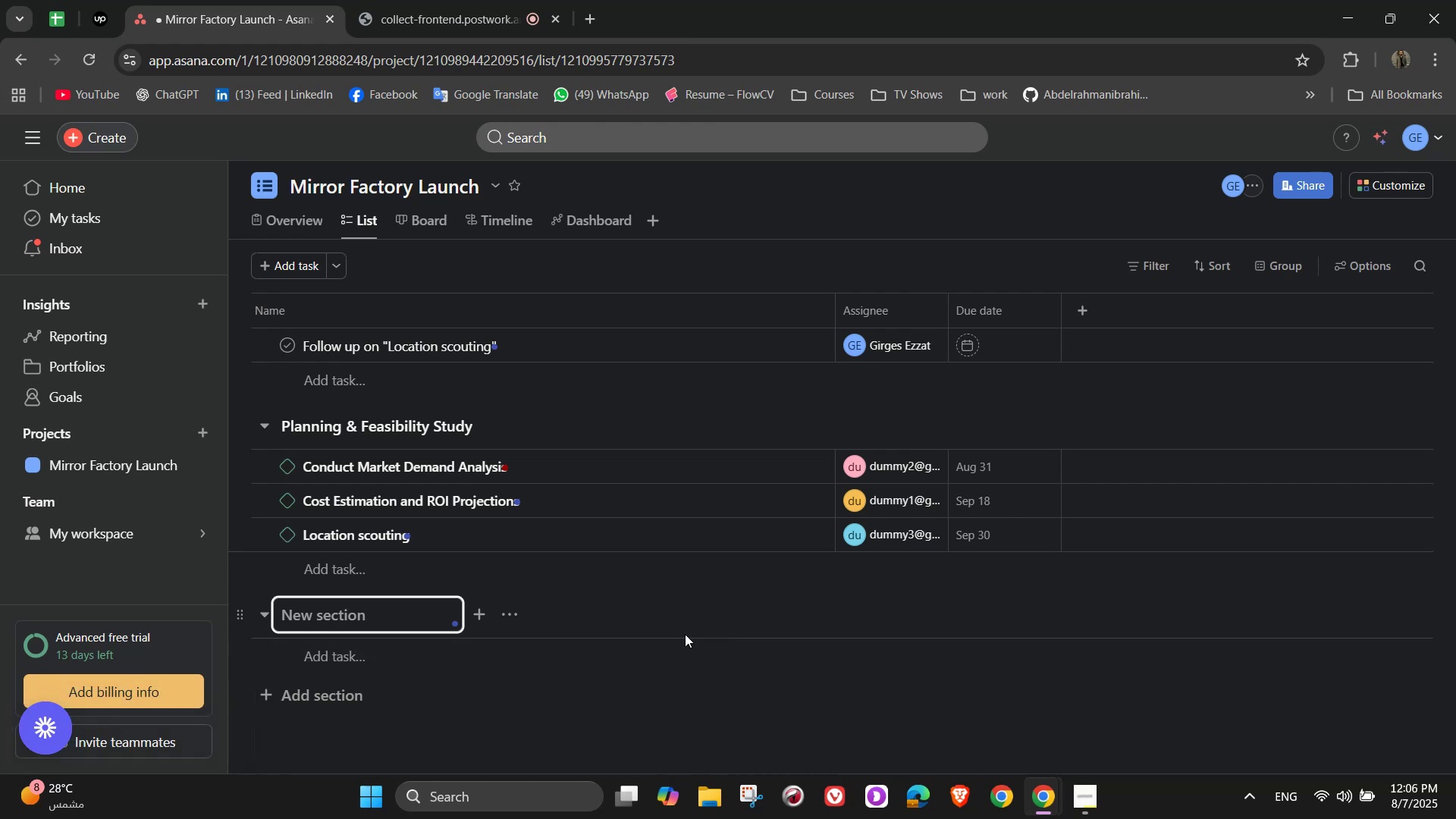 
wait(7.26)
 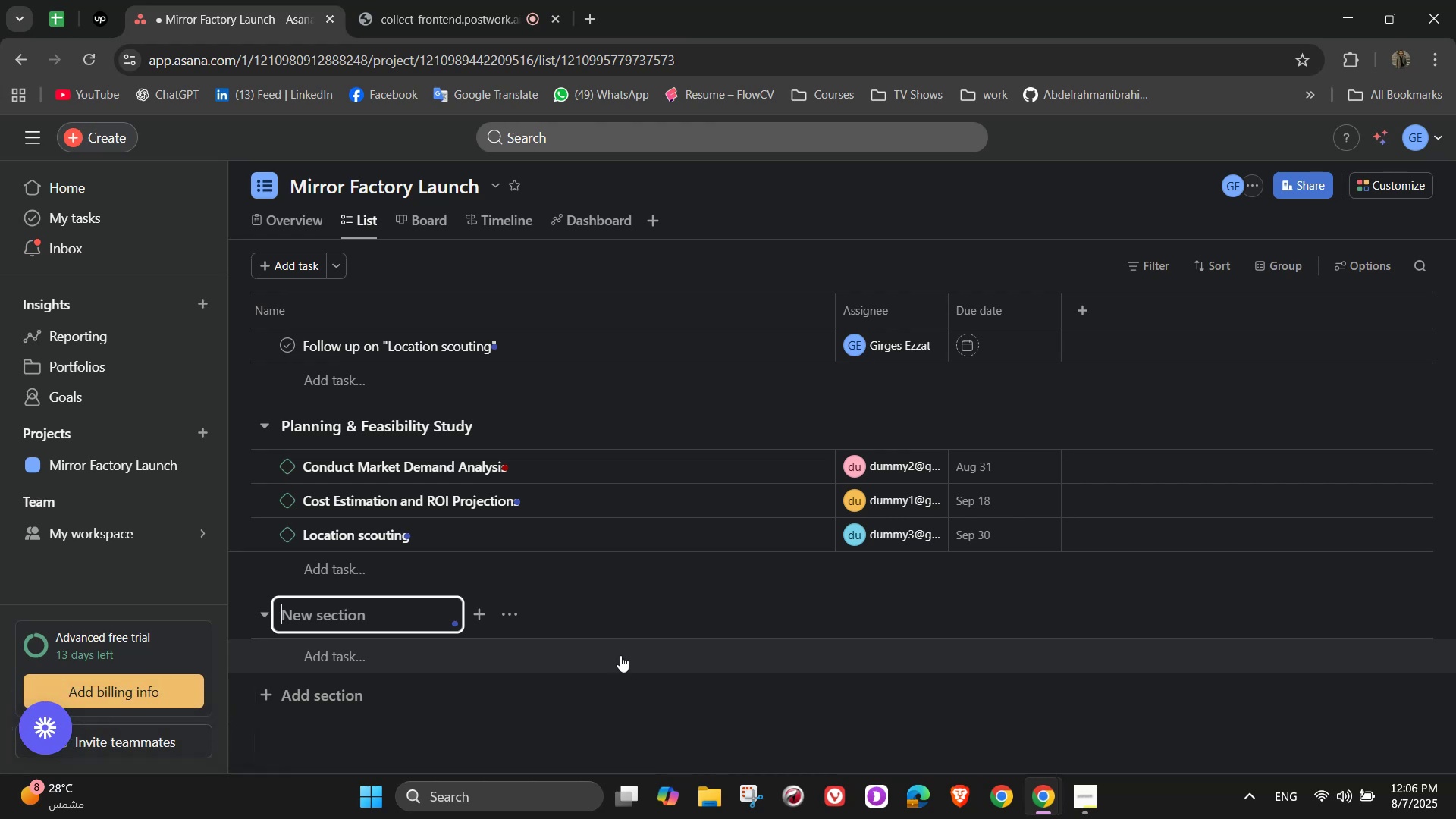 
type(Facility Construct)
 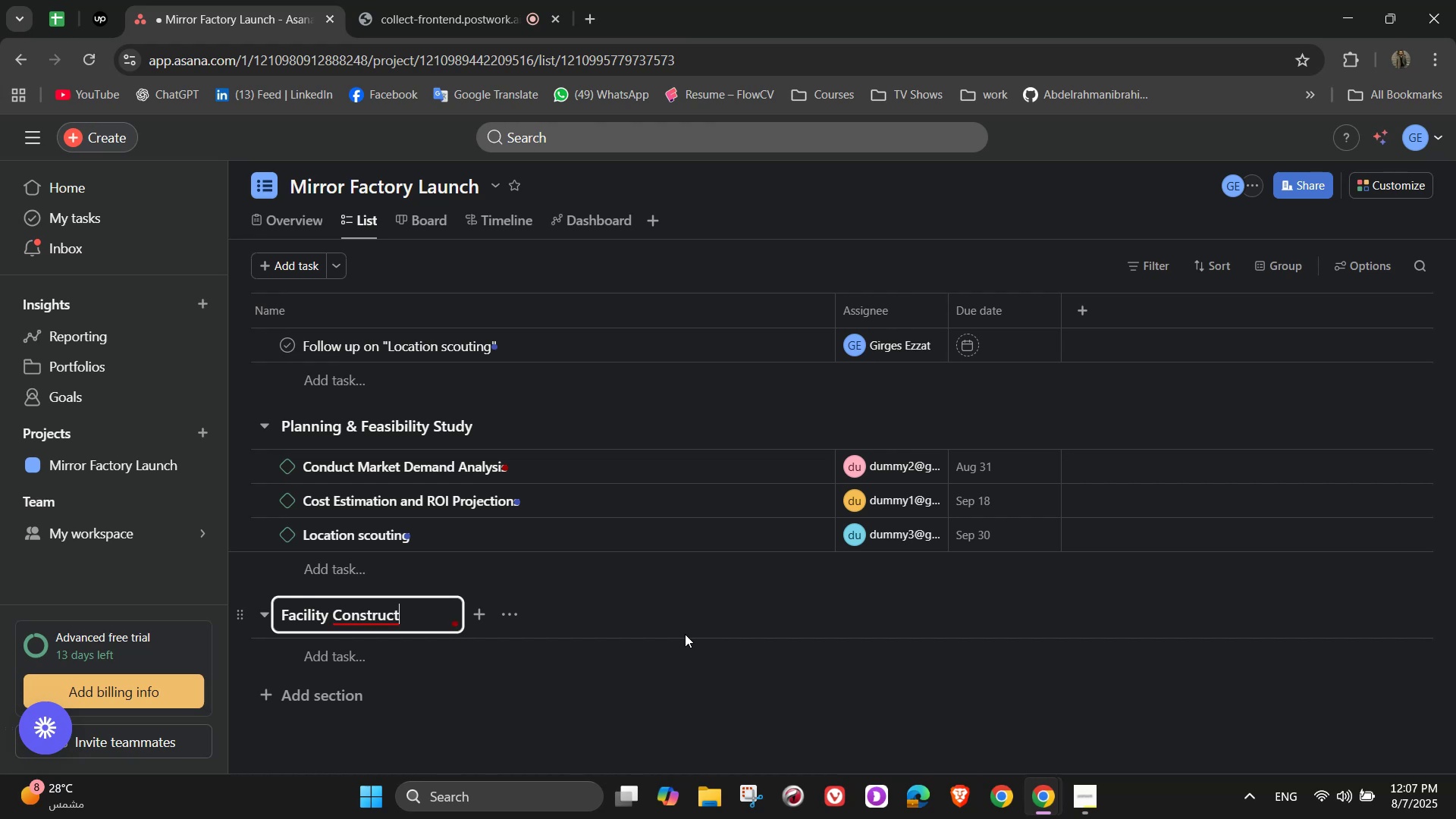 
type(ion)
 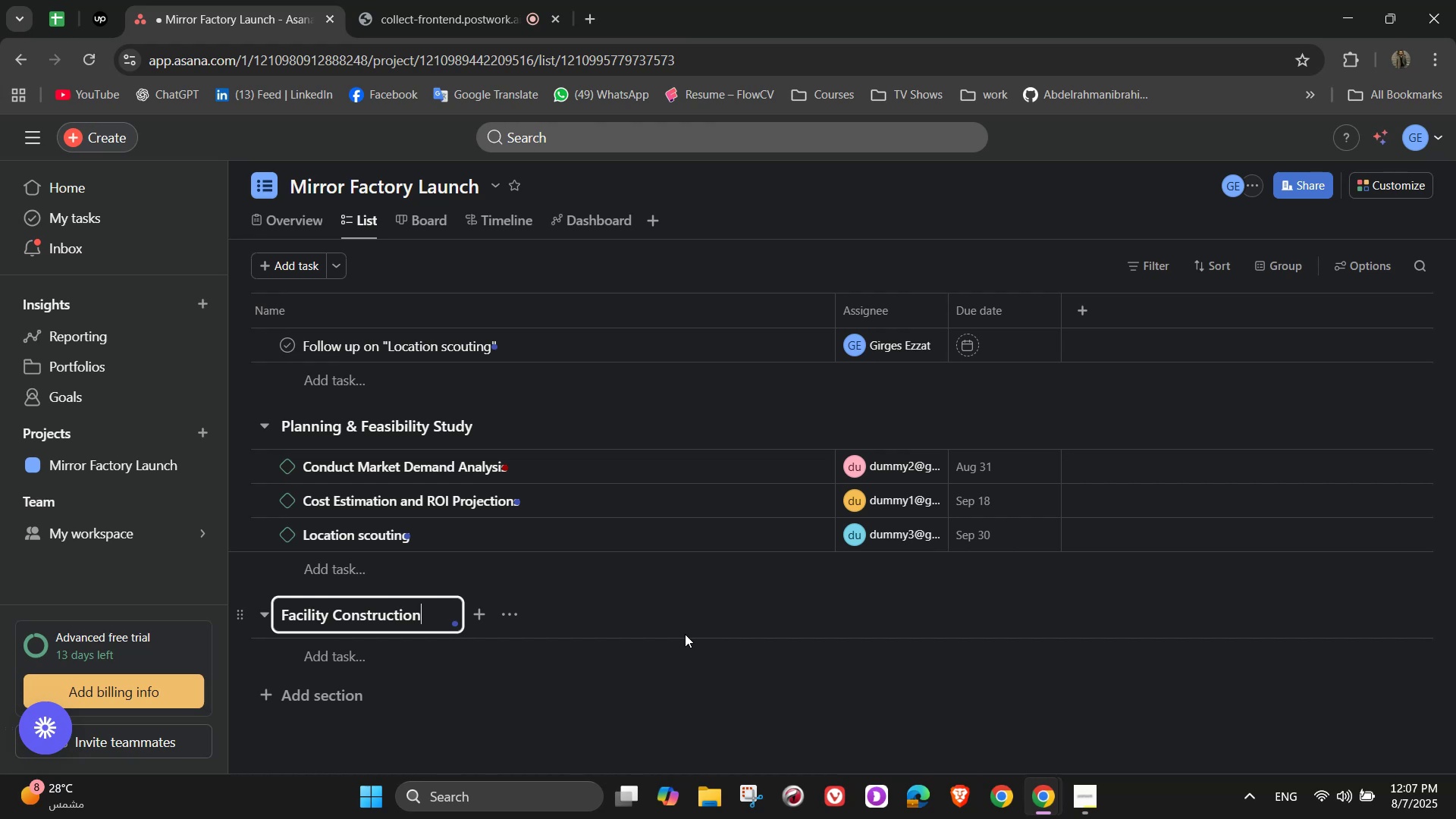 
wait(14.08)
 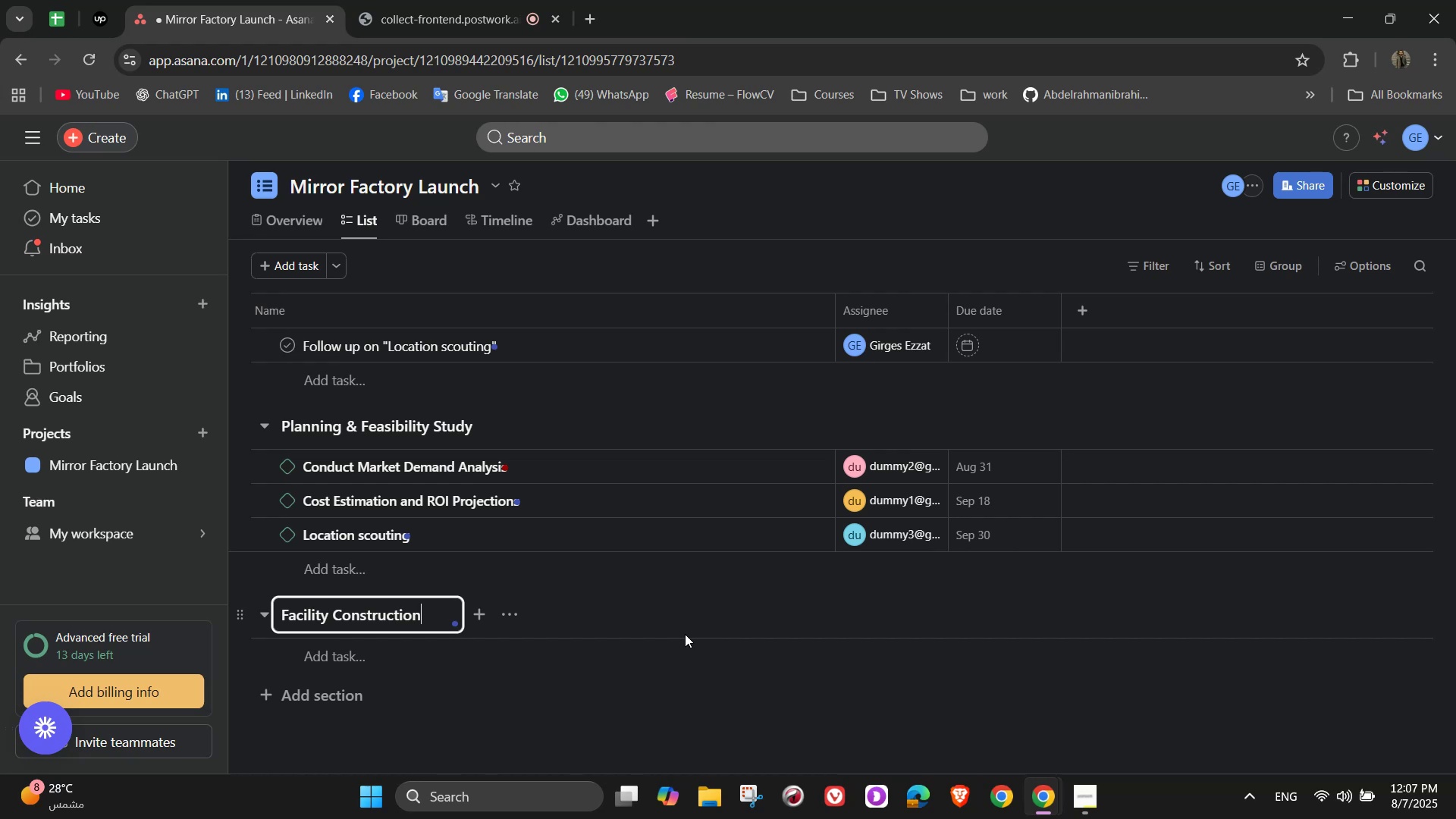 
type( & Setuo)
key(Backspace)
type(p)
 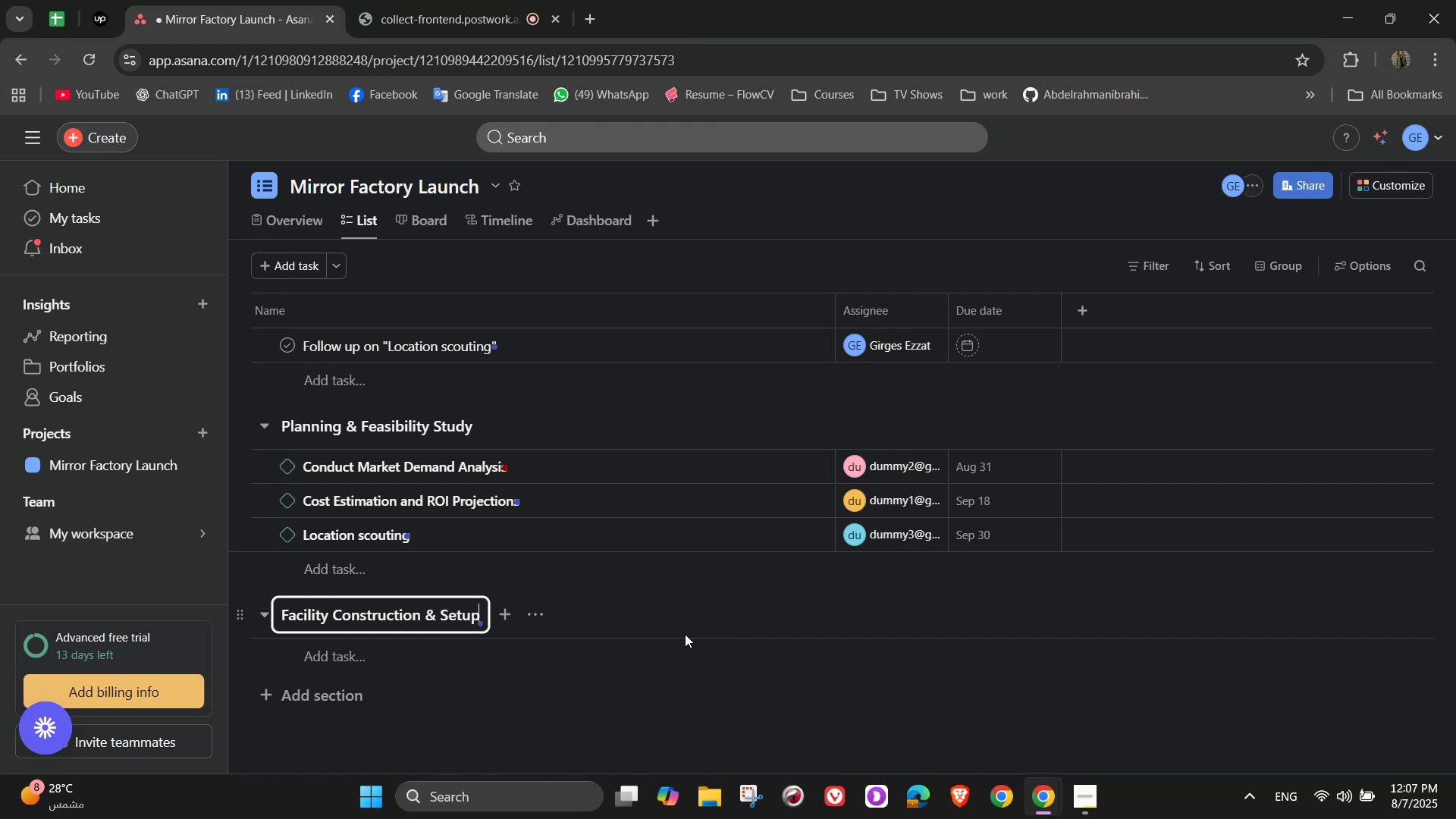 
left_click([404, 668])
 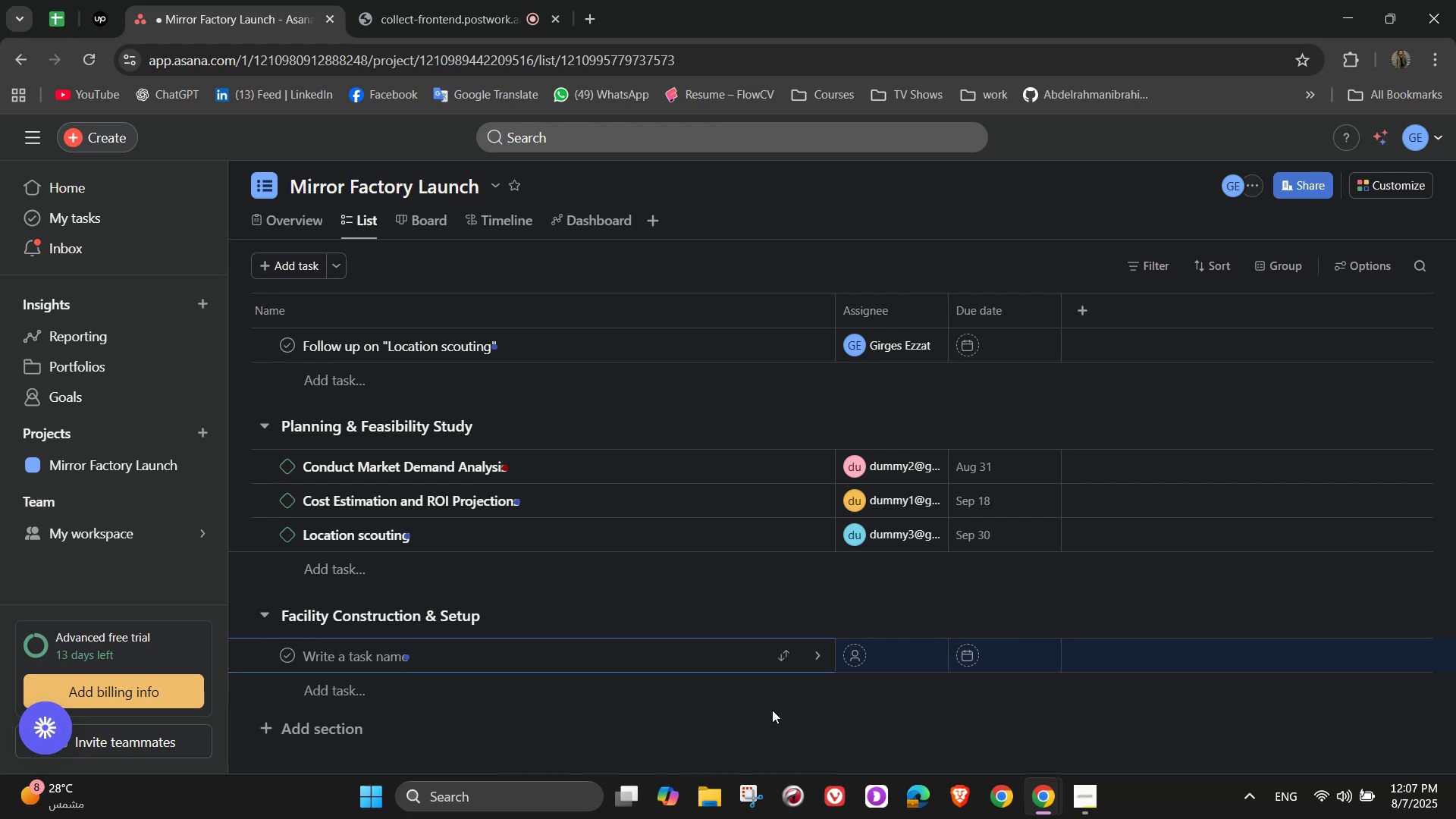 
hold_key(key=ShiftLeft, duration=1.51)
 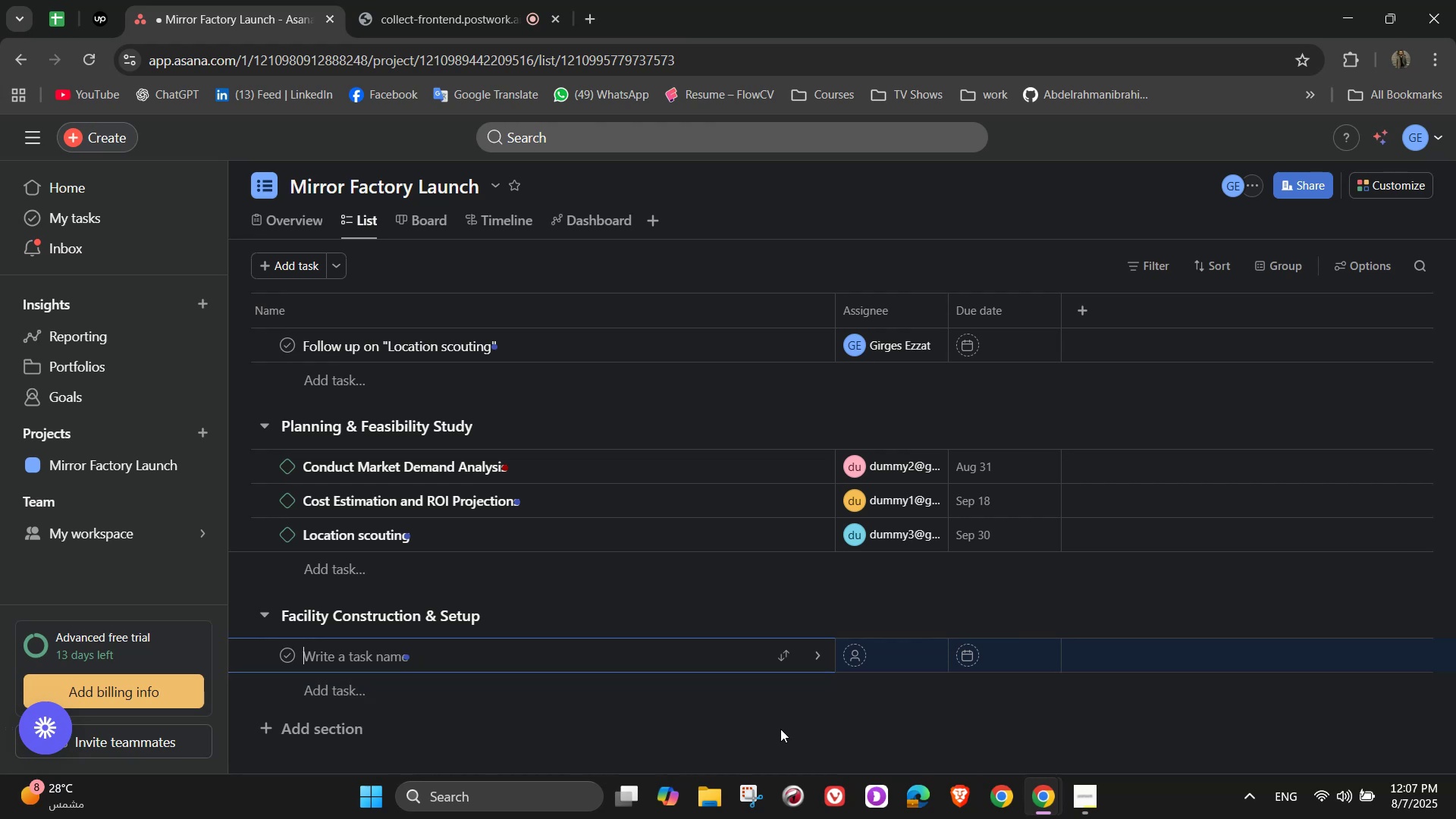 
type(Finalize Architectural Plans)
 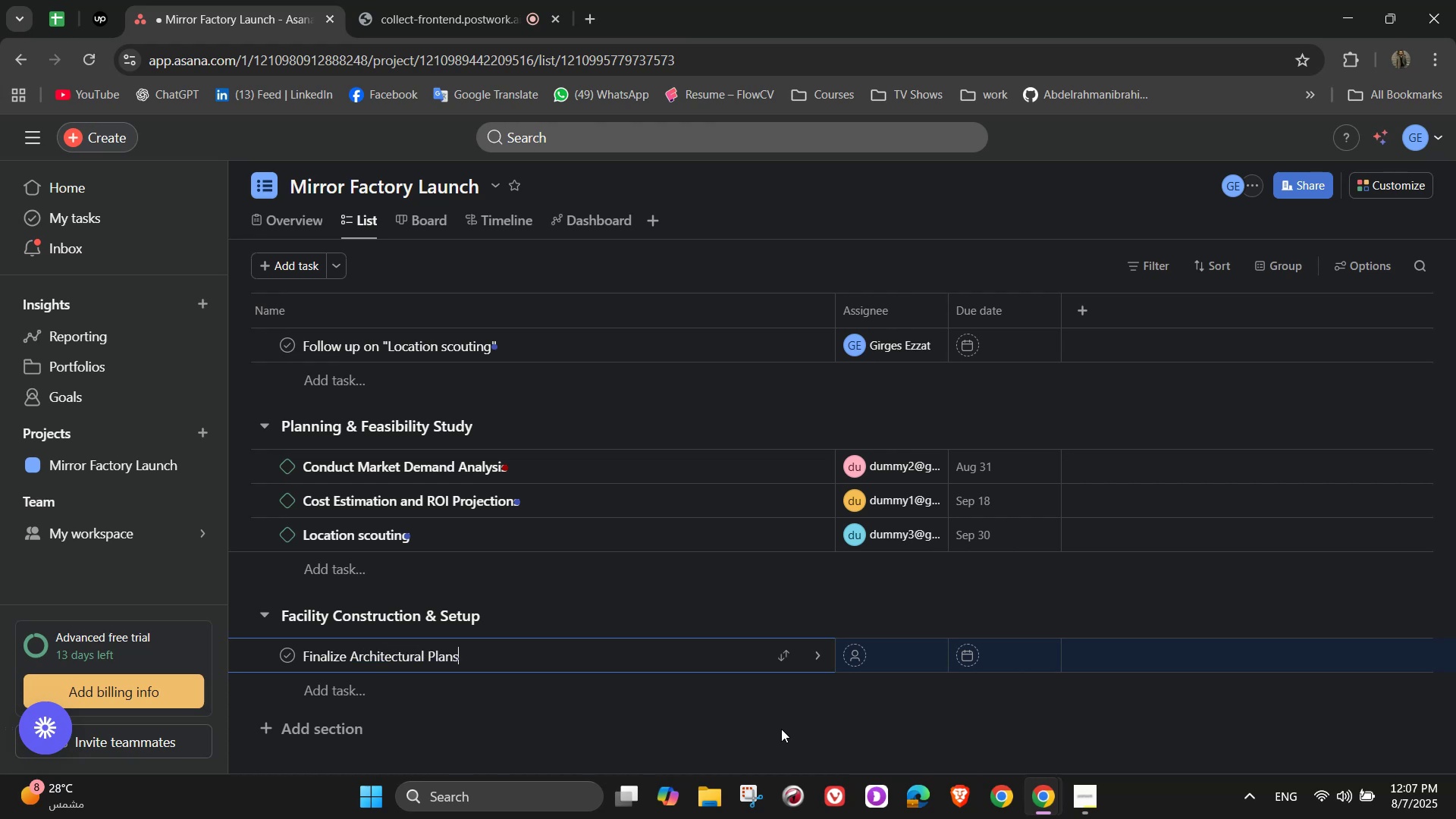 
left_click([815, 656])
 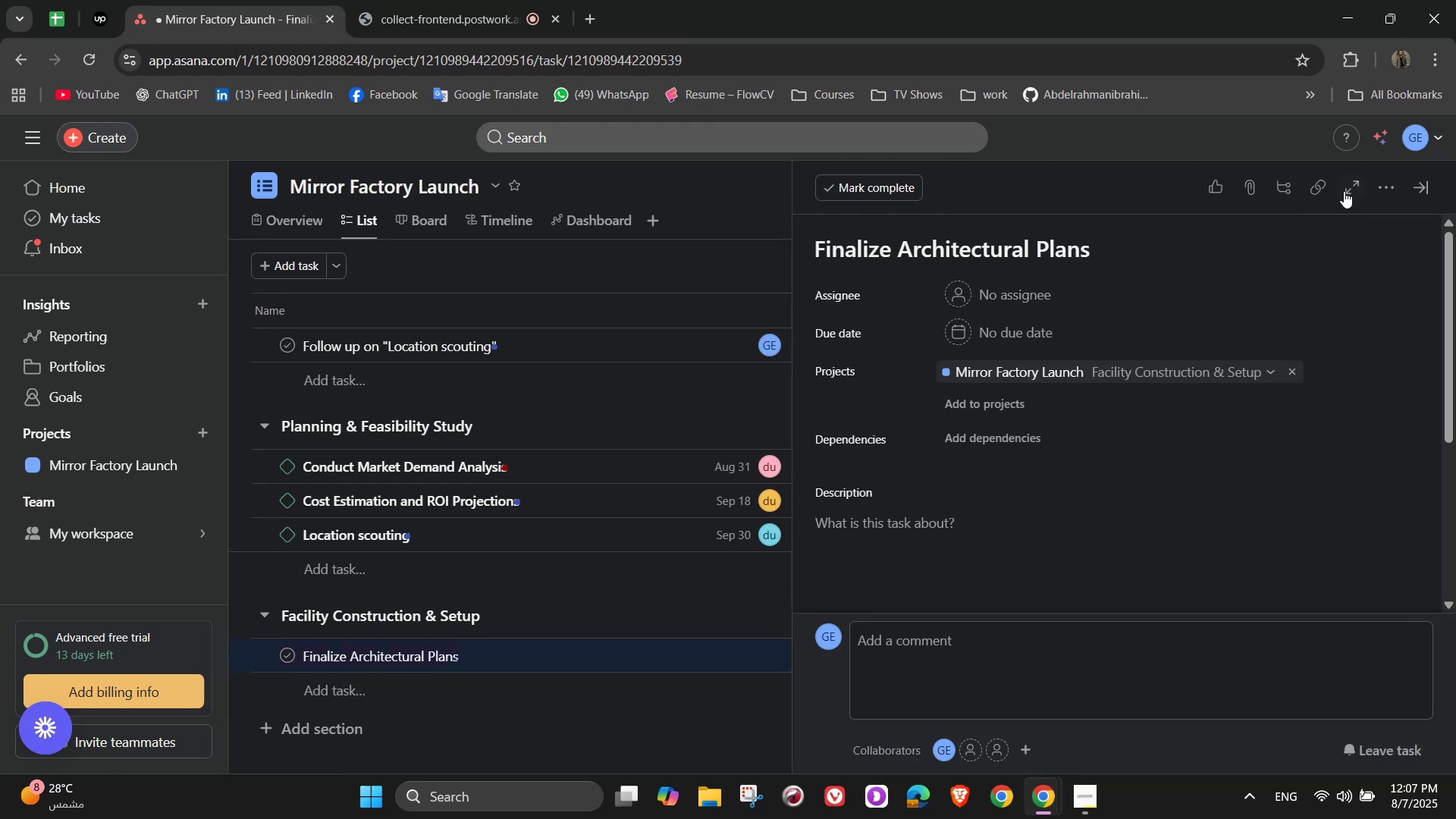 
left_click([1379, 187])
 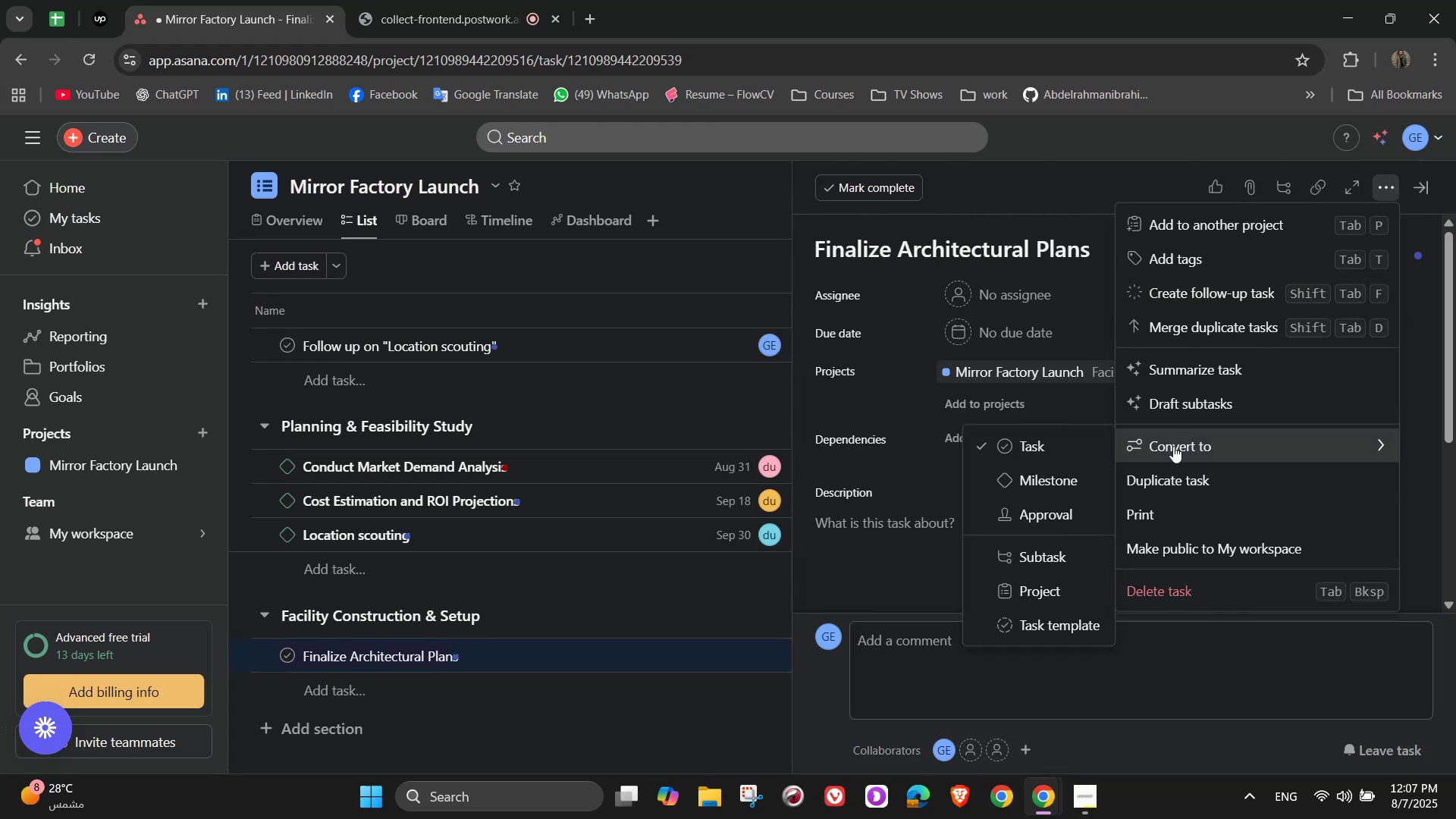 
left_click([1077, 473])
 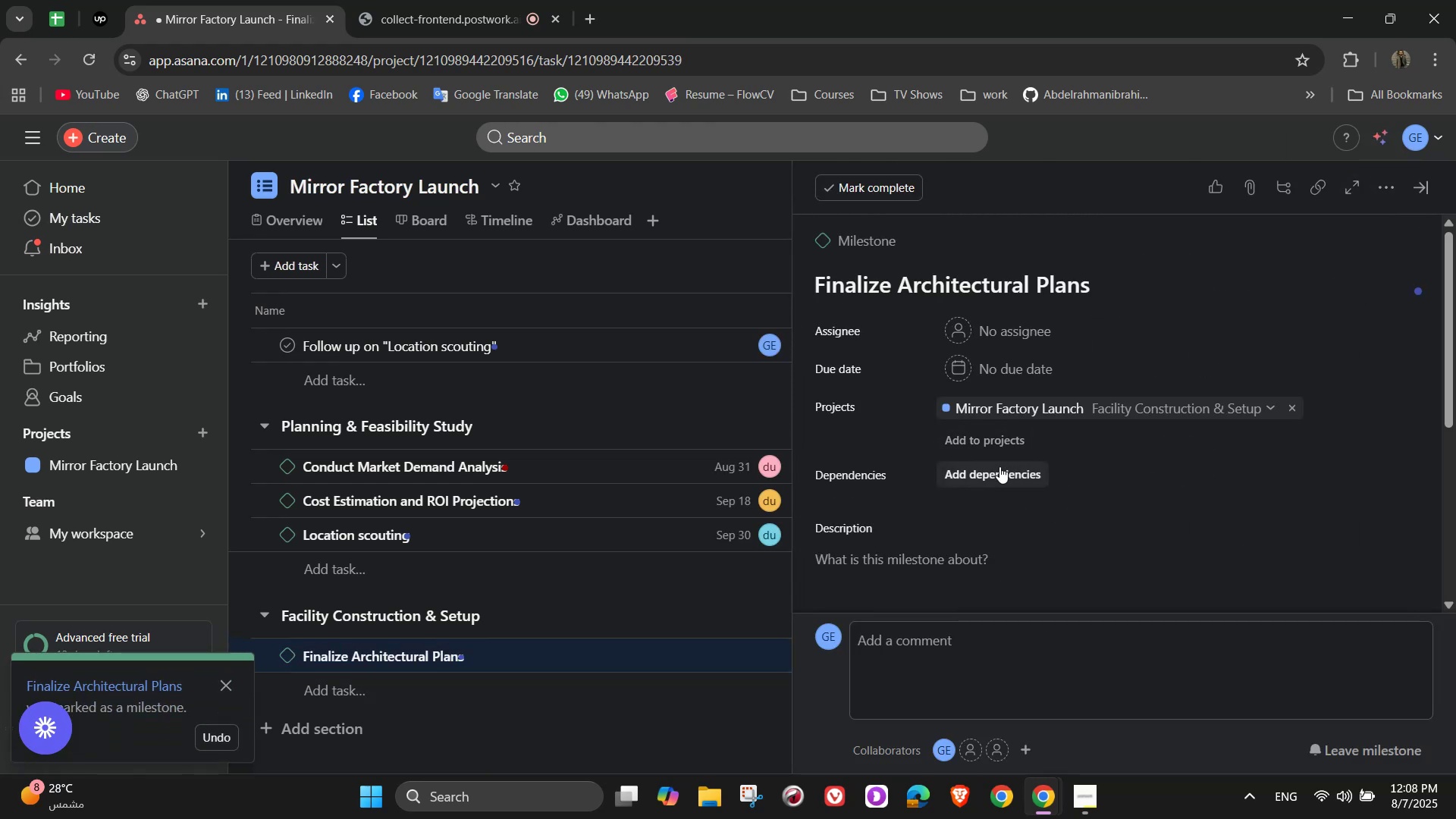 
left_click([978, 331])
 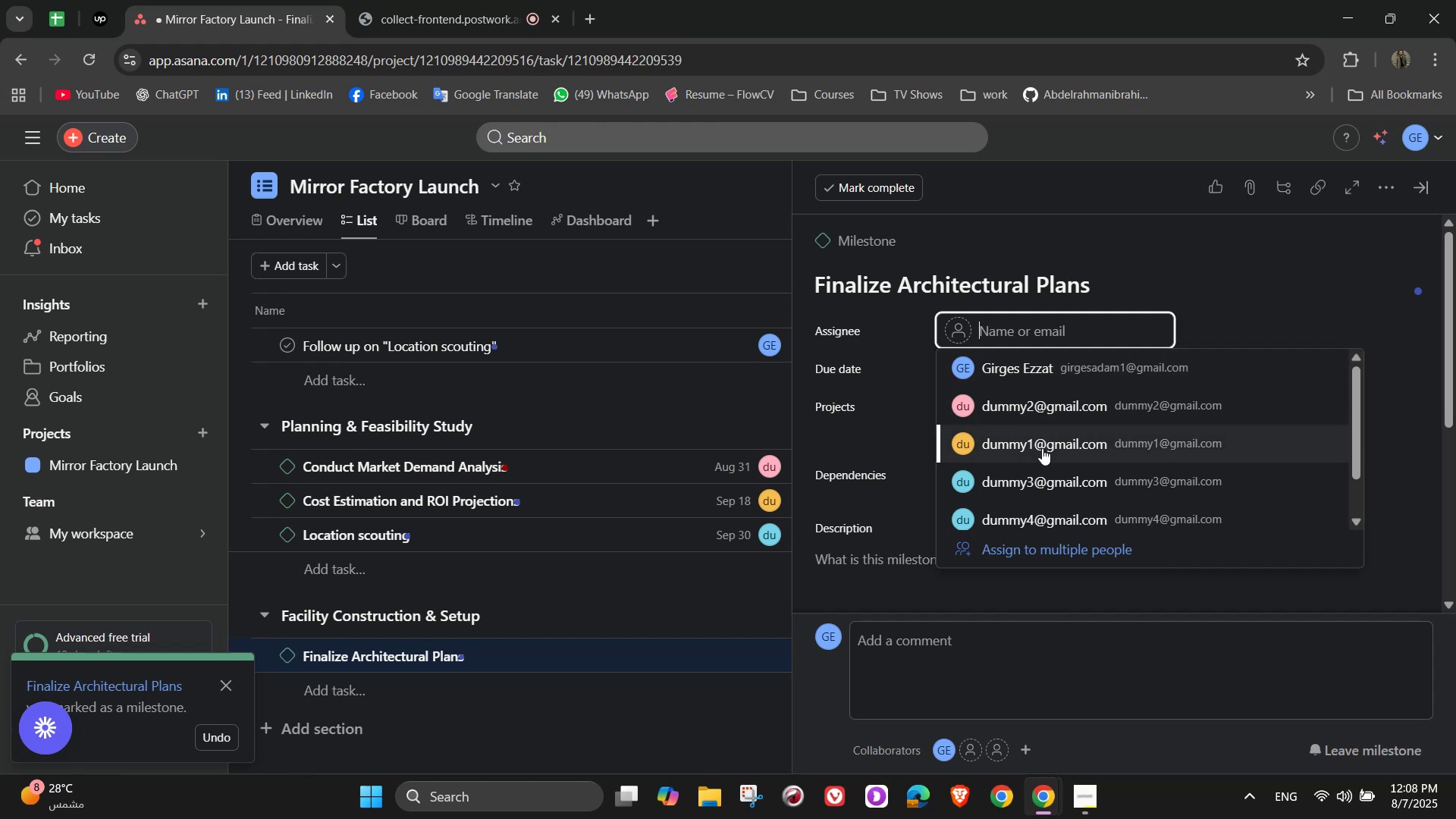 
left_click([1042, 448])
 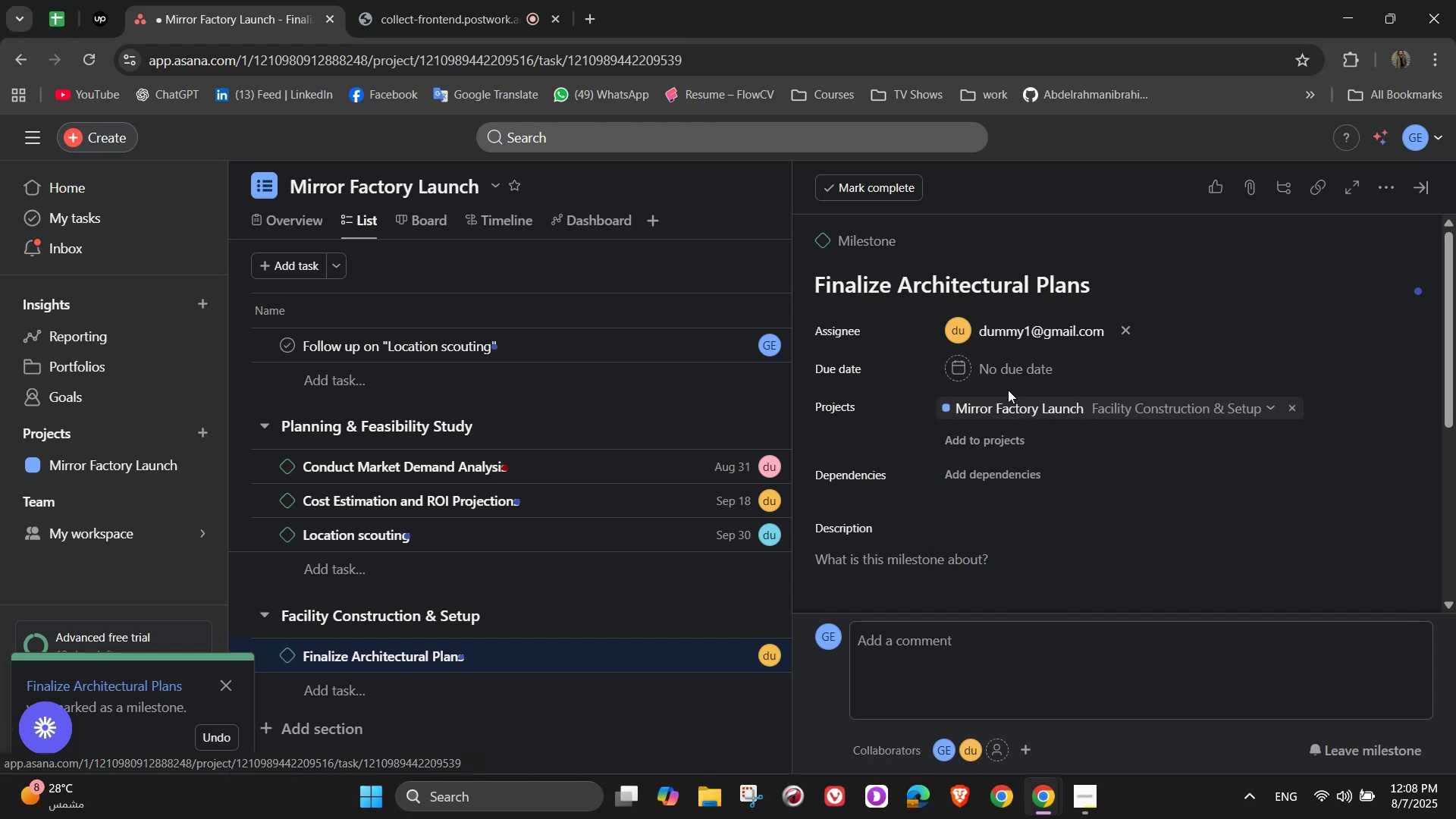 
left_click([992, 374])
 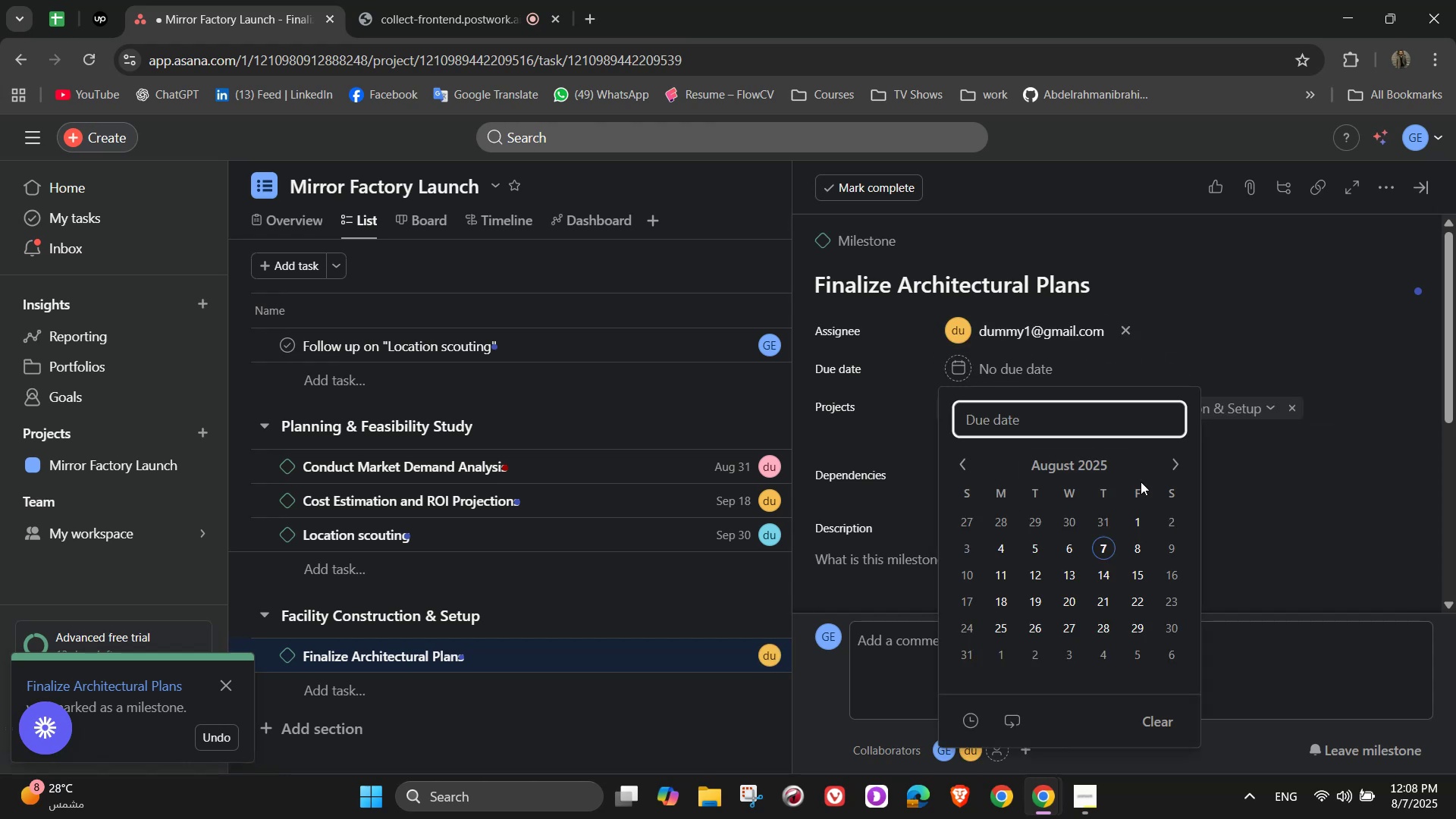 
left_click([1171, 471])
 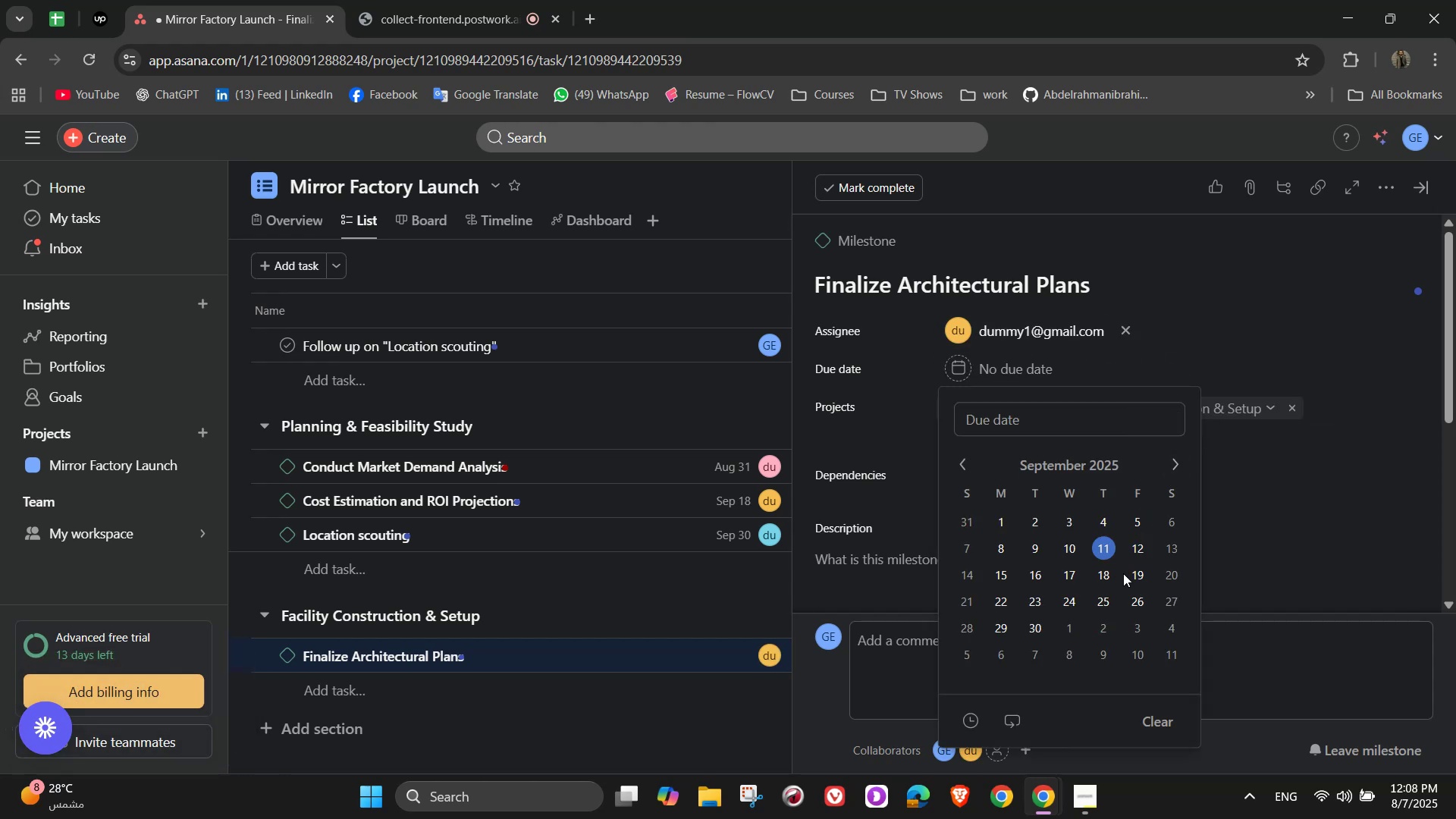 
left_click([1172, 472])
 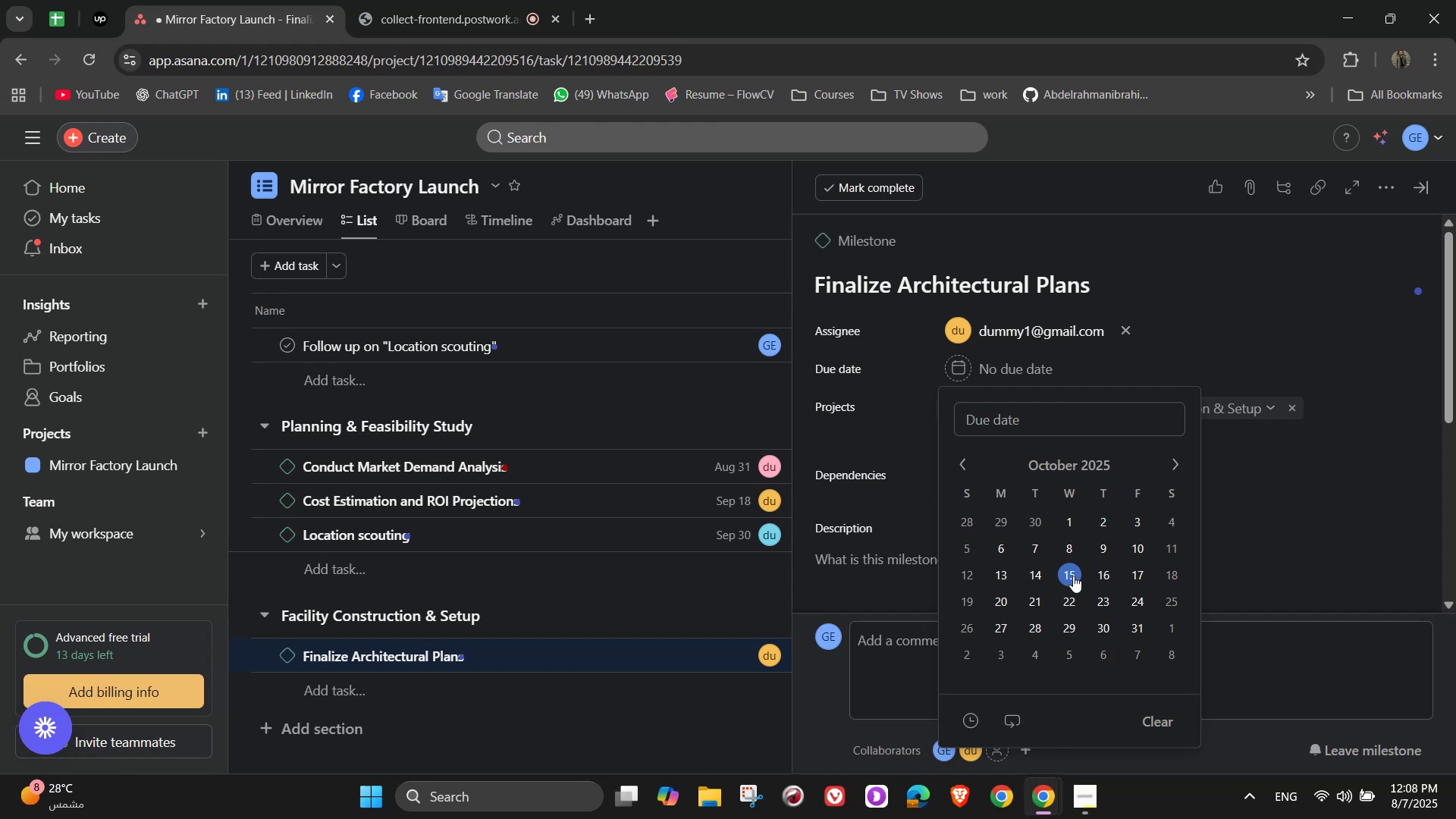 
left_click([1068, 576])
 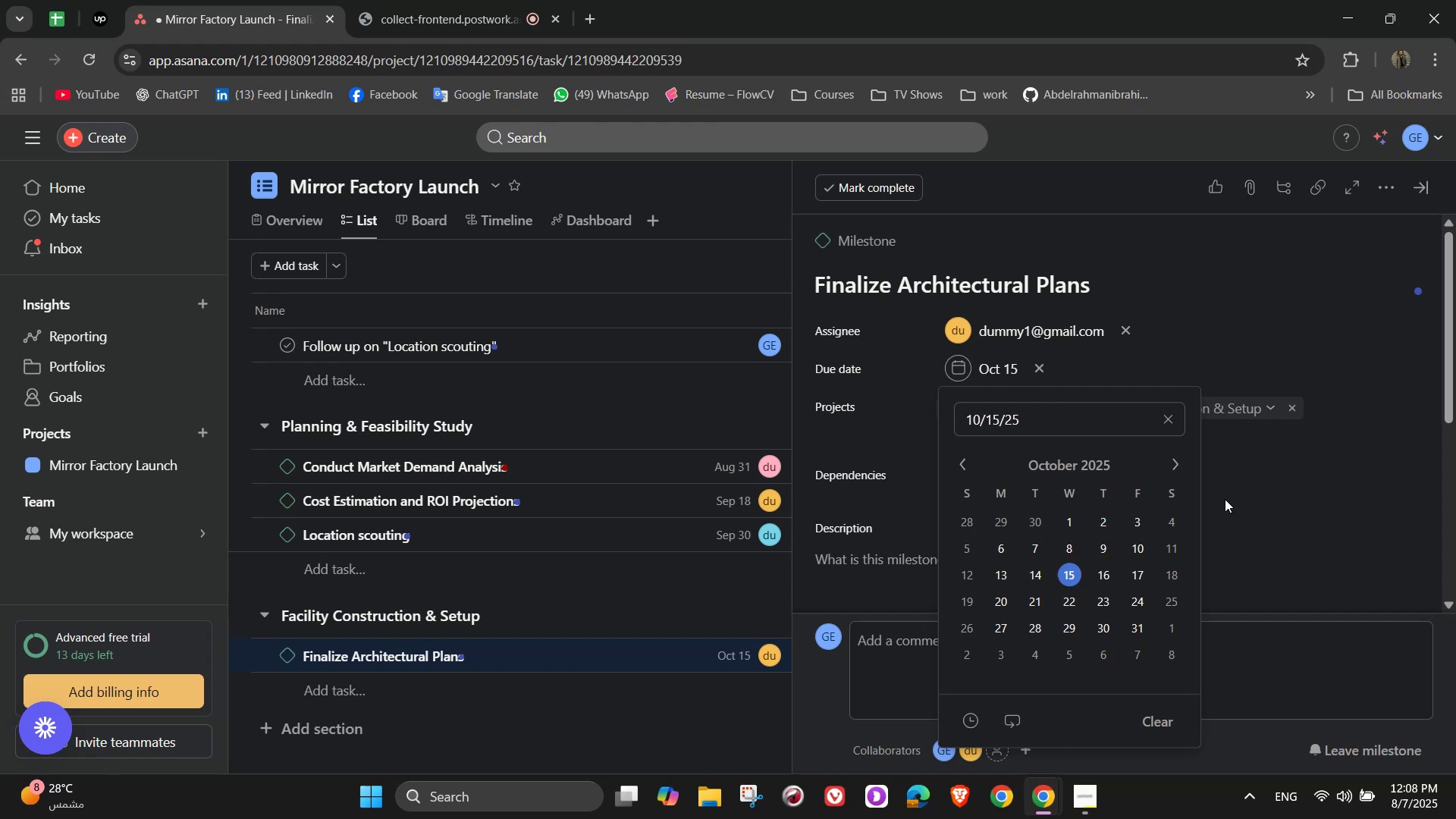 
left_click([1247, 494])
 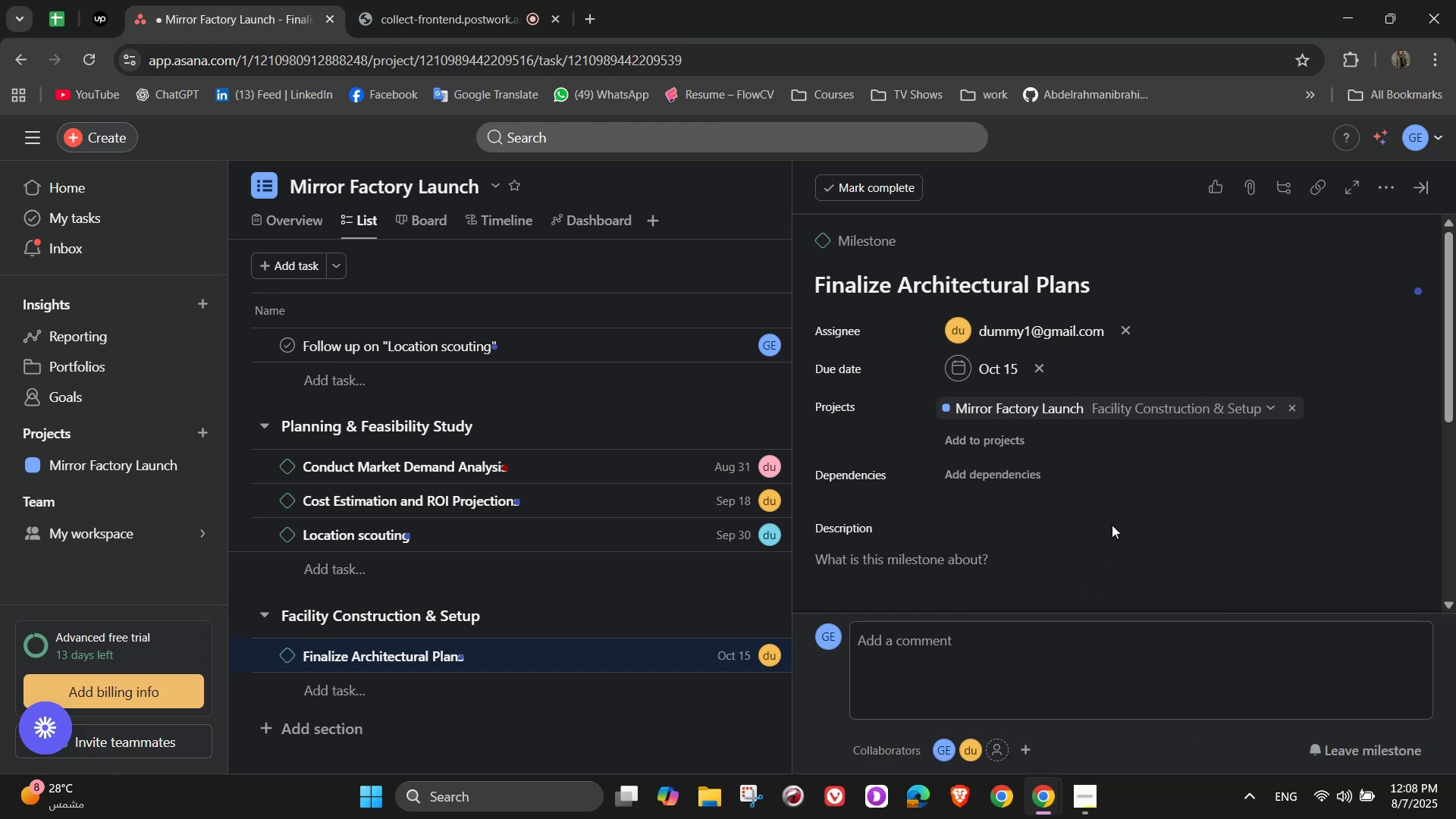 
scroll: coordinate [1063, 582], scroll_direction: down, amount: 3.0
 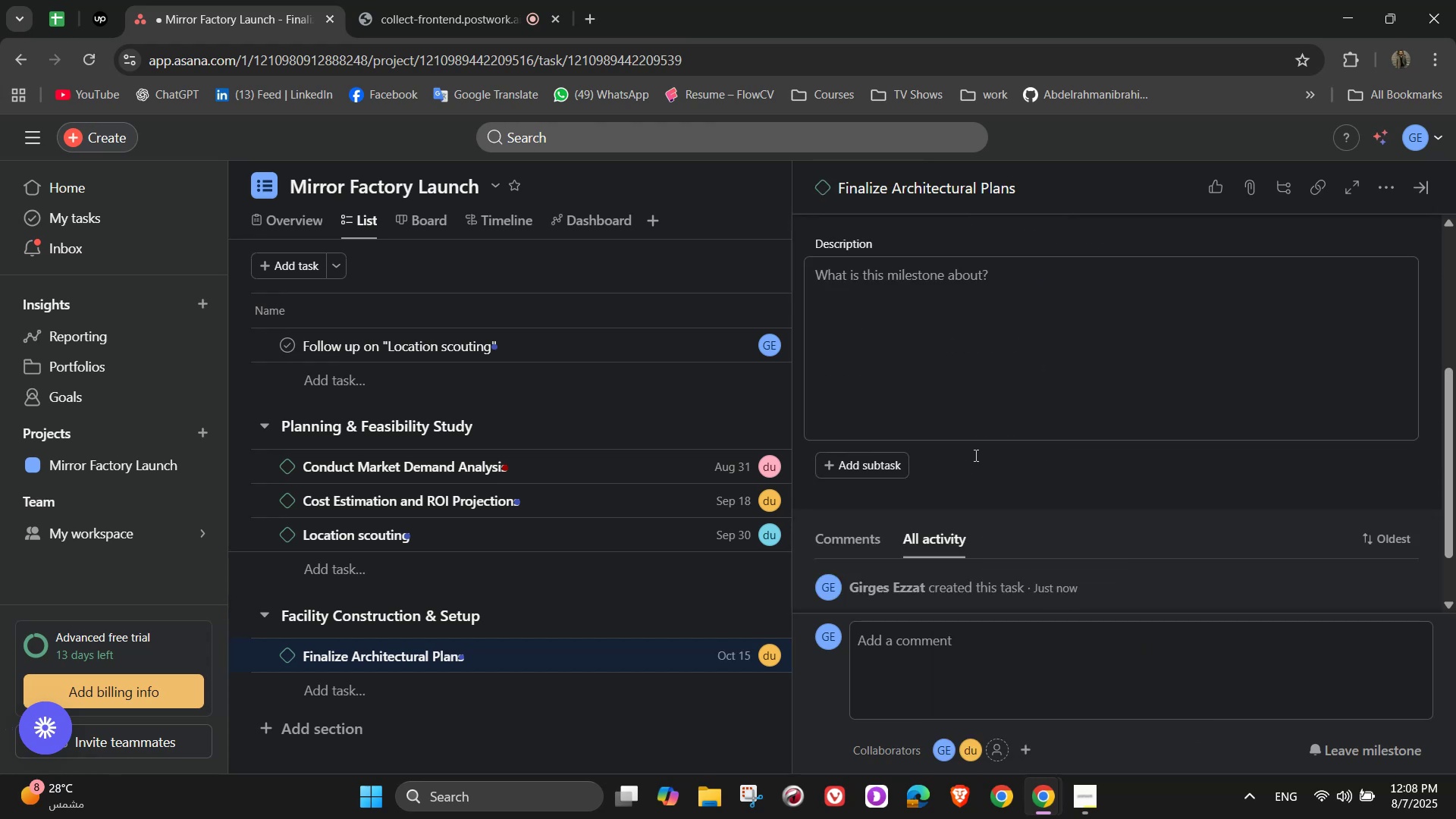 
left_click([1015, 378])
 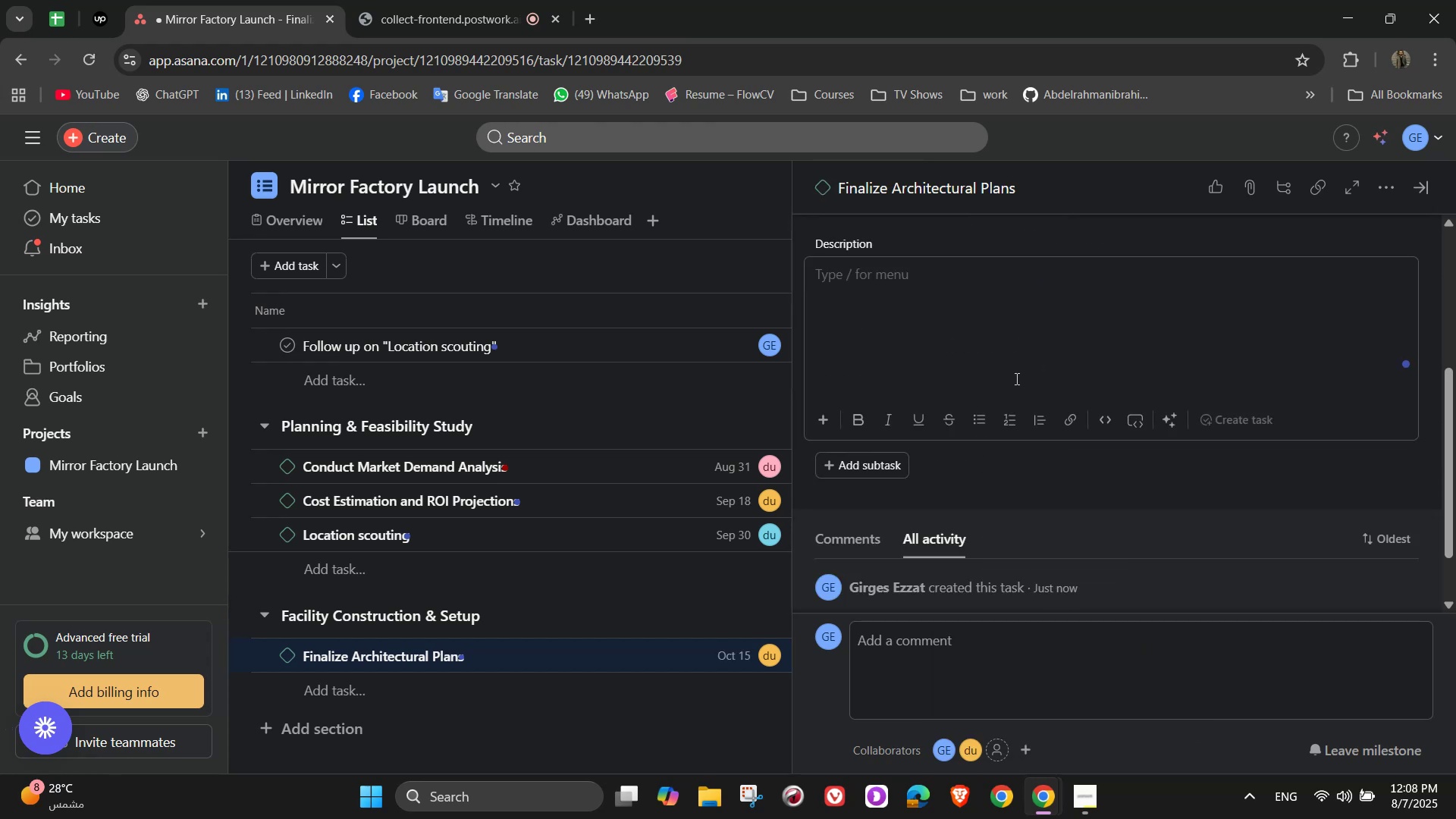 
type(Hire and architect)
 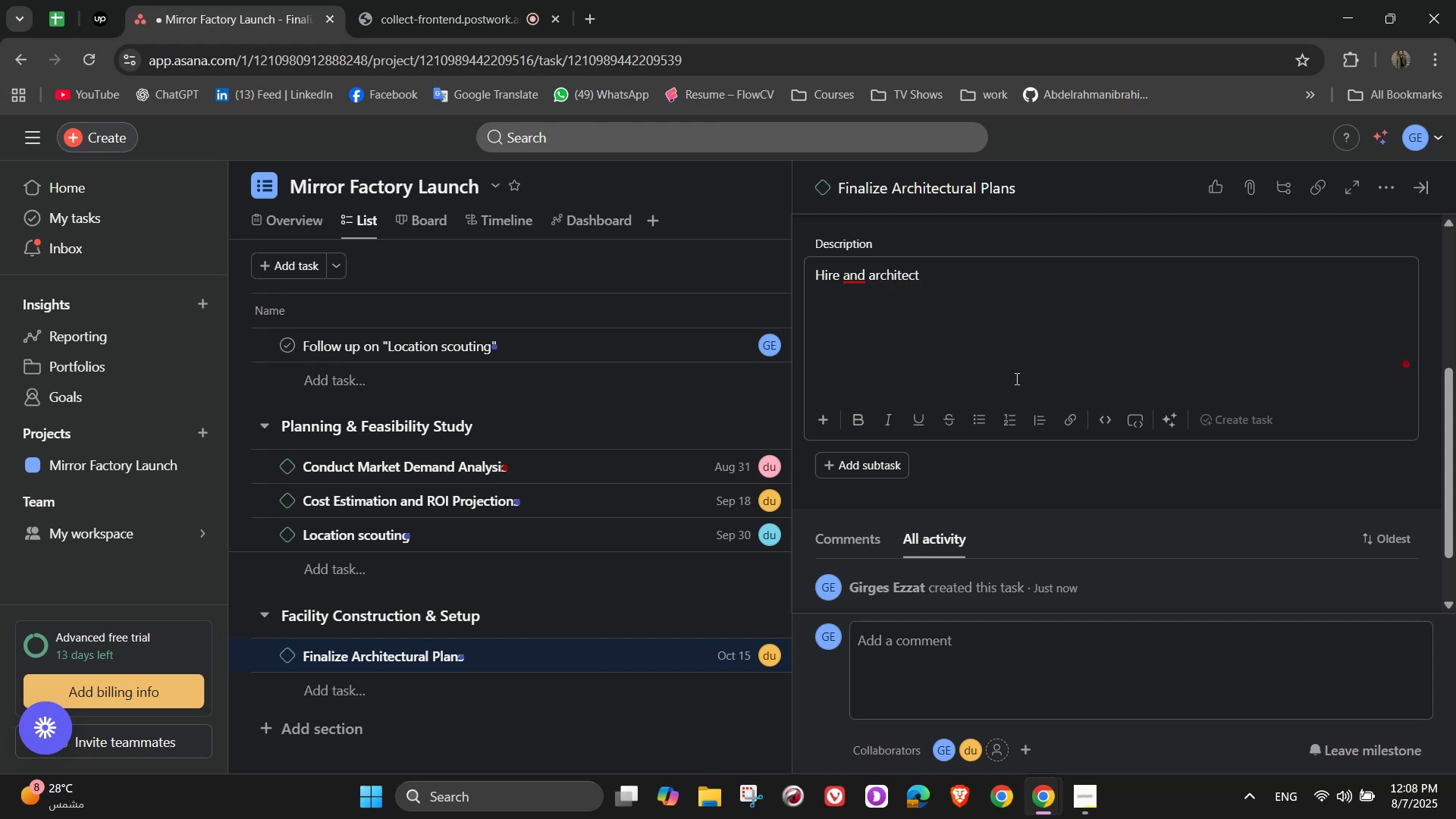 
left_click([865, 271])
 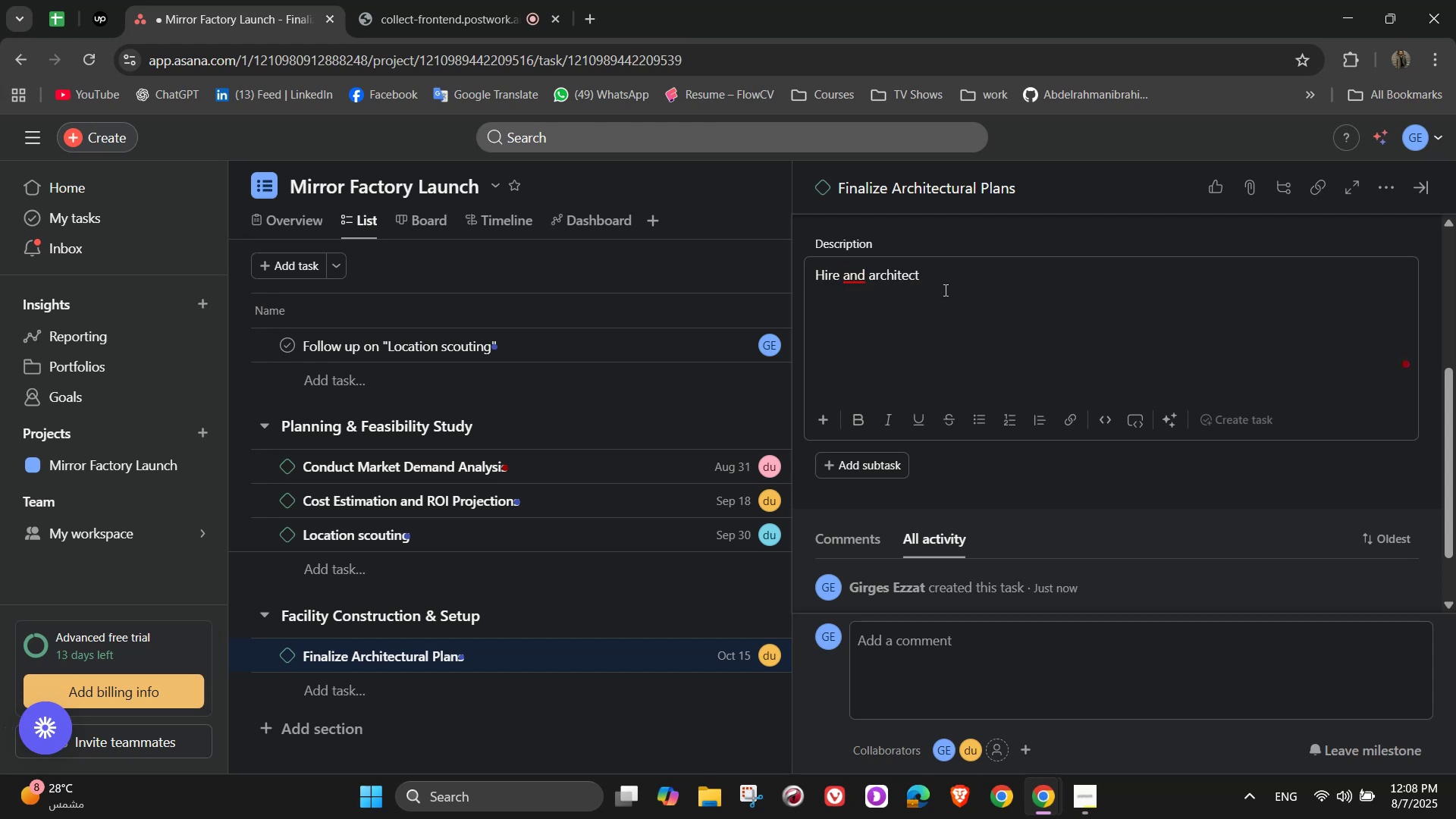 
key(Backspace)
 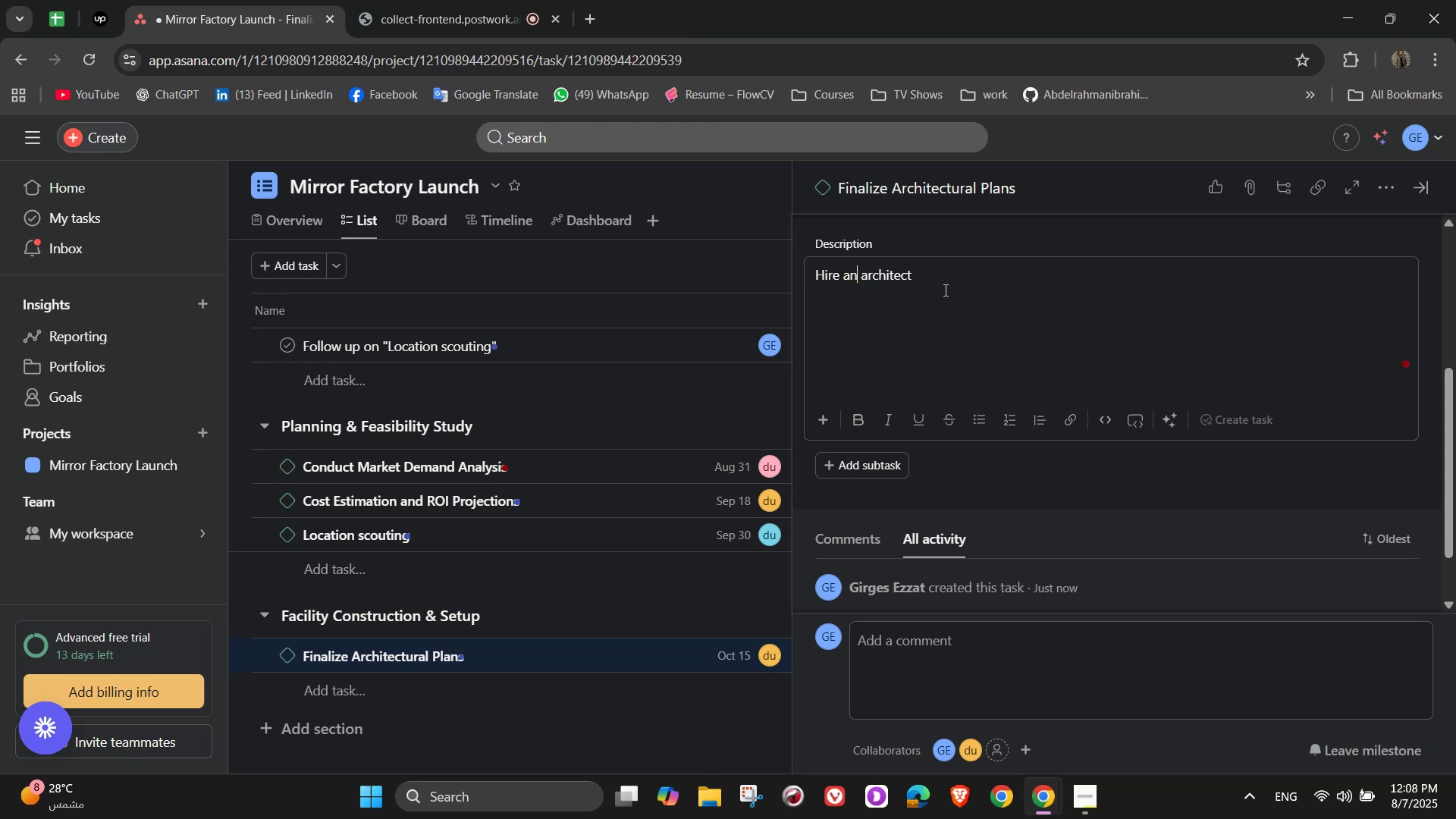 
left_click([944, 290])
 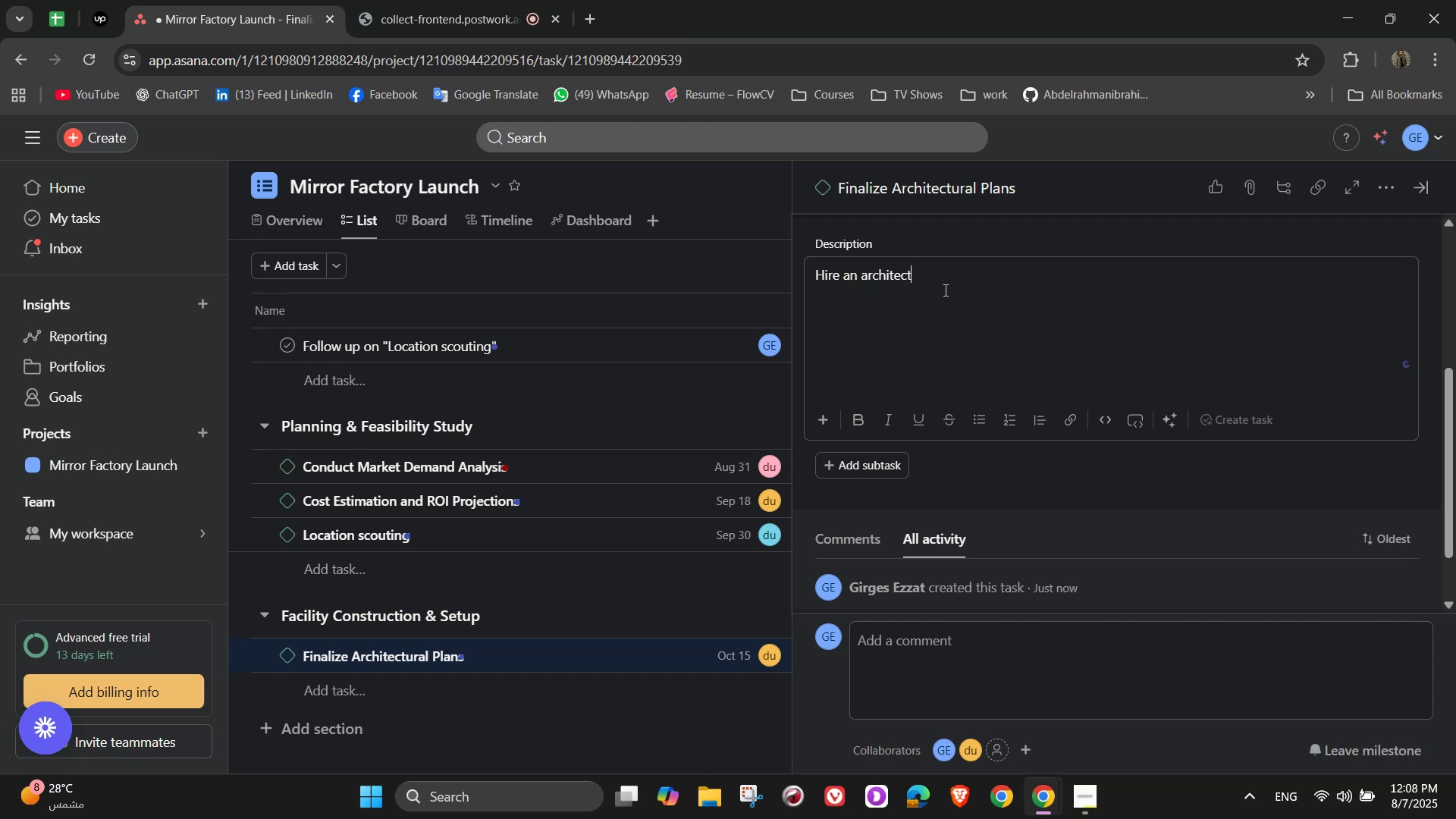 
type( to design the building layout and workflow-optimization)
key(Backspace)
key(Backspace)
key(Backspace)
key(Backspace)
key(Backspace)
type(ed interior)
 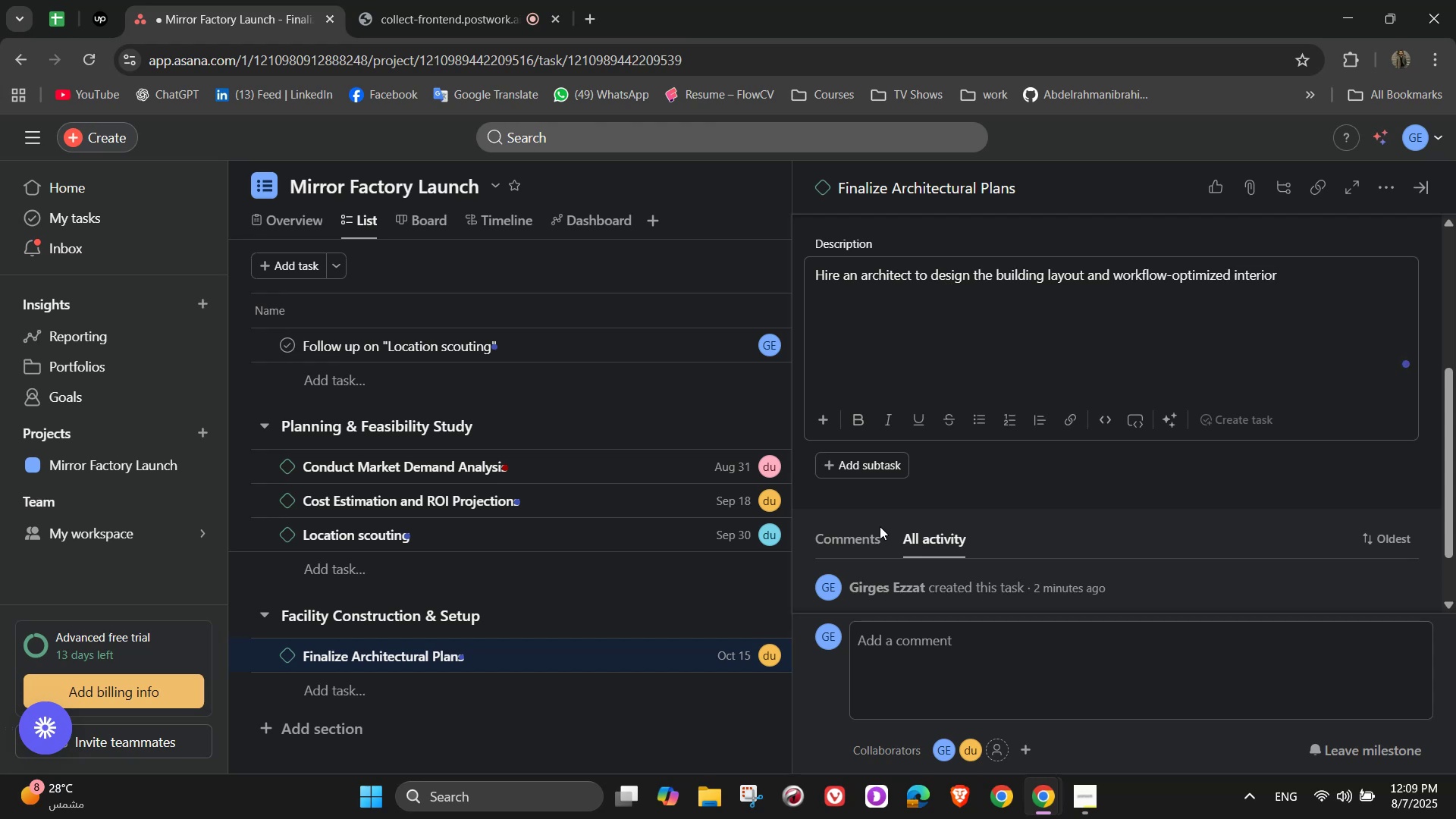 
mouse_move([905, 466])
 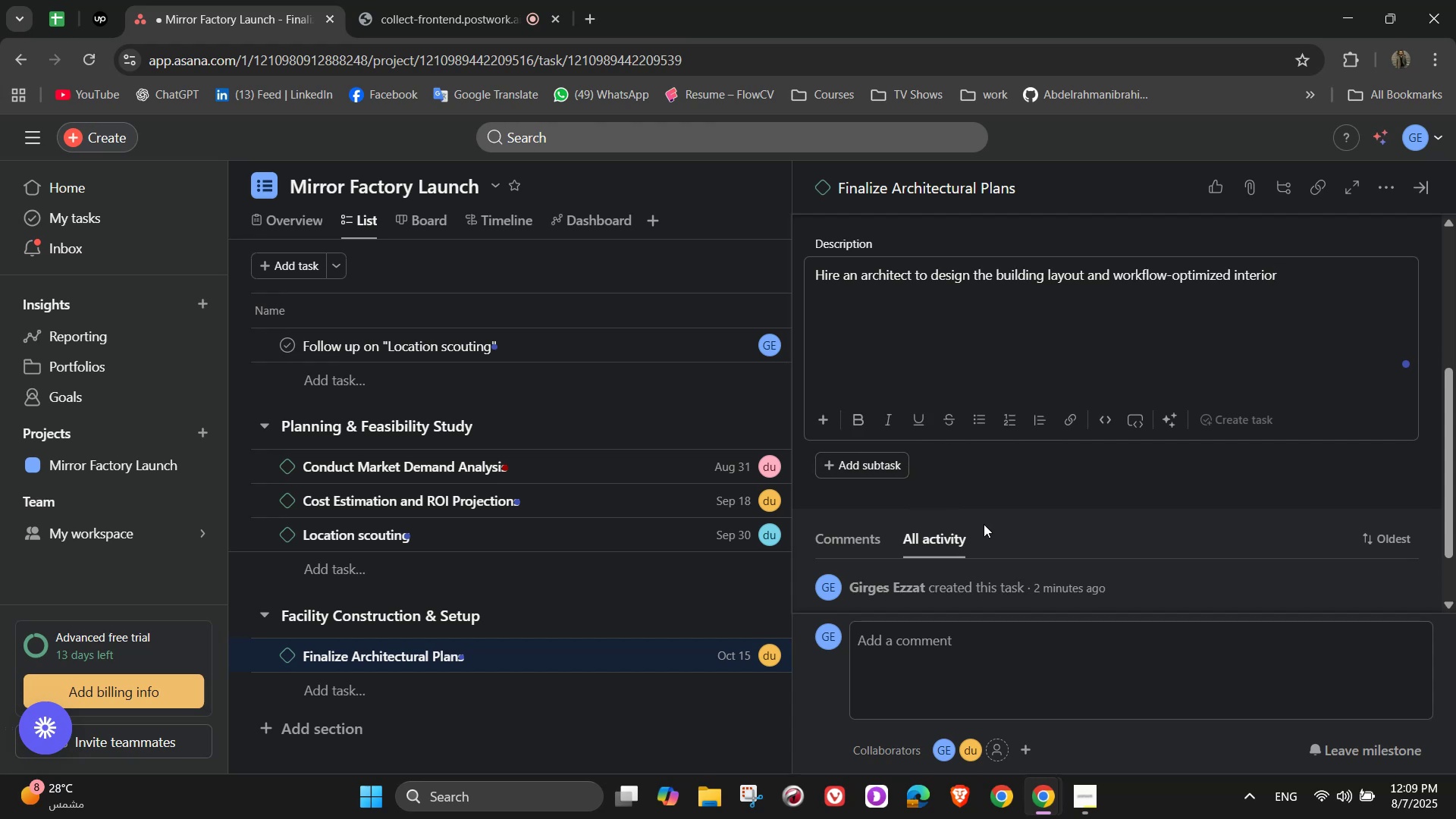 
left_click([1423, 183])
 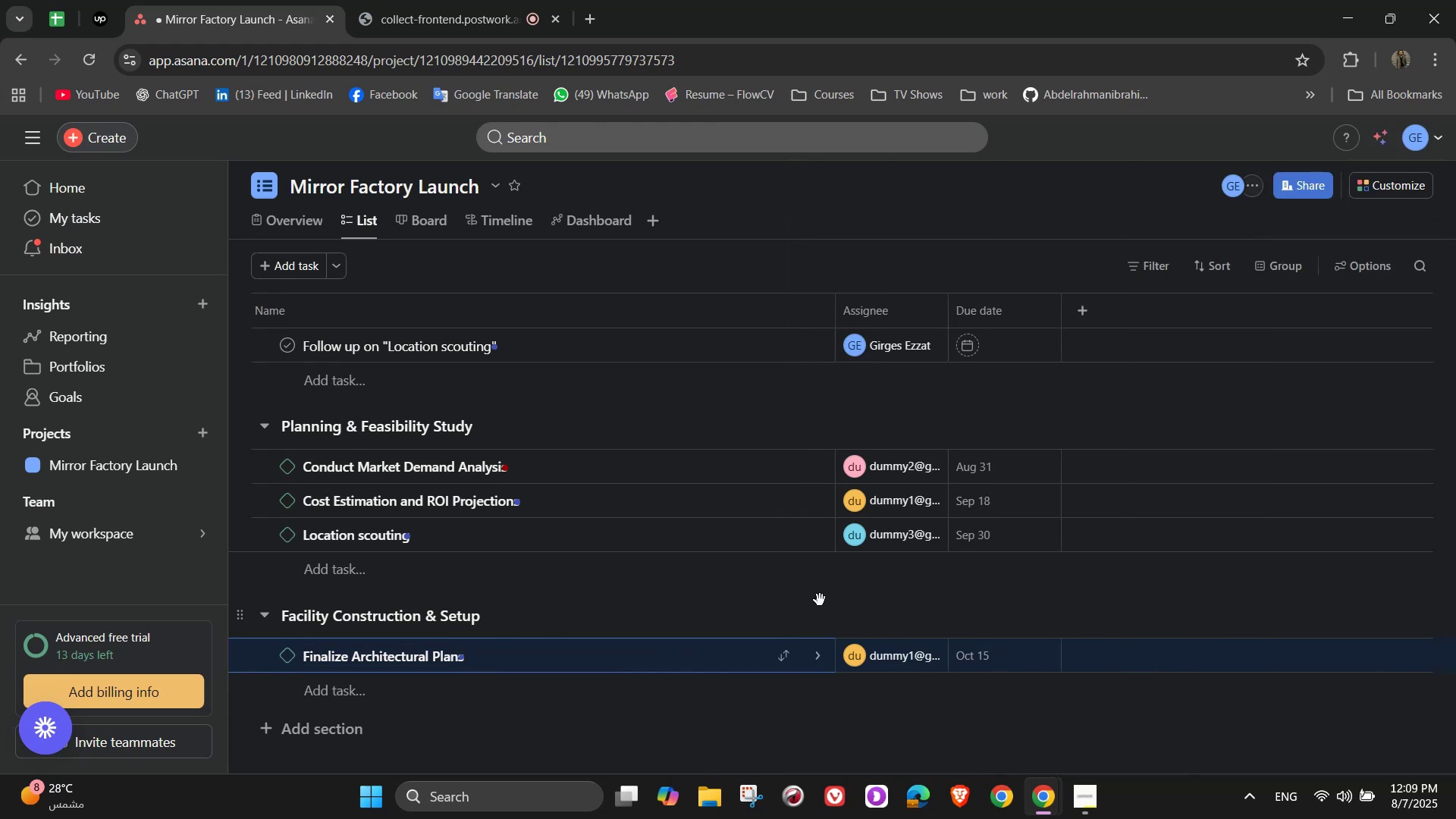 
scroll: coordinate [820, 600], scroll_direction: down, amount: 1.0
 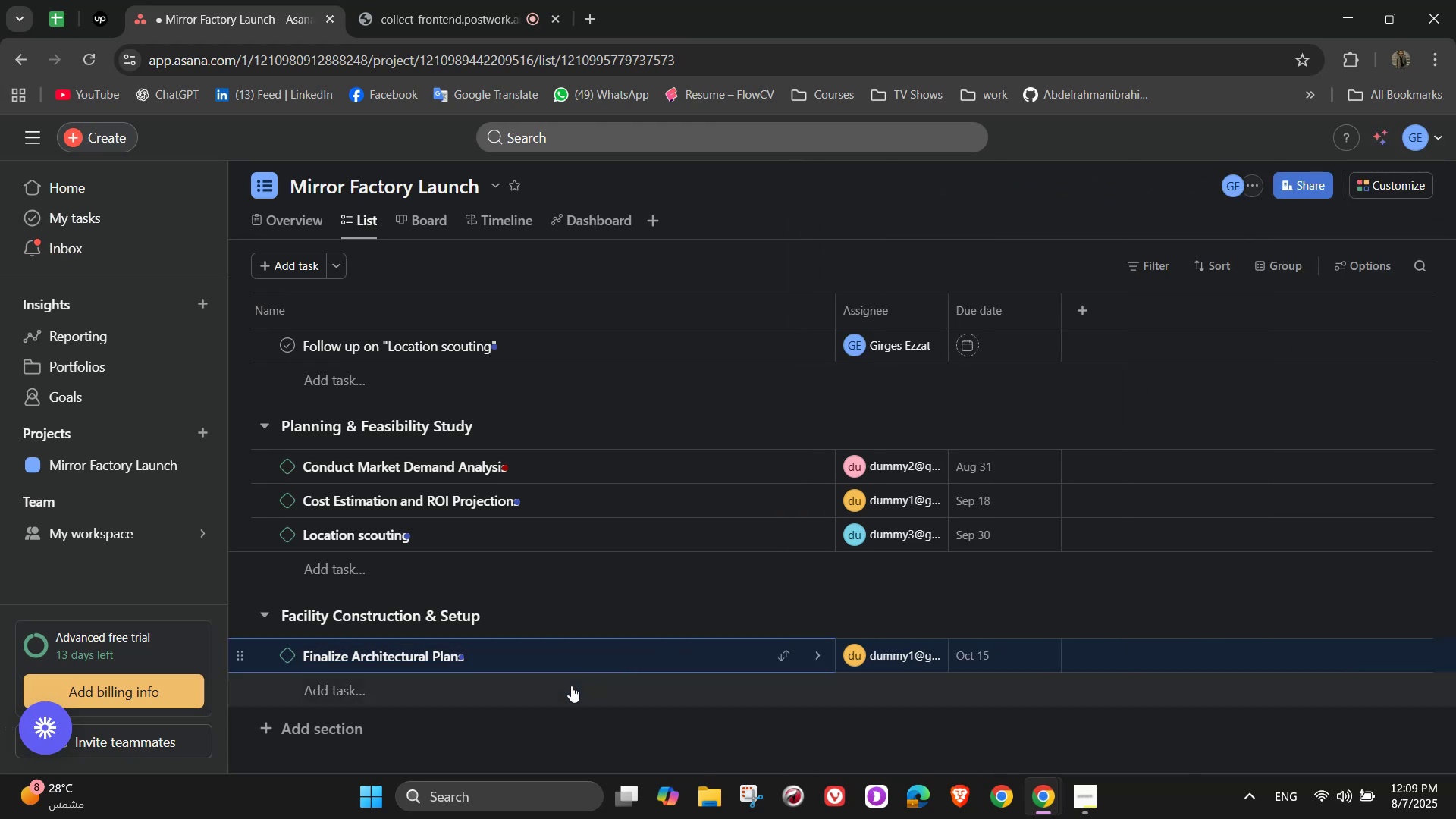 
left_click([518, 701])
 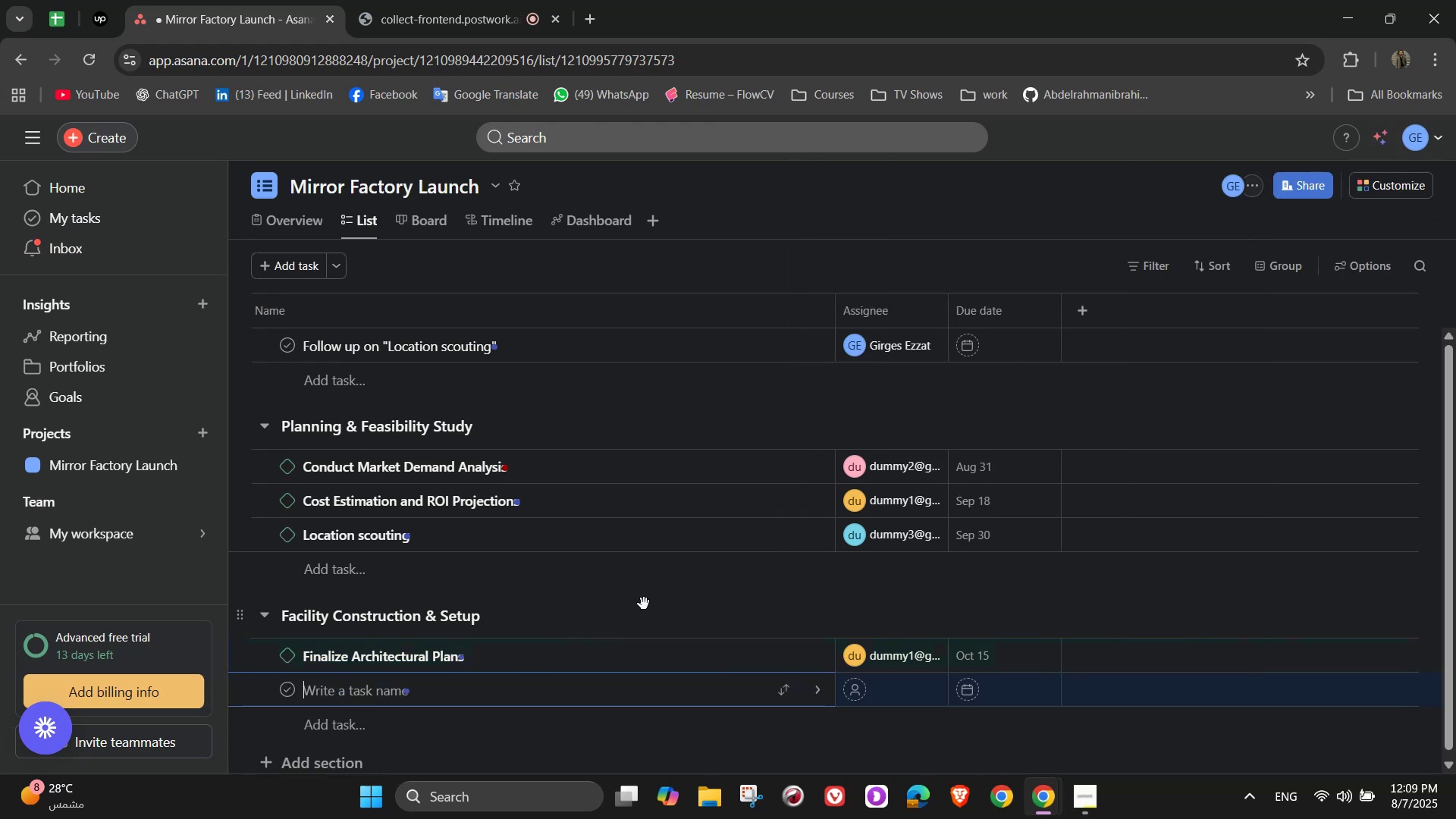 
type(Begin Site Constrution )
key(Backspace)
 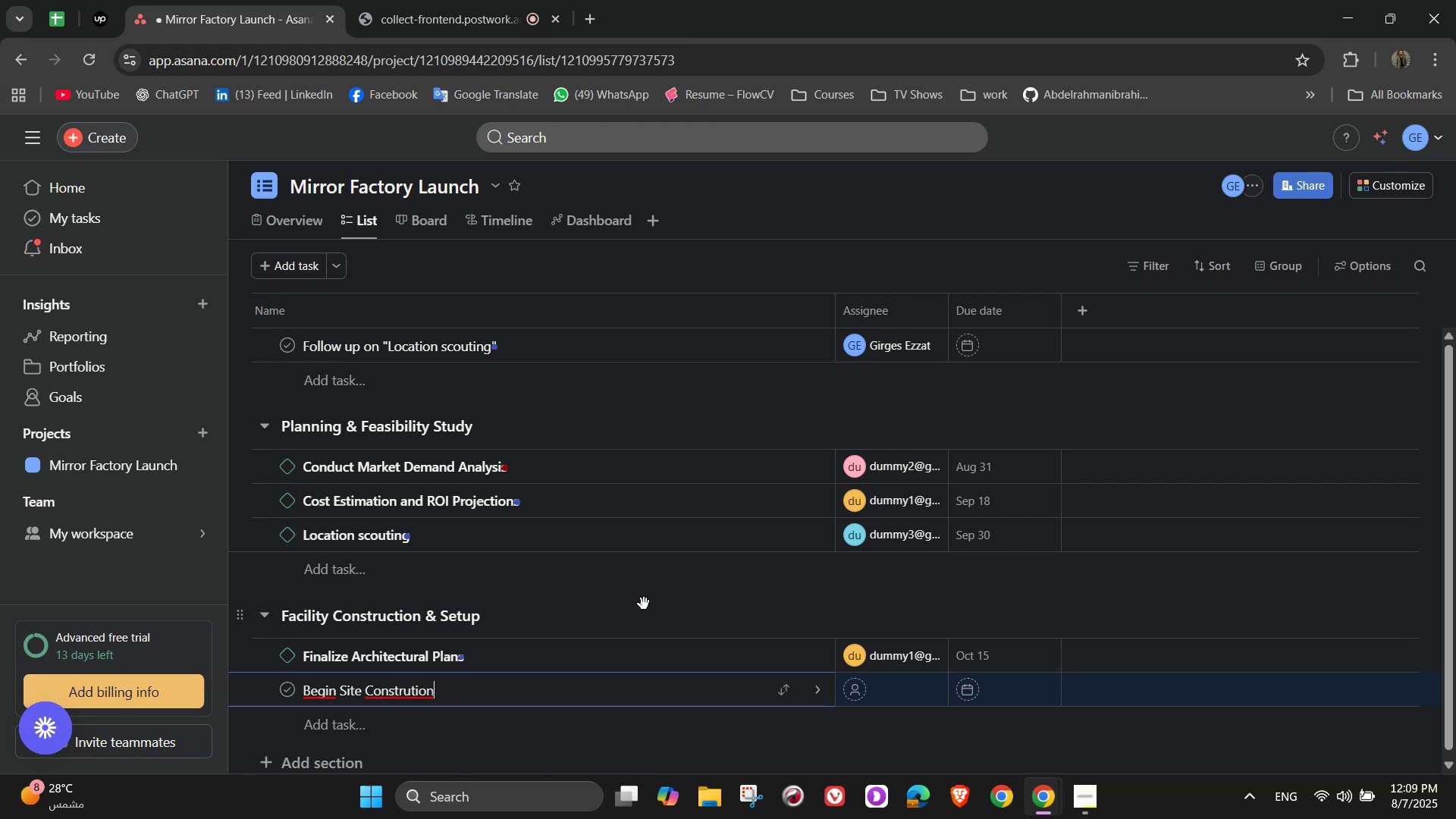 
left_click([428, 722])
 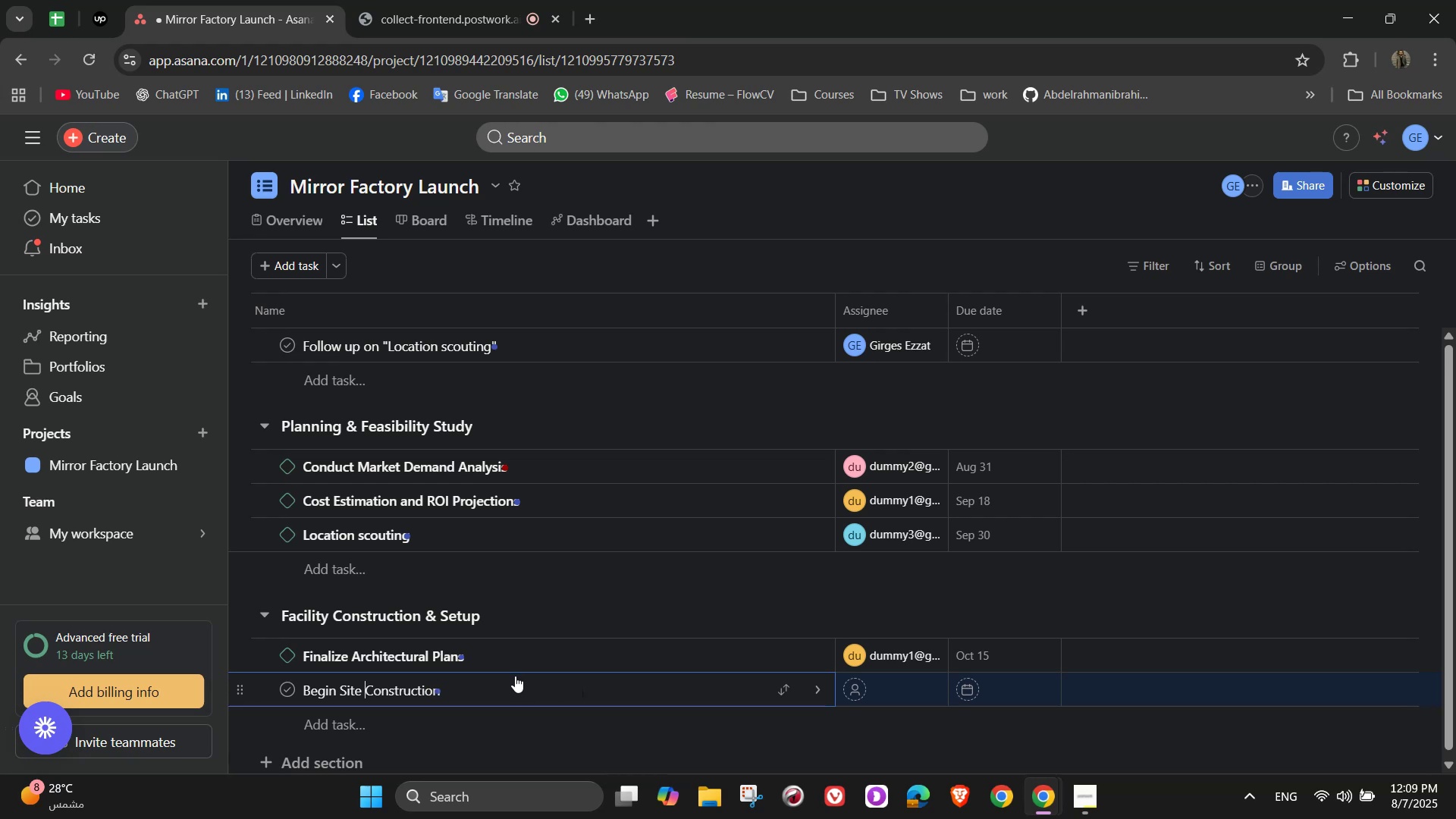 
left_click([815, 689])
 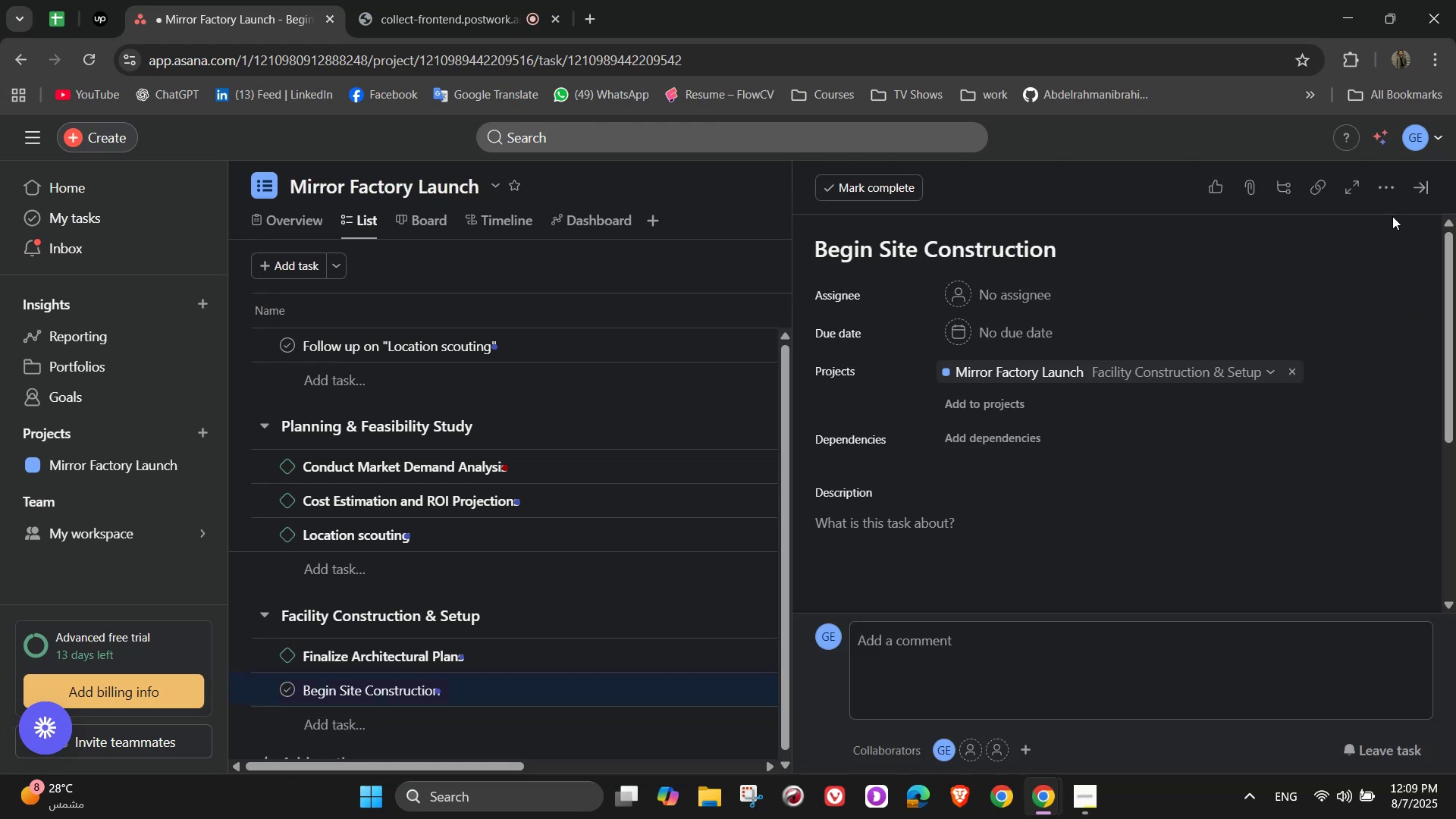 
left_click([1376, 180])
 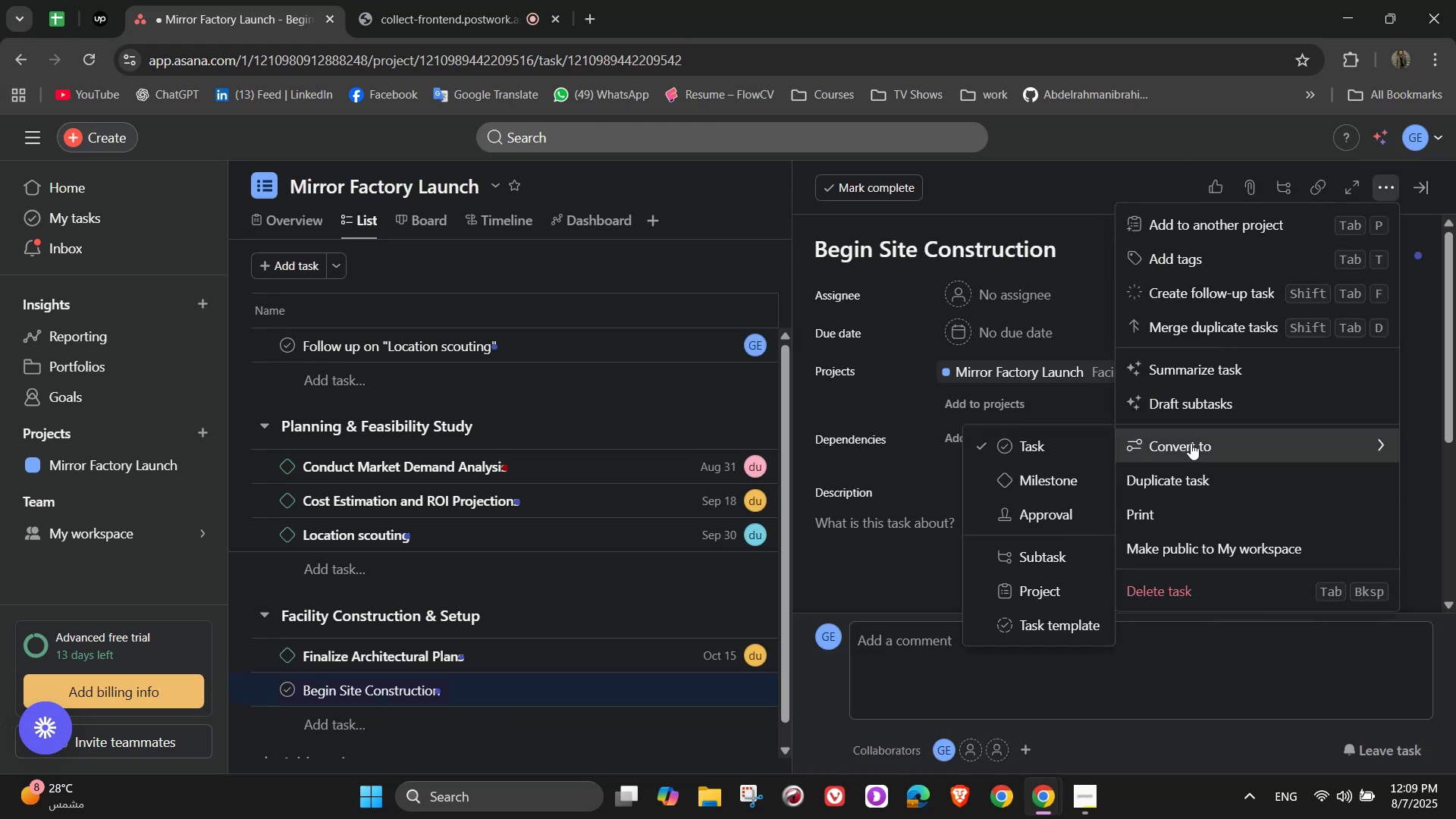 
left_click([1044, 493])
 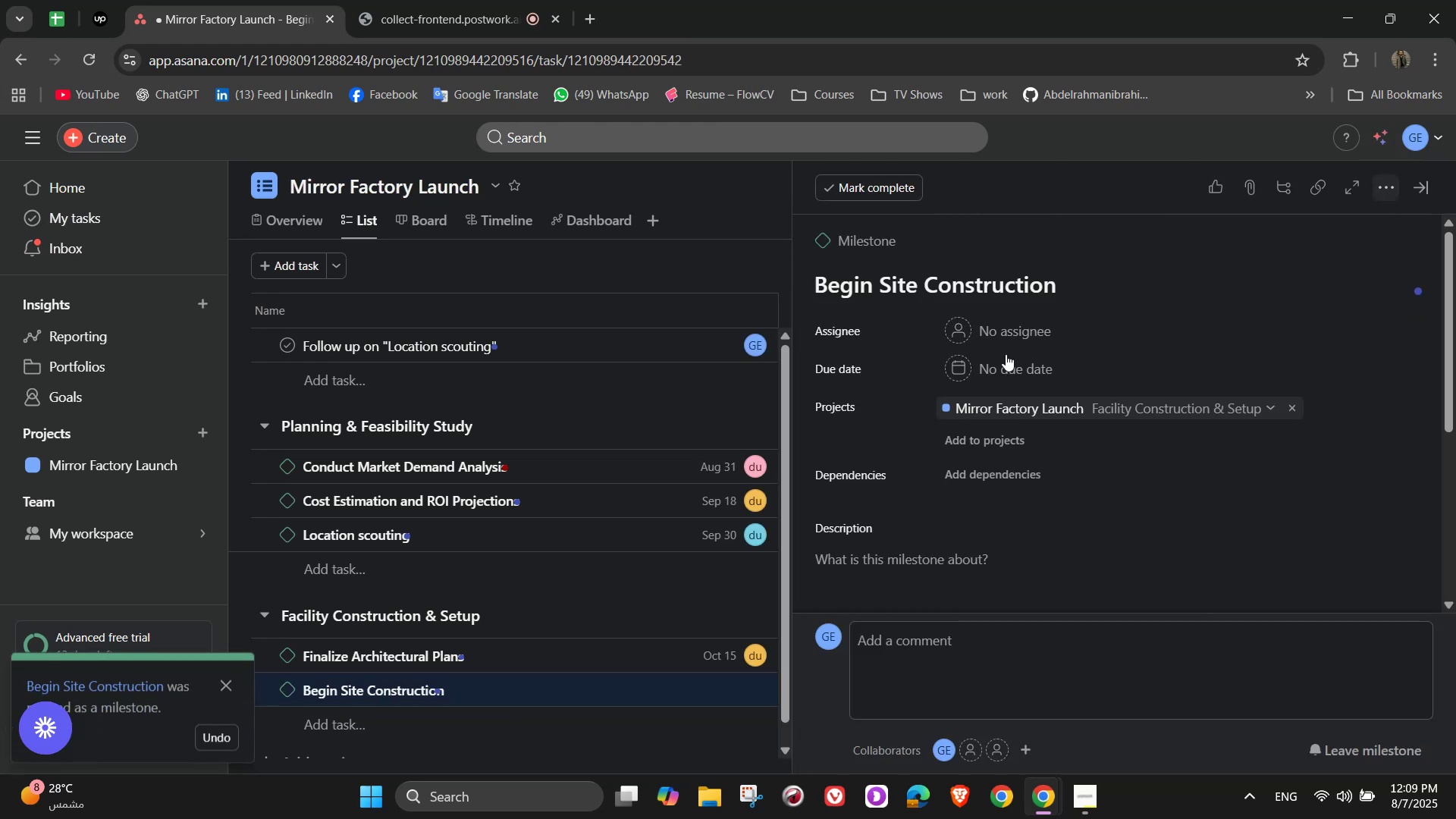 
left_click([999, 312])
 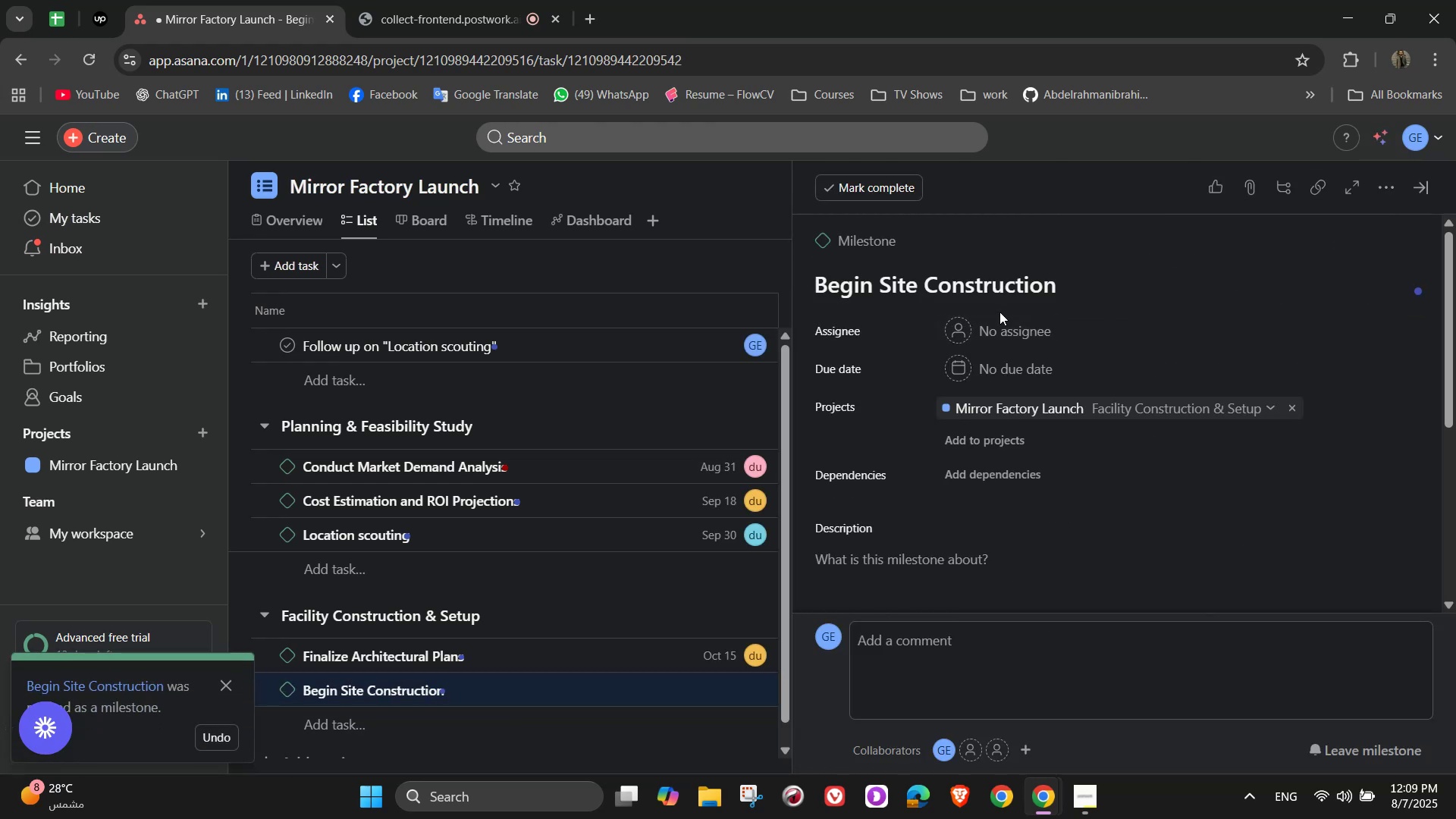 
left_click([998, 315])
 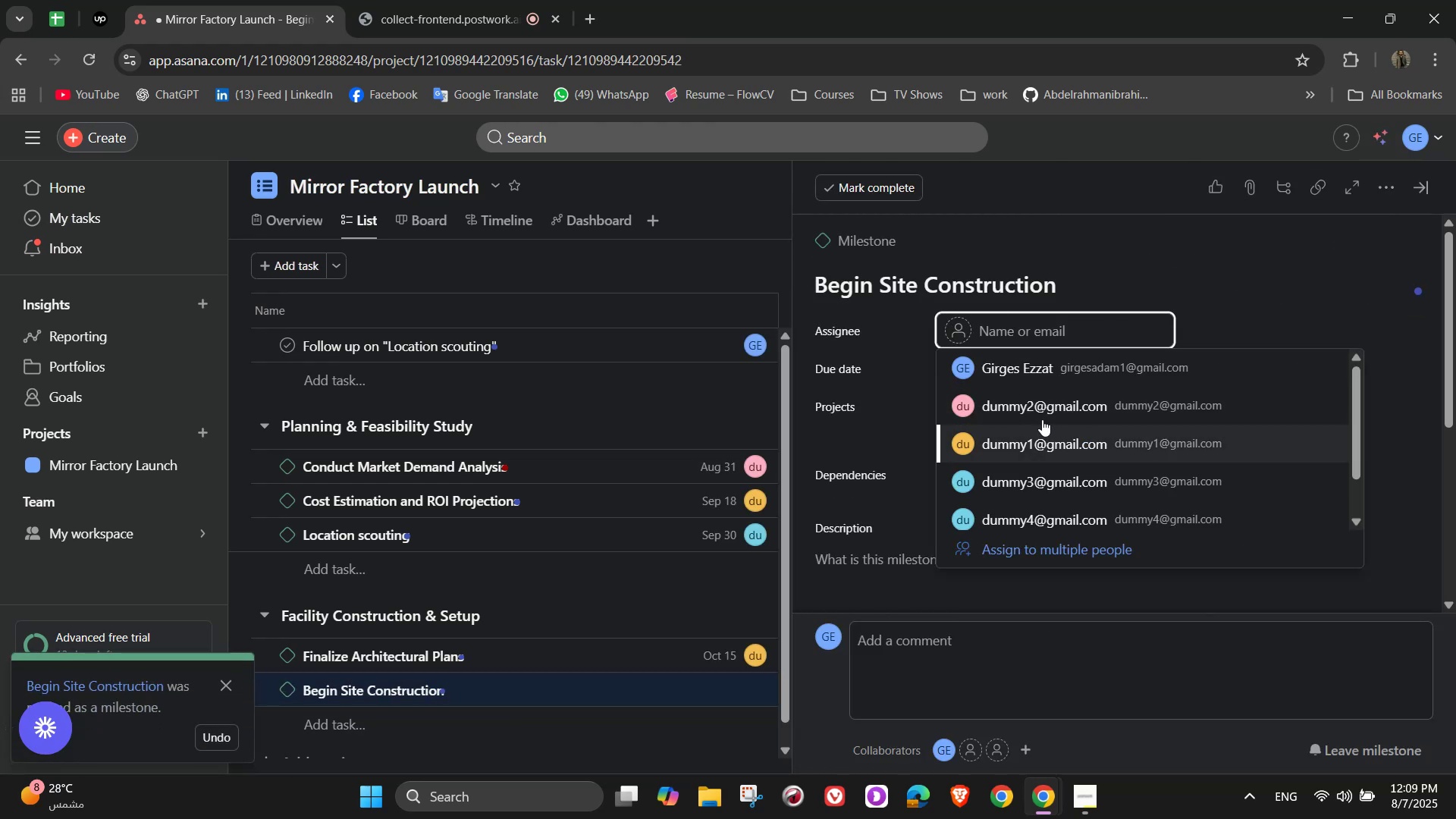 
left_click([1035, 413])
 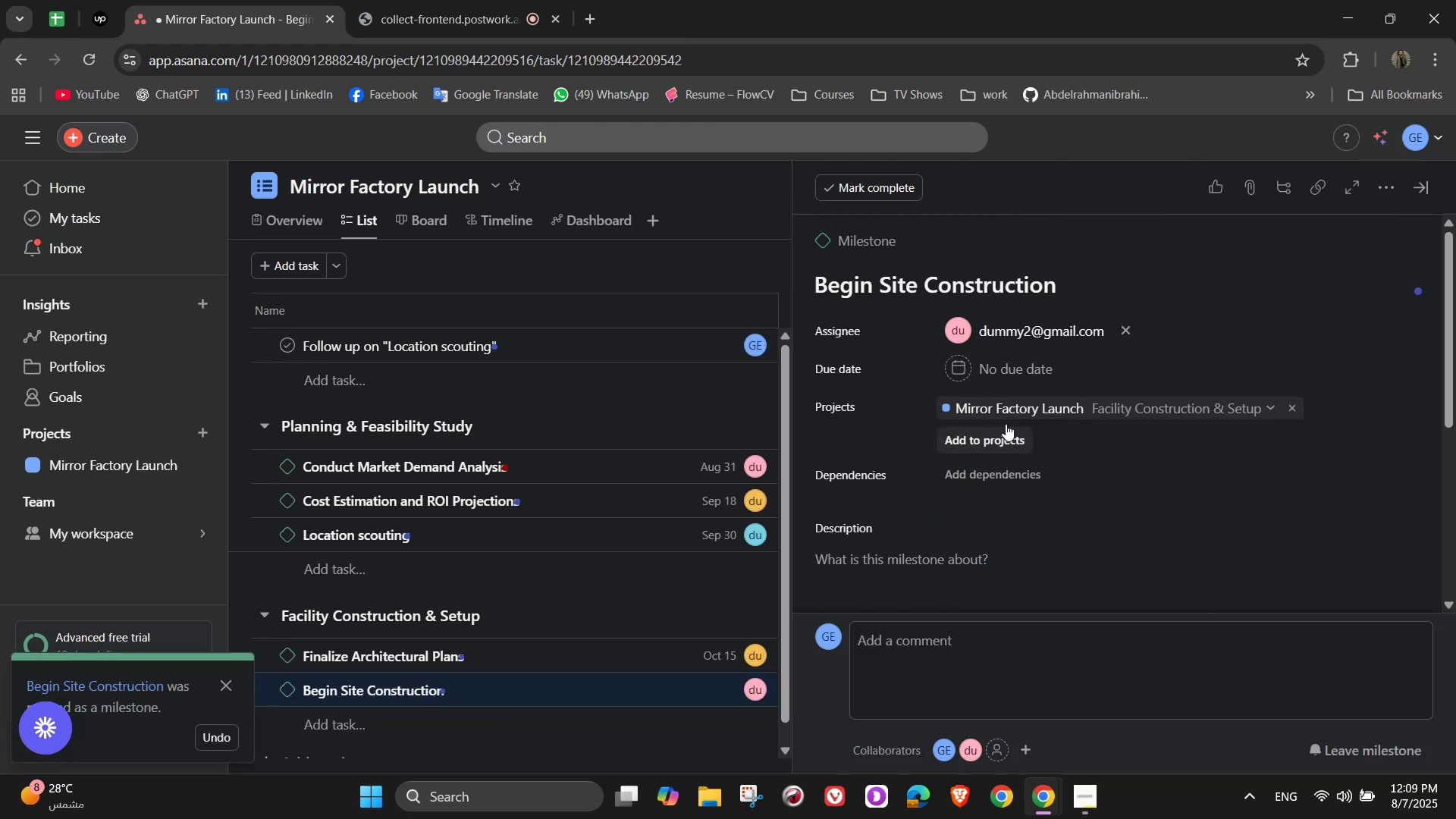 
left_click([1007, 363])
 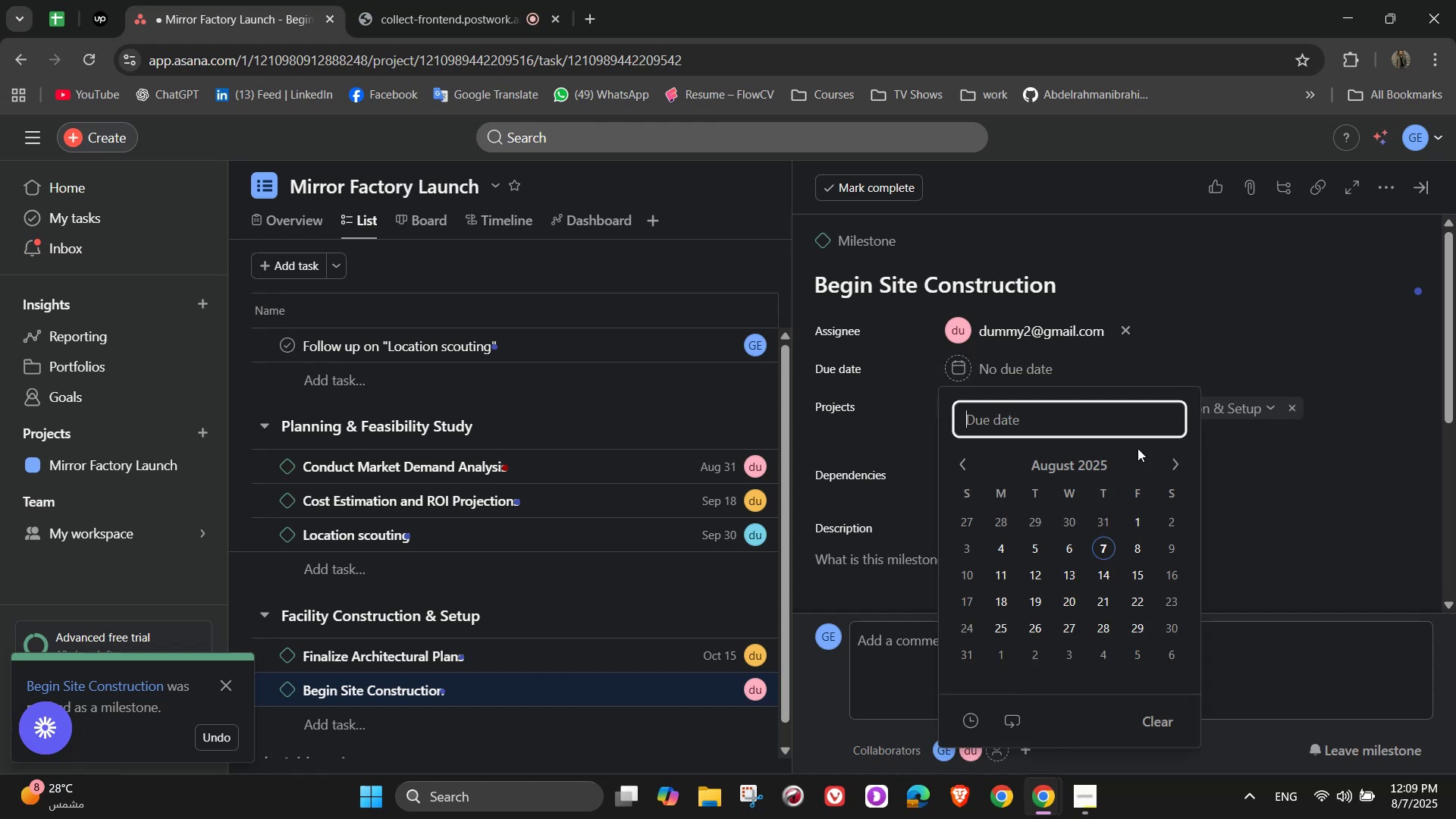 
double_click([1183, 462])
 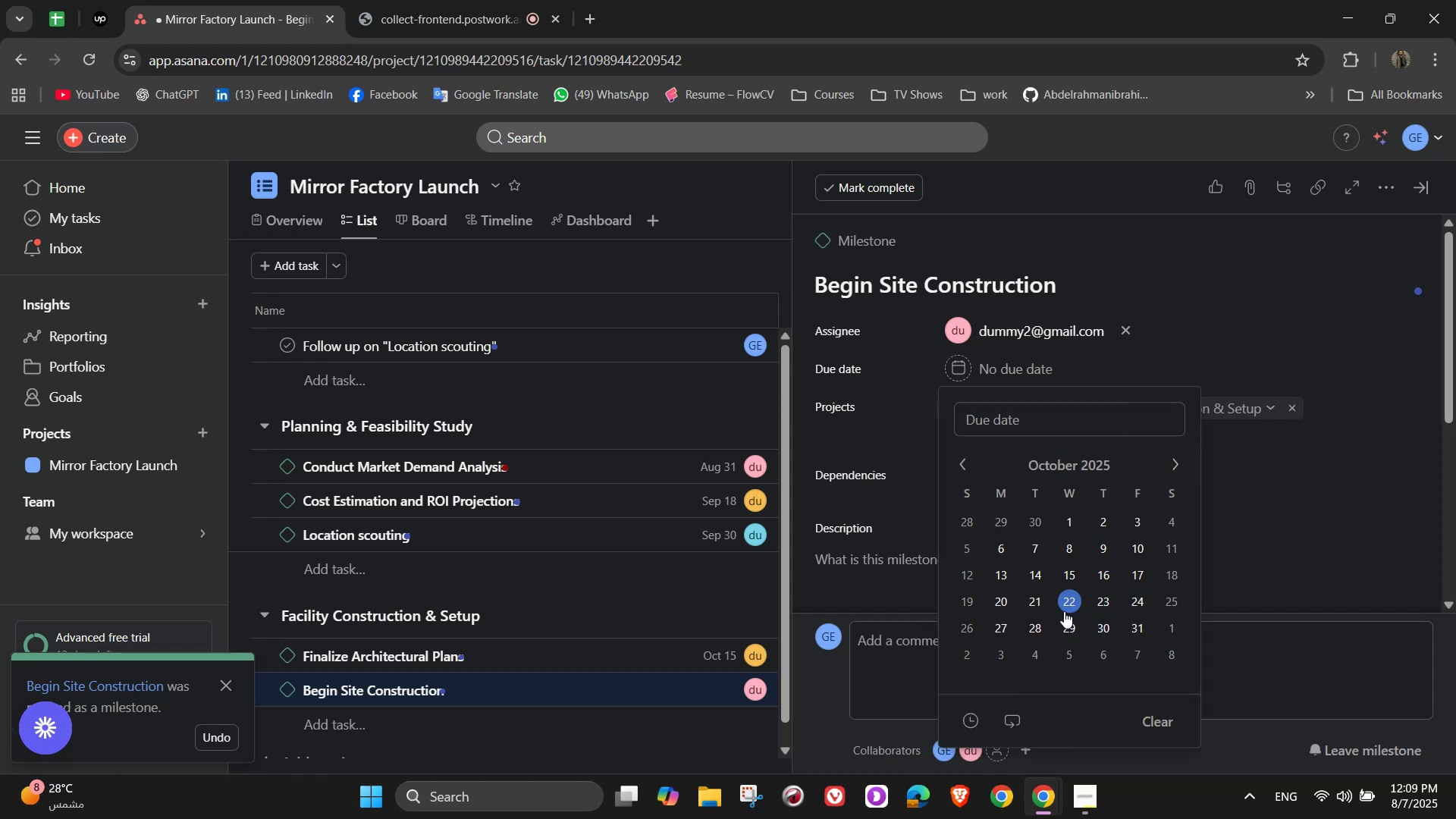 
left_click([1043, 604])
 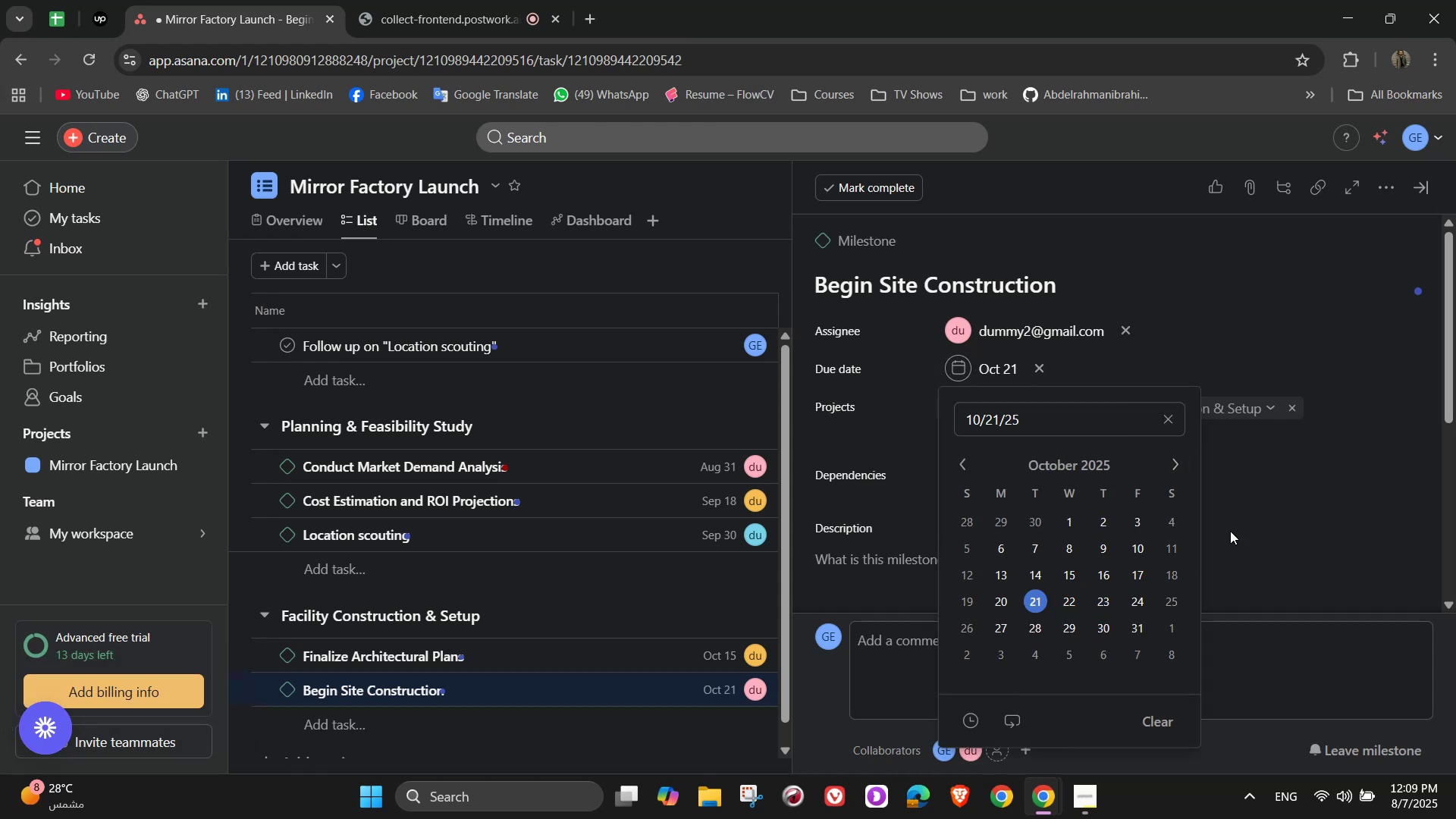 
left_click([1285, 515])
 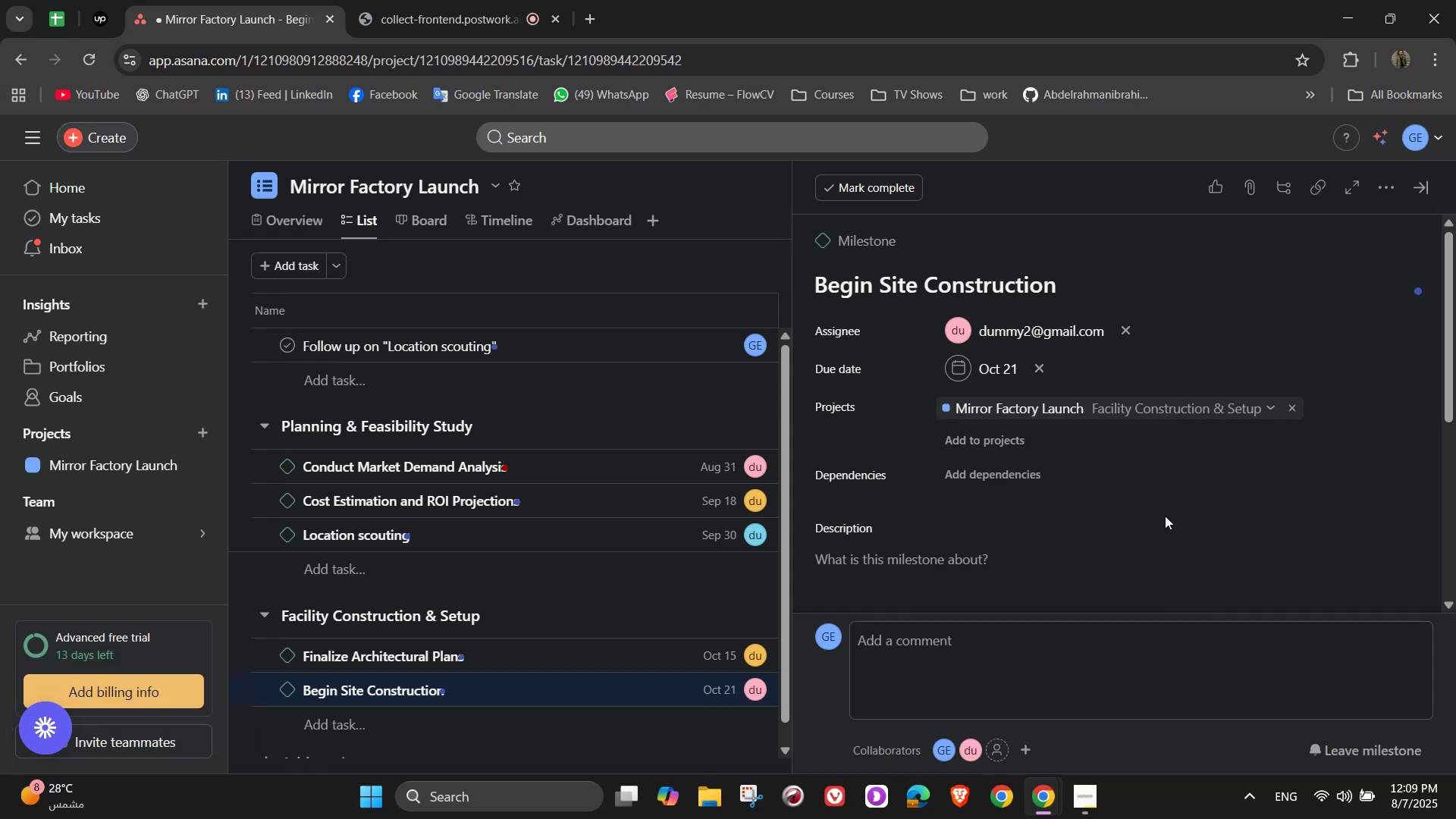 
scroll: coordinate [1068, 579], scroll_direction: down, amount: 3.0
 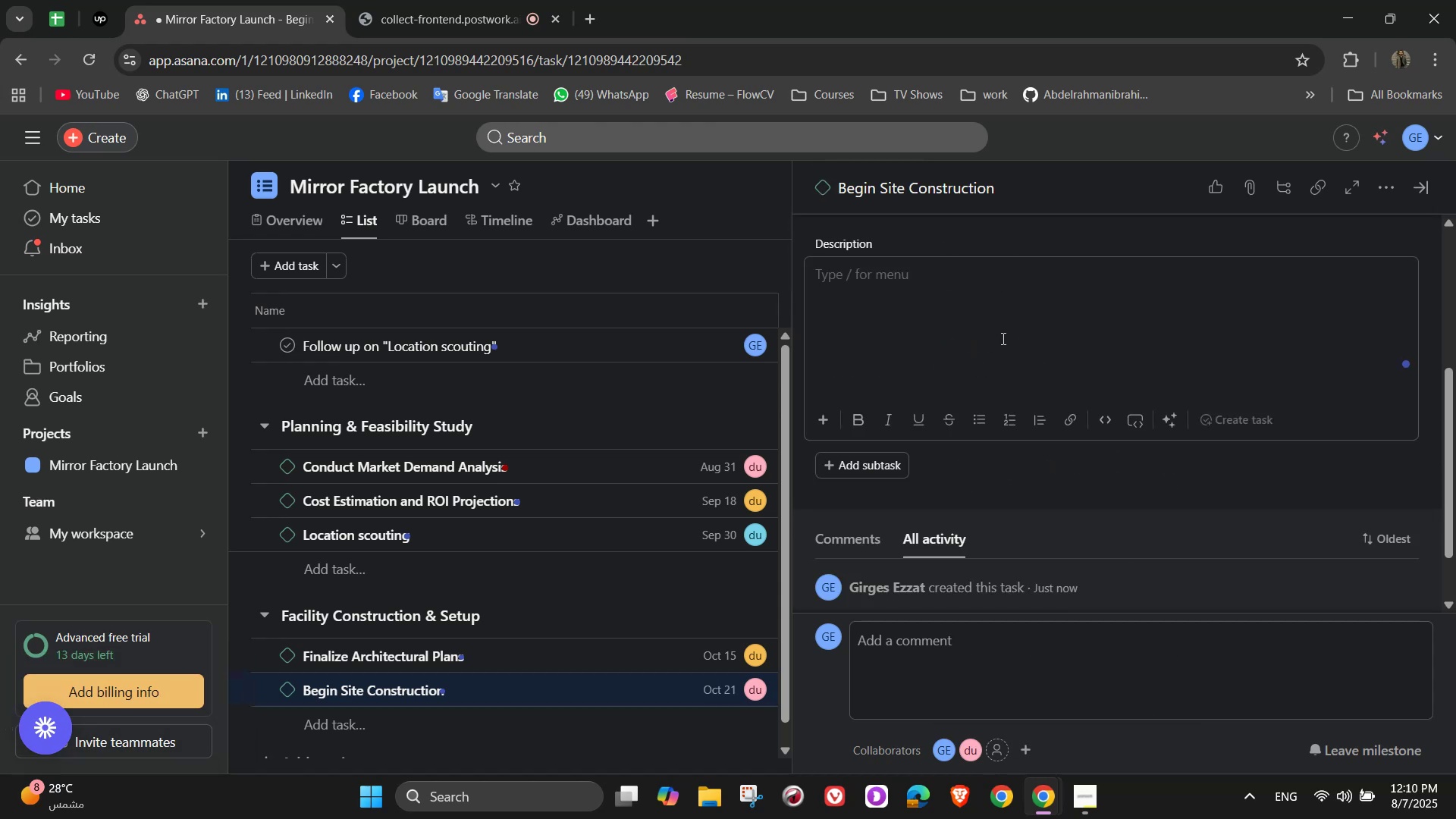 
type(Exc)
key(Backspace)
type(ecute site preparation, foundational work, and construction phases)
 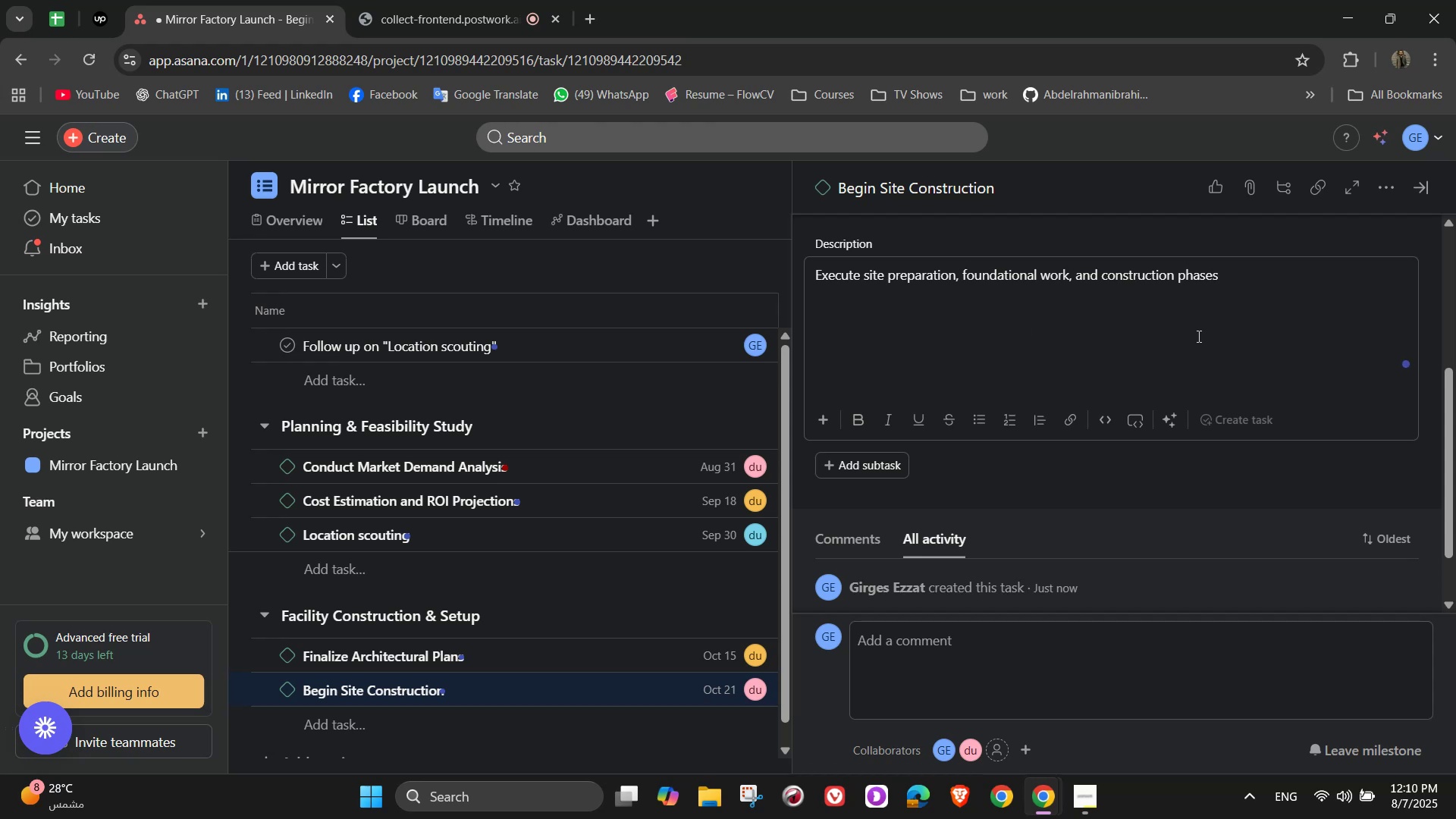 
scroll: coordinate [1188, 388], scroll_direction: up, amount: 5.0
 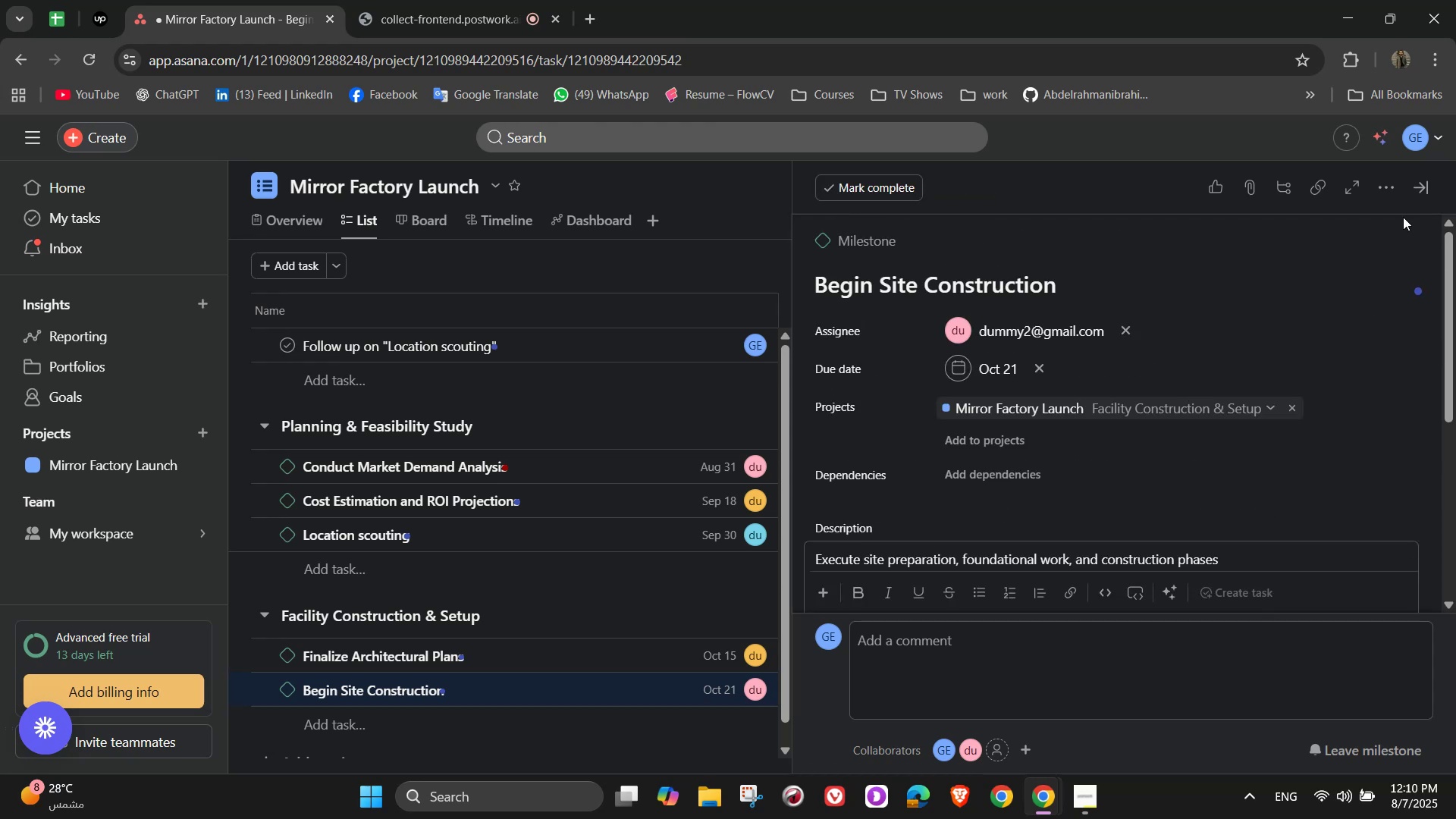 
left_click([1421, 182])
 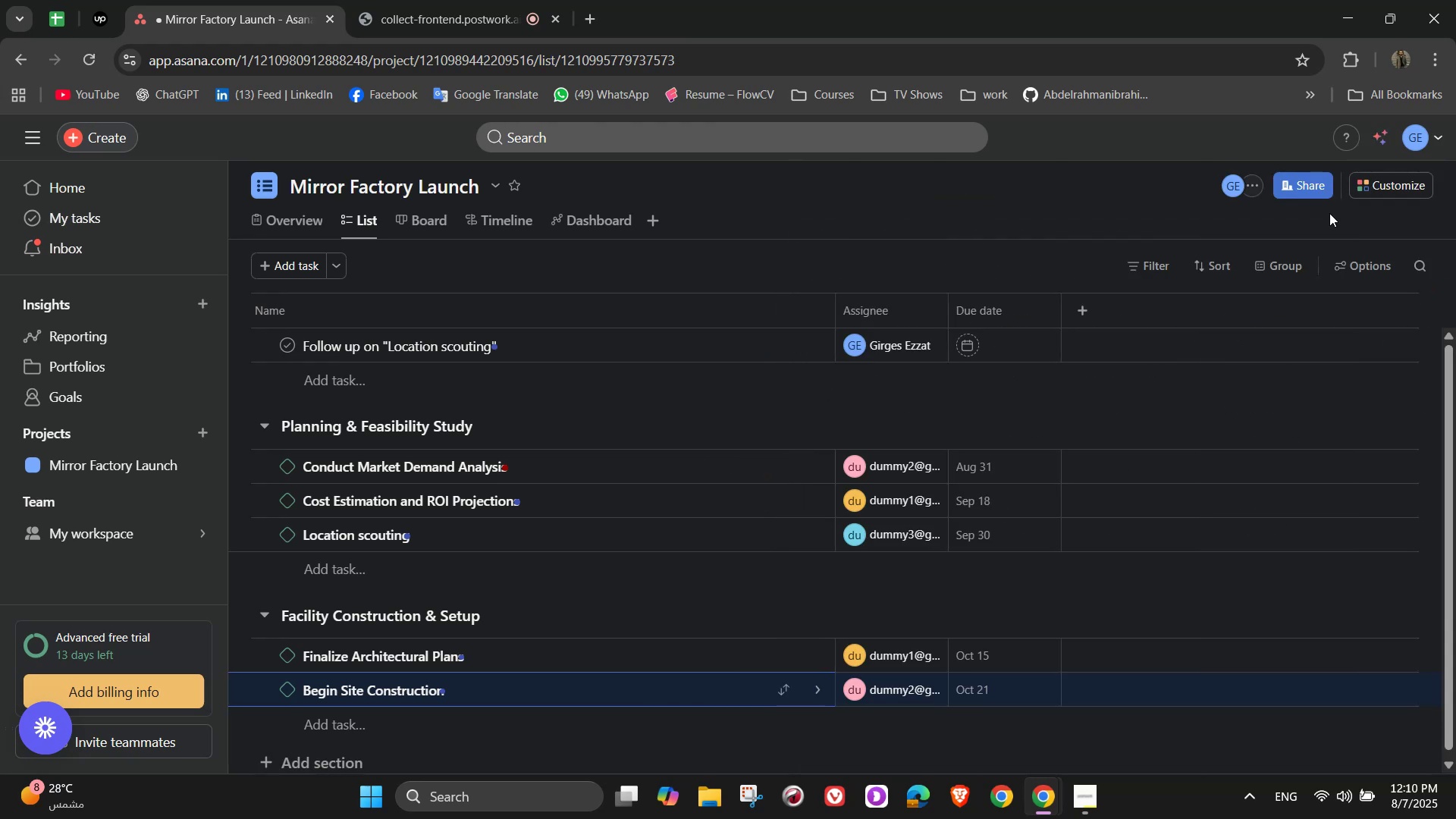 
scroll: coordinate [896, 531], scroll_direction: down, amount: 2.0
 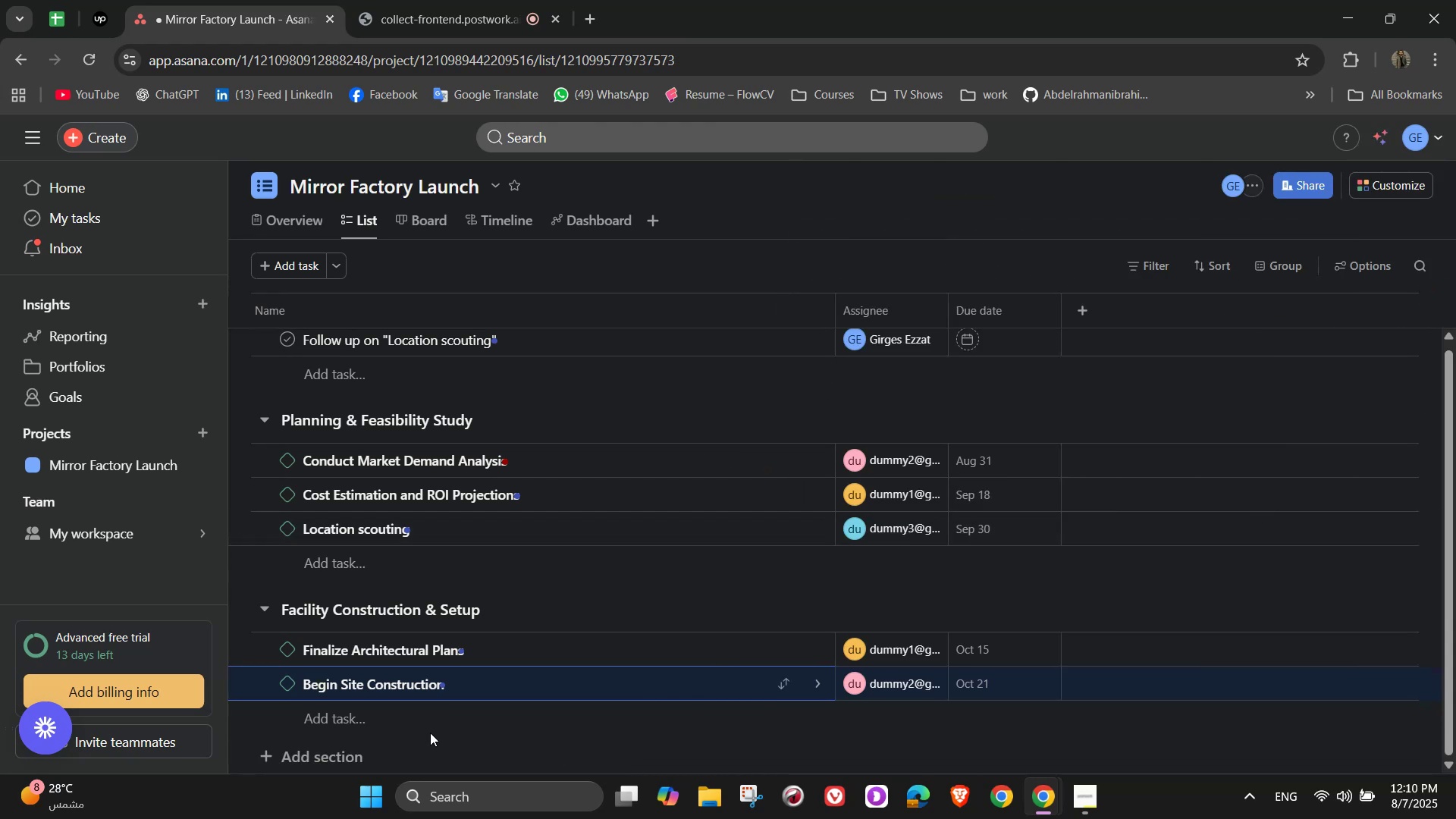 
left_click([378, 726])
 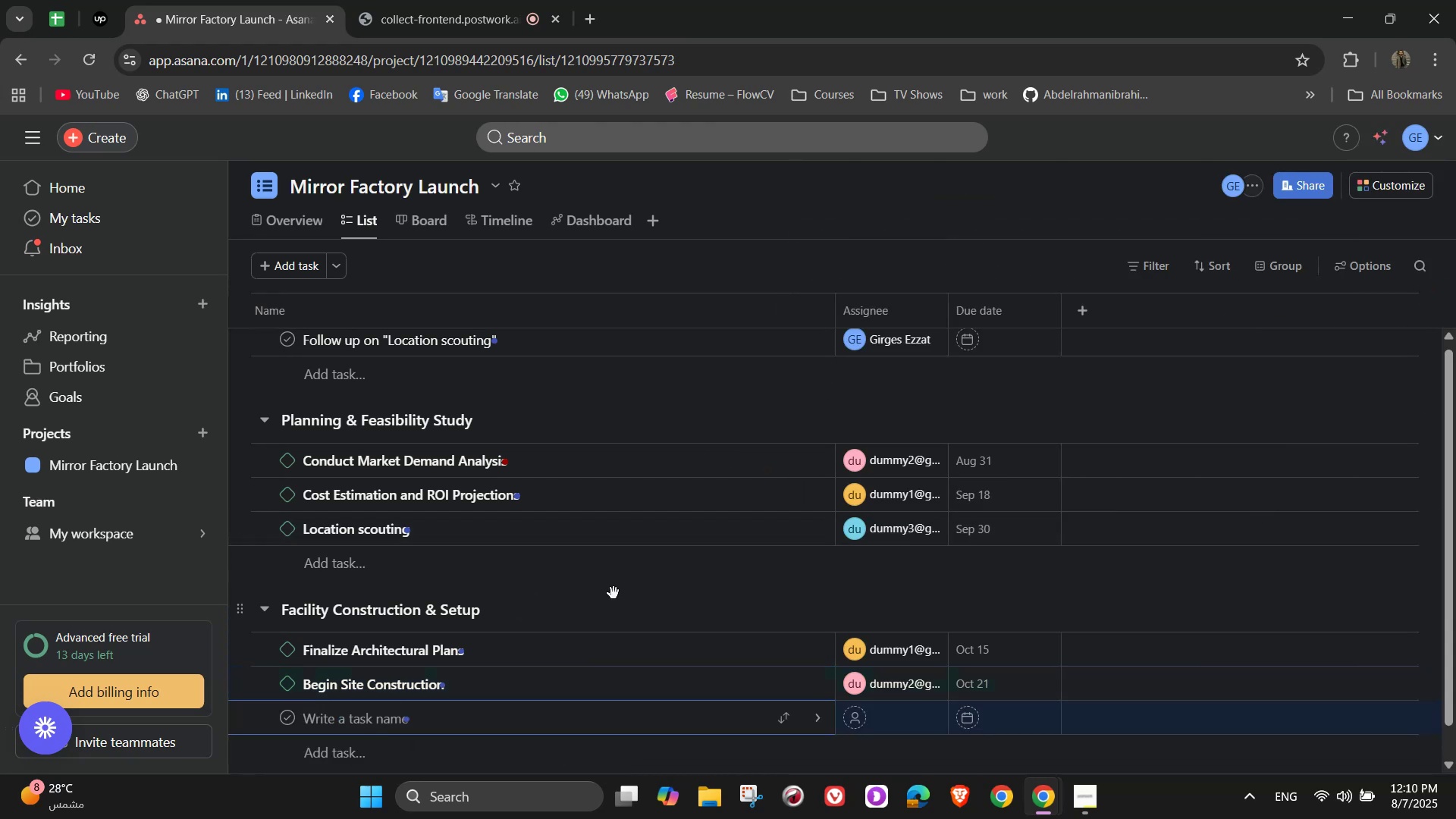 
type(Install Electrical )
key(Backspace)
type(, pumbin)
key(Backspace)
type(ng )
key(Backspace)
key(Backspace)
key(Backspace)
key(Backspace)
key(Backspace)
key(Backspace)
key(Backspace)
type(lumbing )
key(Backspace)
 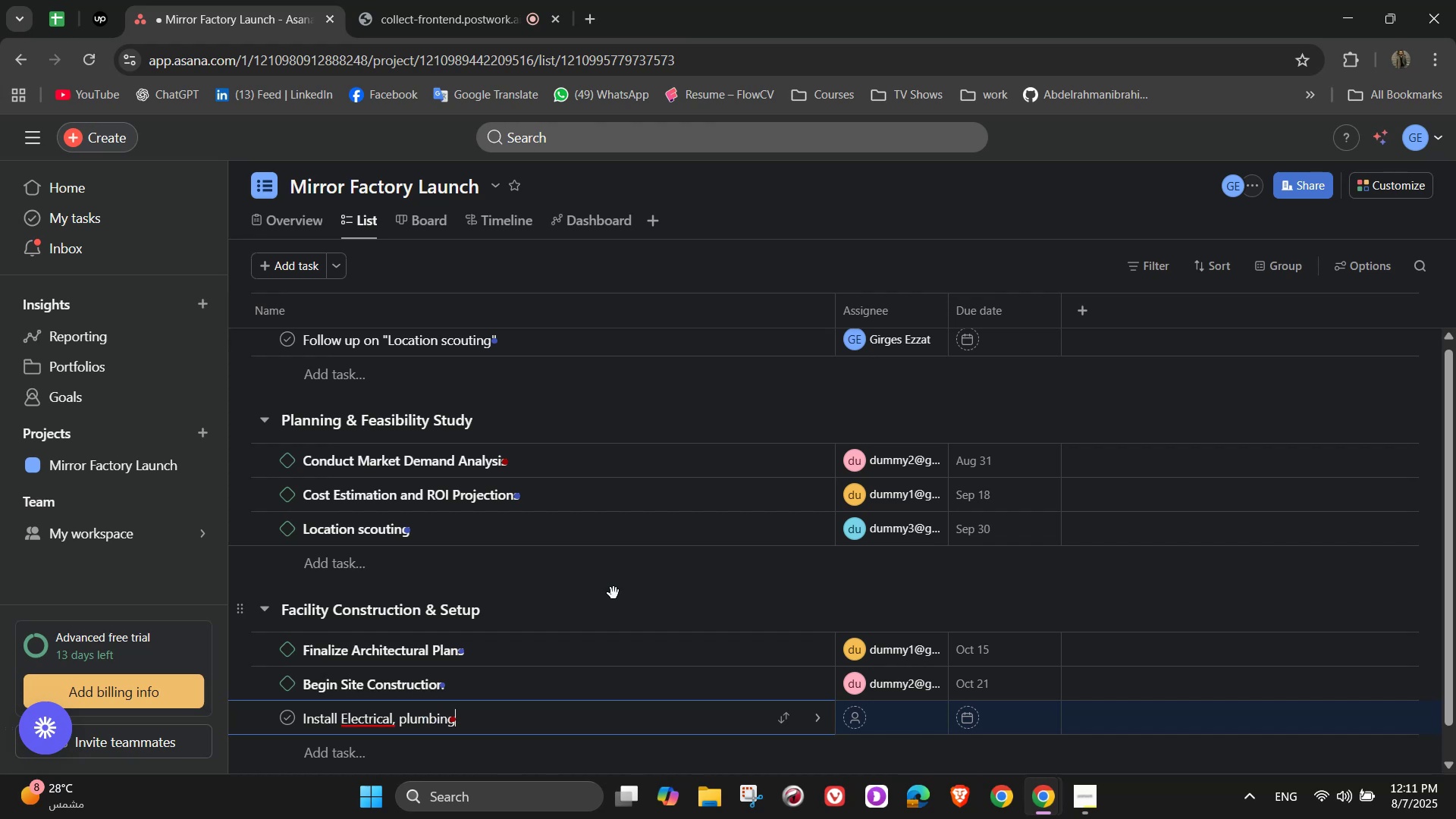 
wait(10.39)
 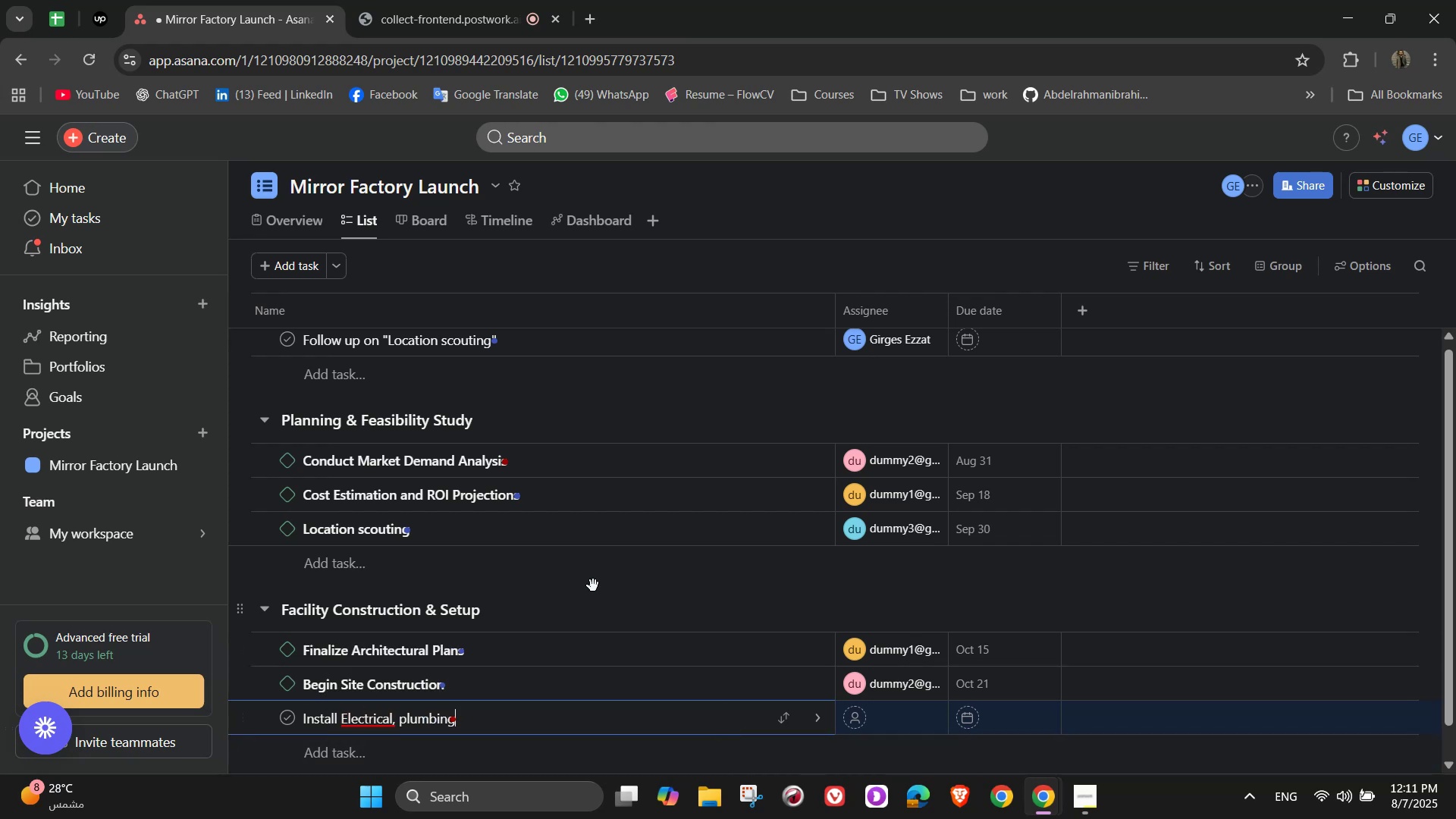 
key(Shift+P)
 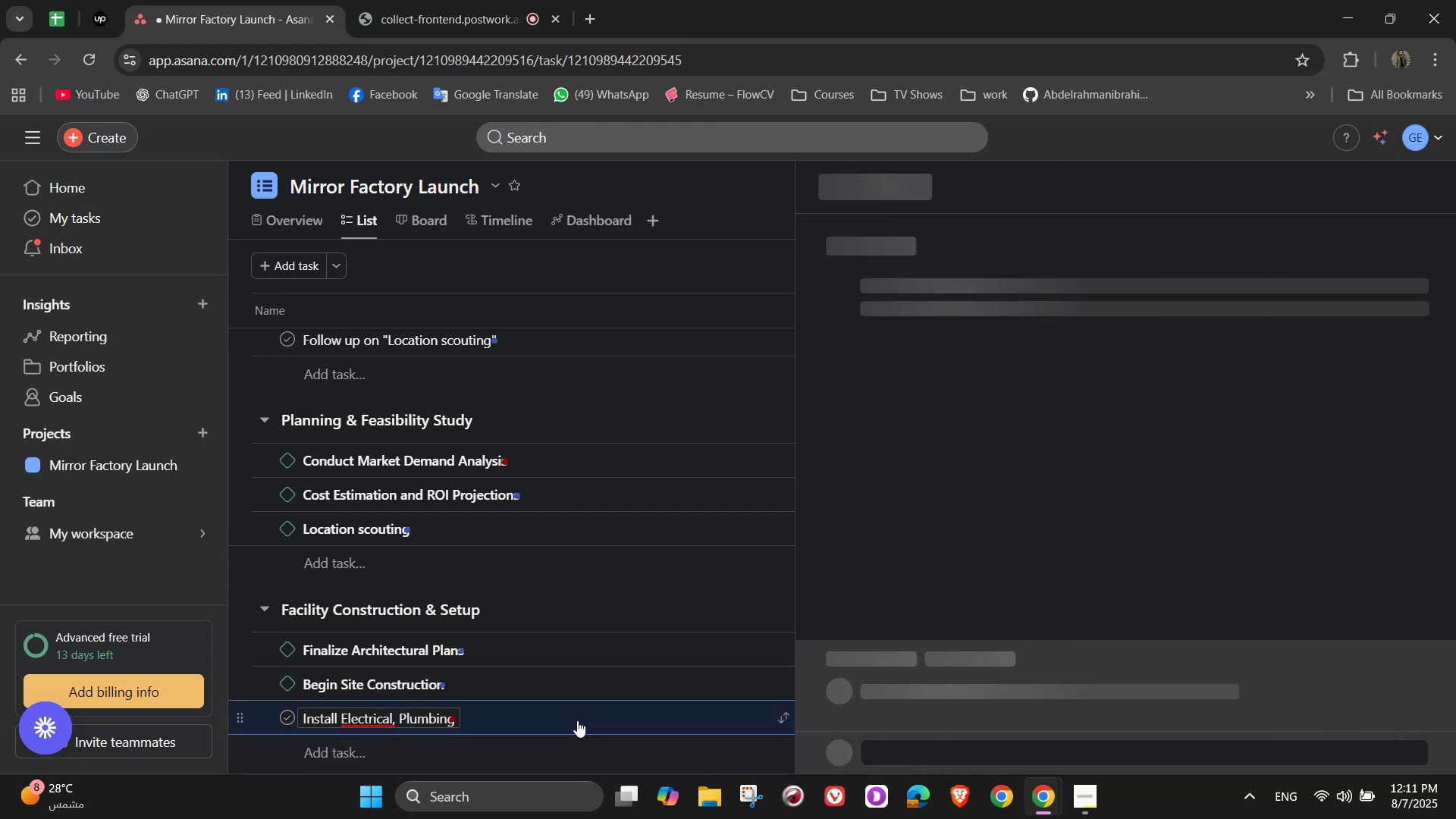 
left_click([453, 725])
 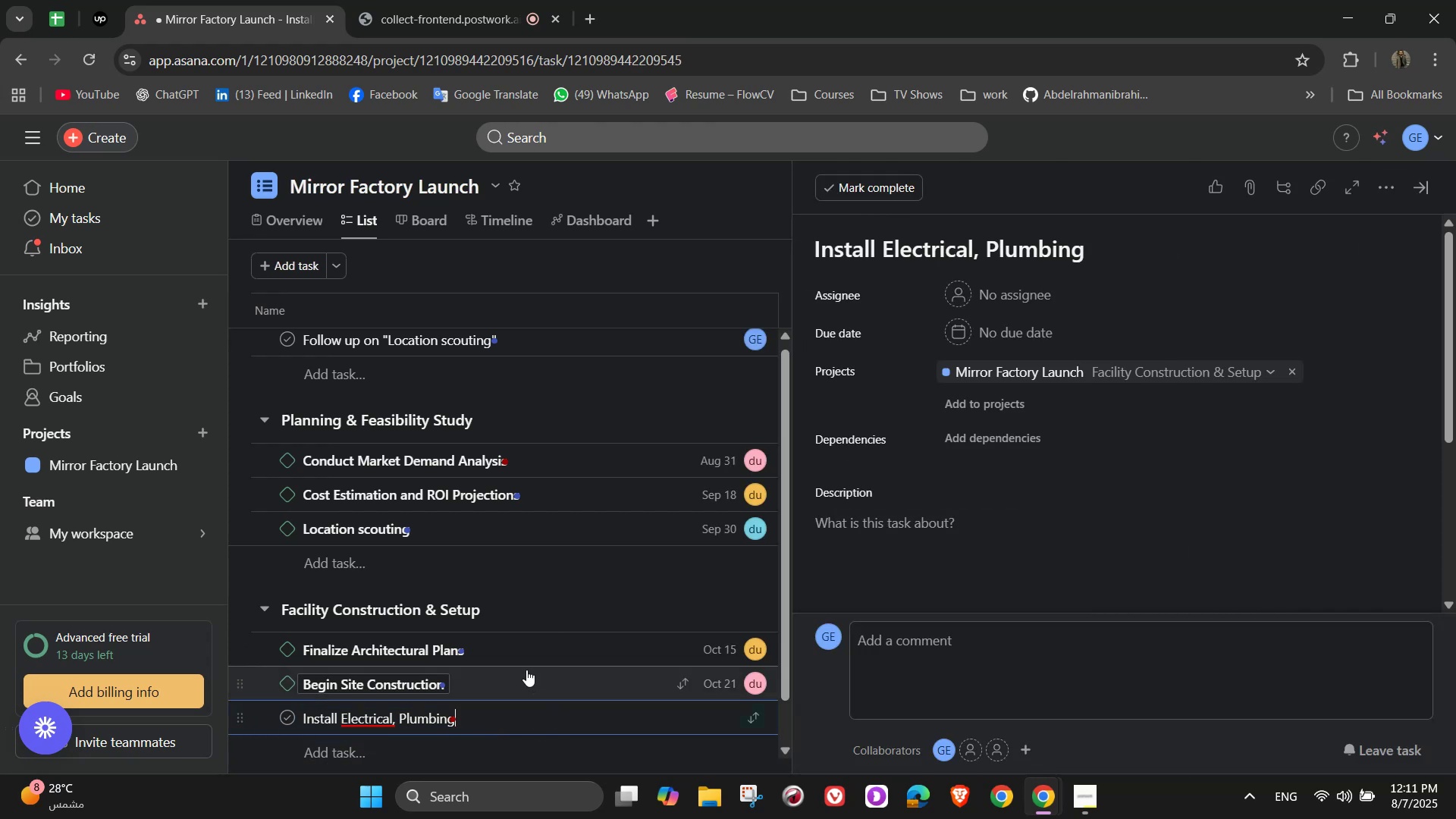 
type( and )
 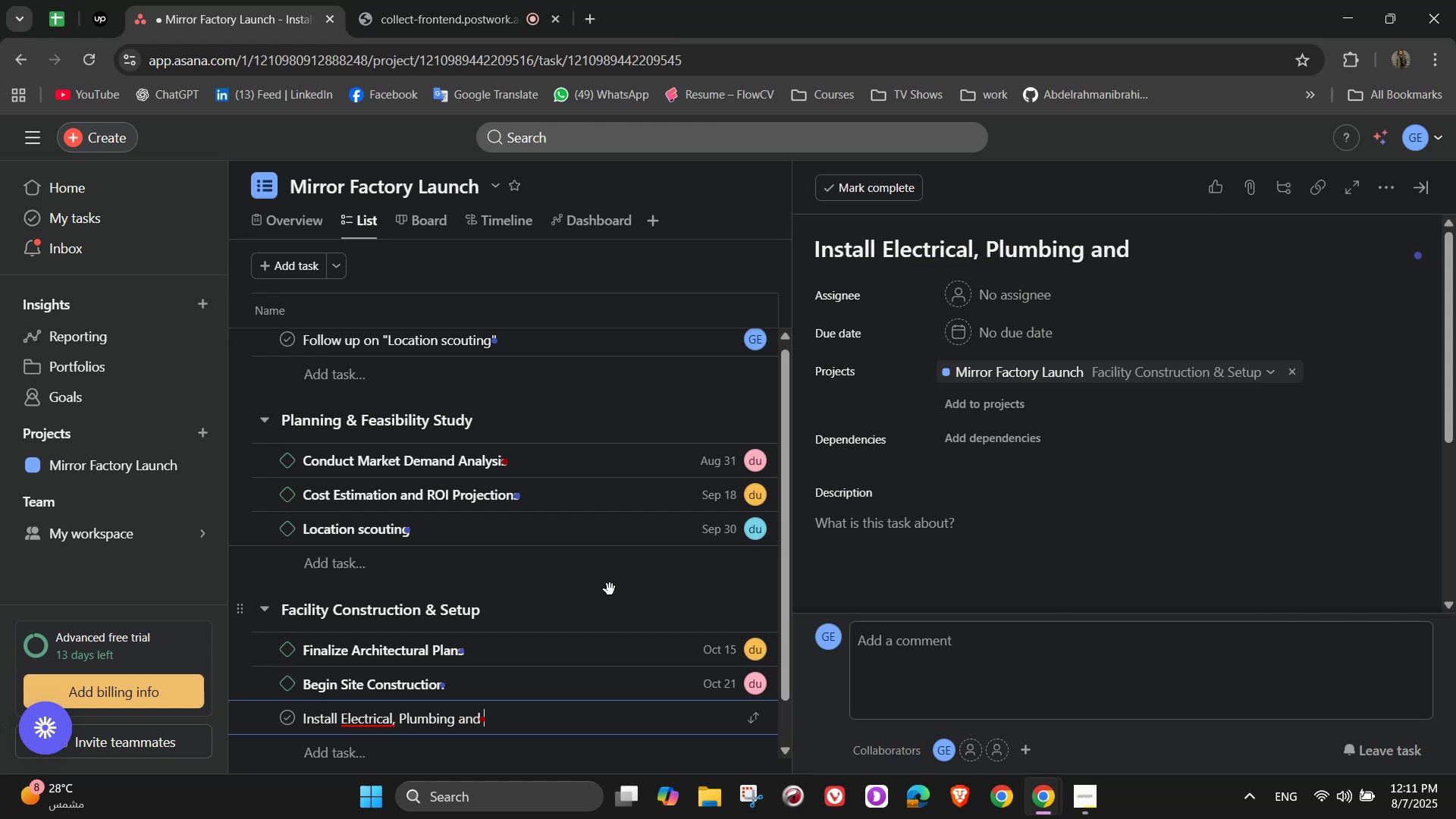 
type(Ventilayion)
 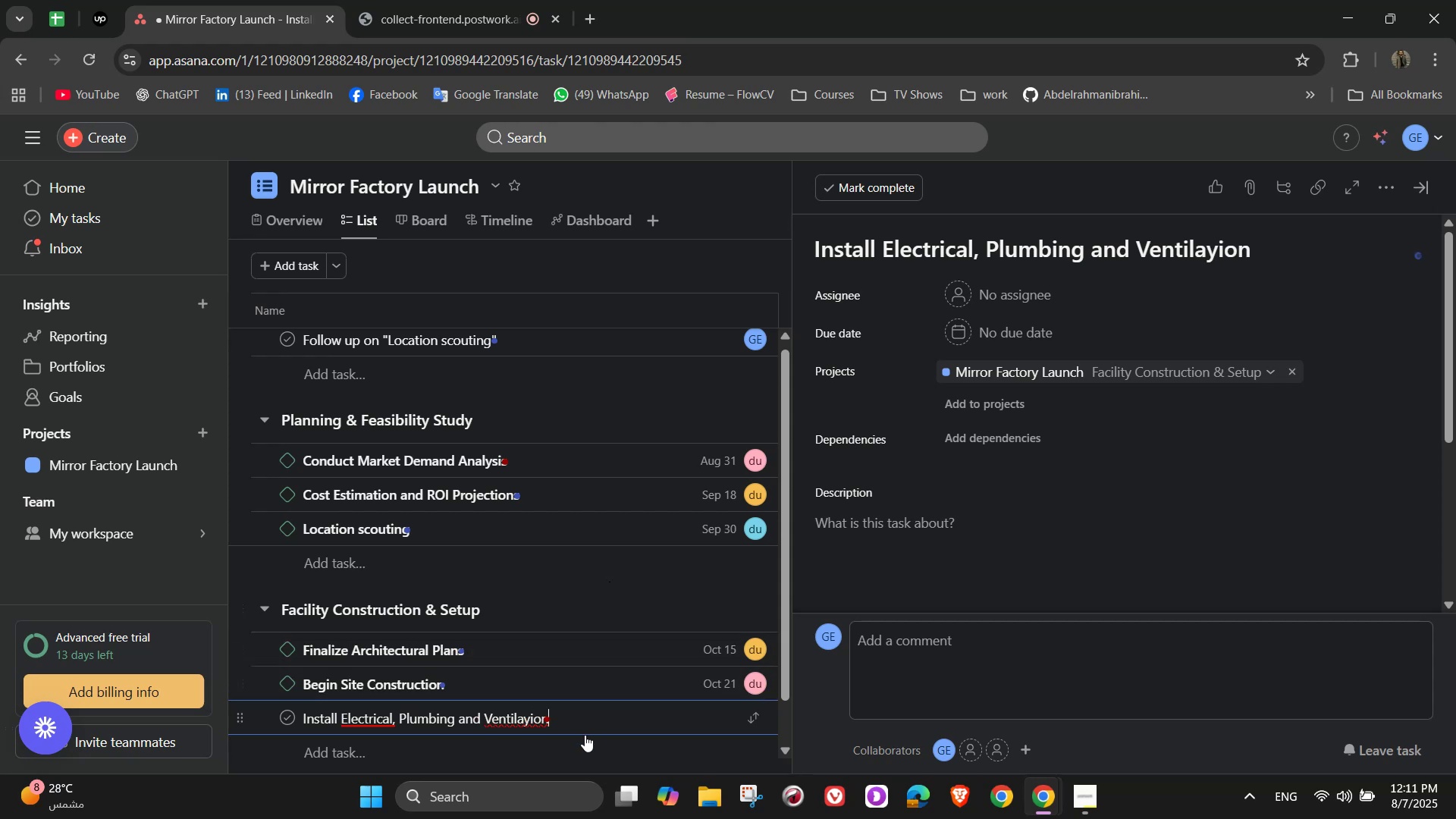 
left_click_drag(start_coordinate=[522, 721], to_coordinate=[528, 721])
 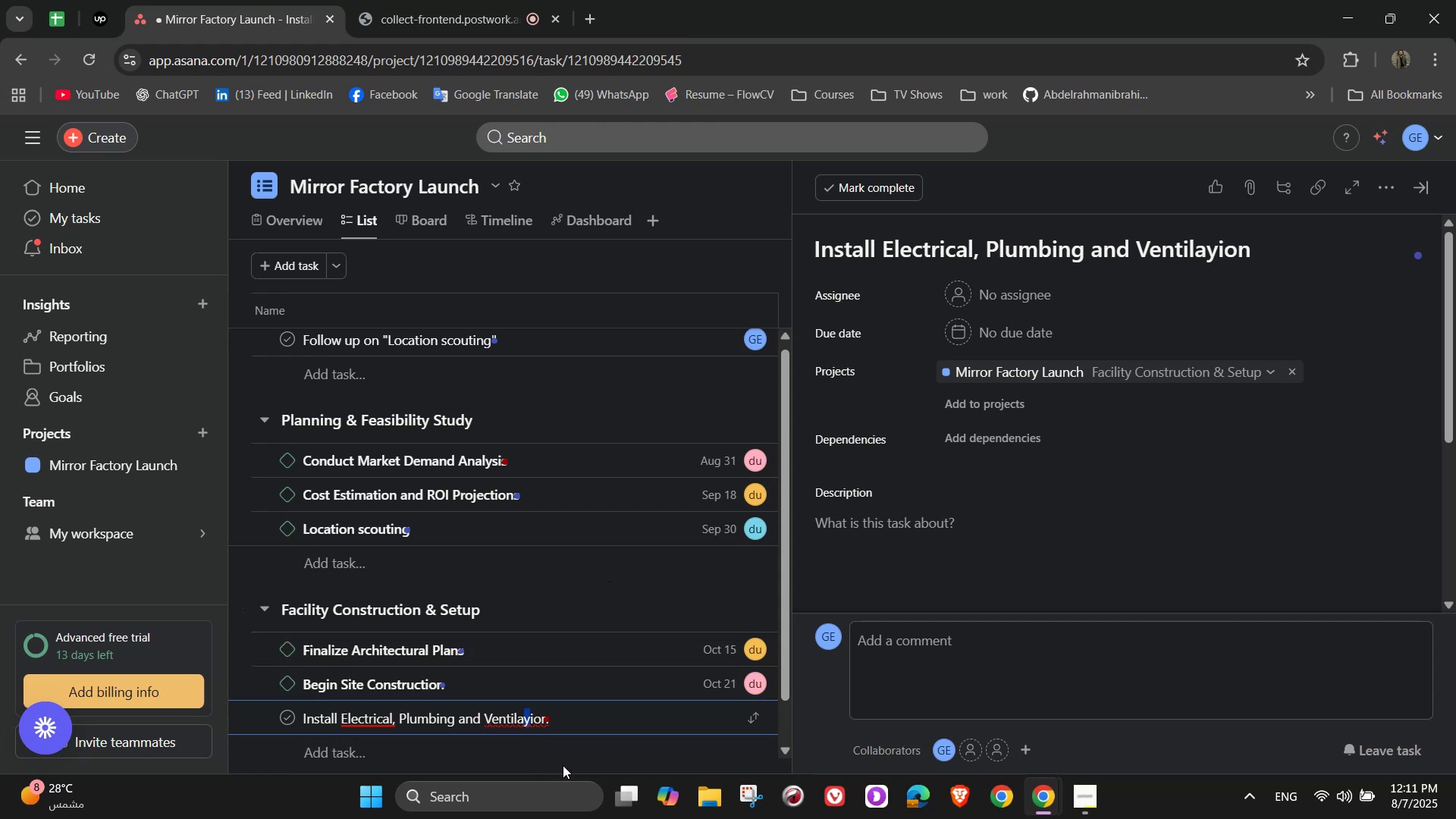 
key(T)
 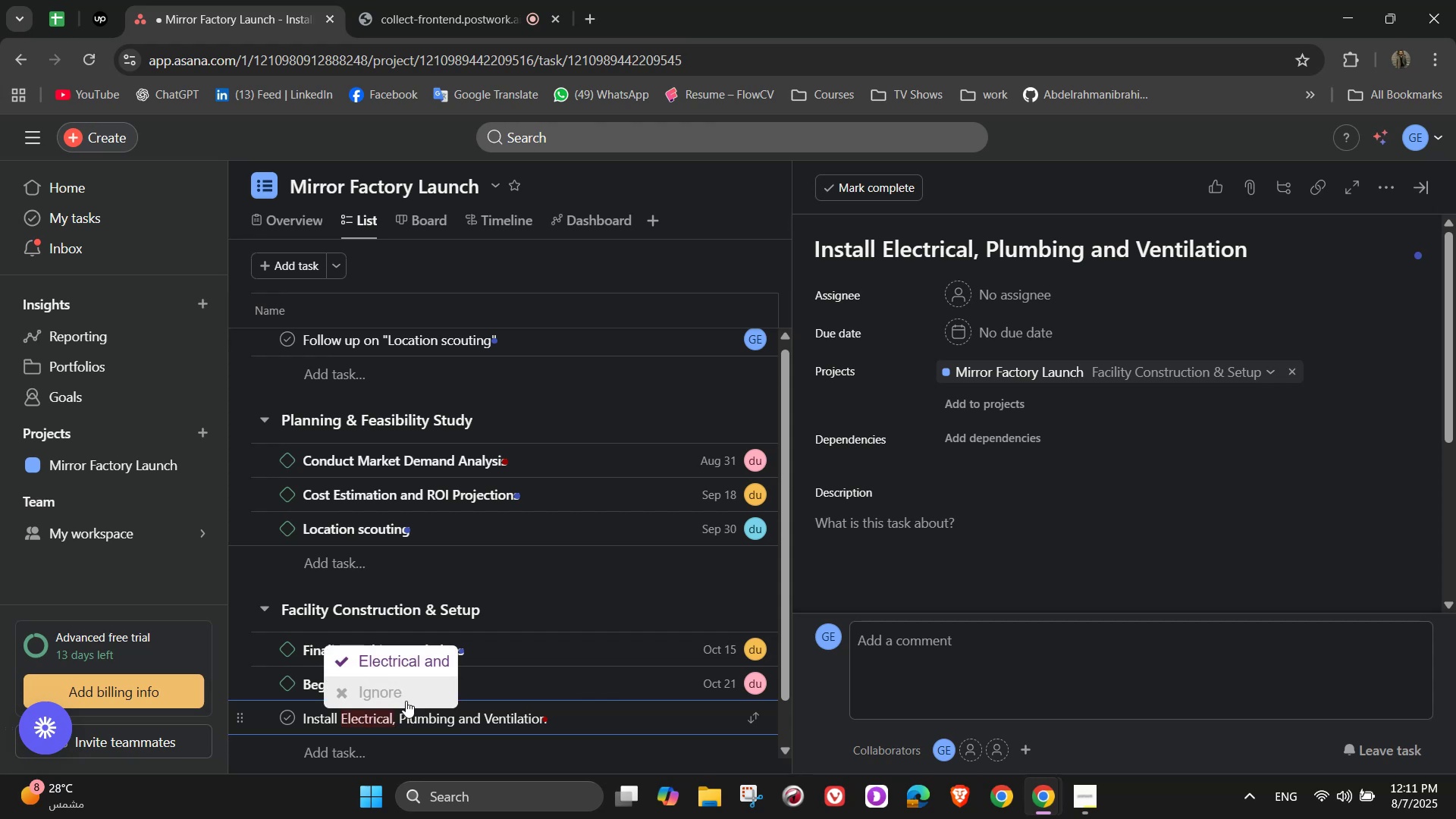 
wait(5.16)
 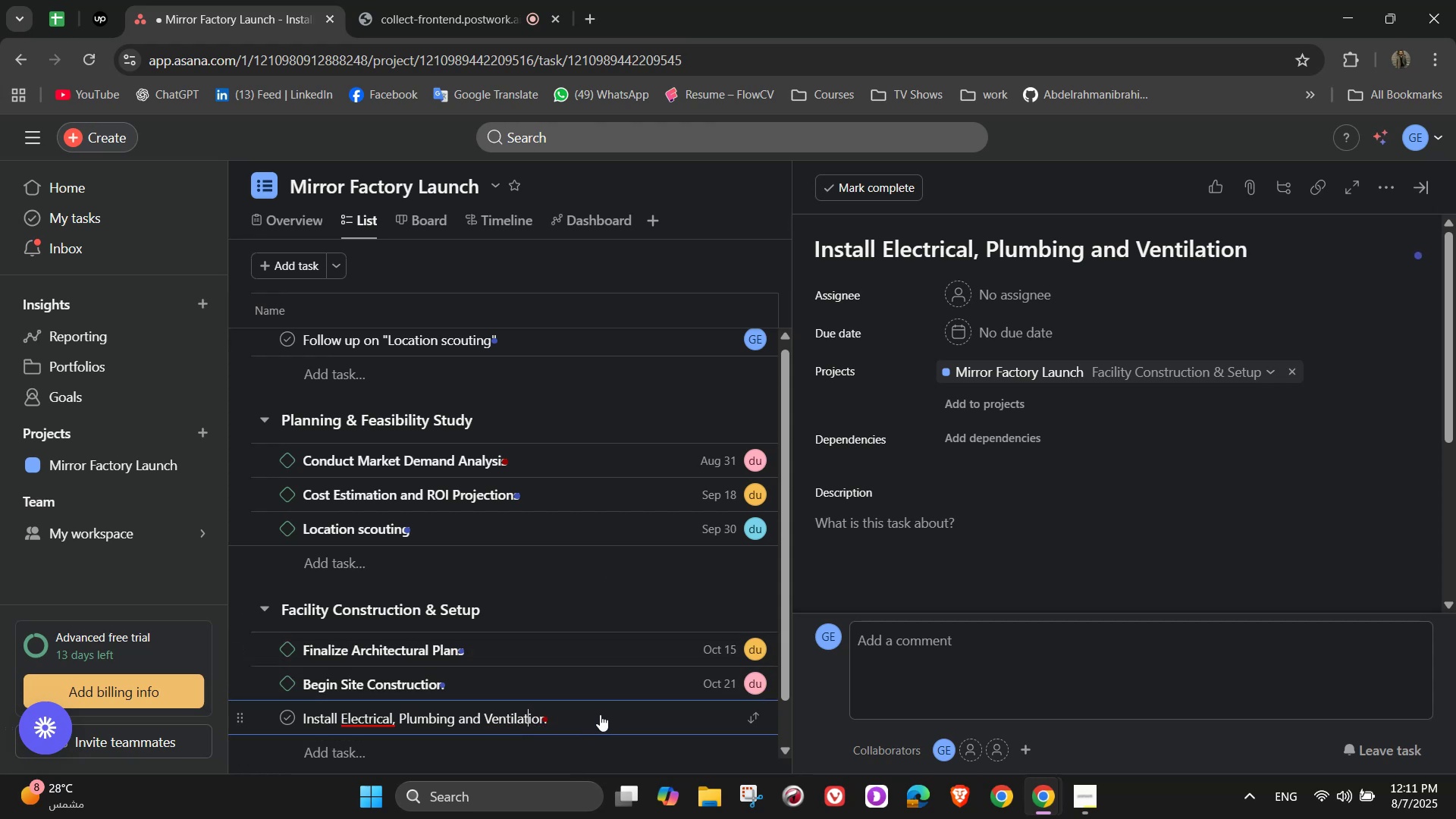 
left_click([497, 718])
 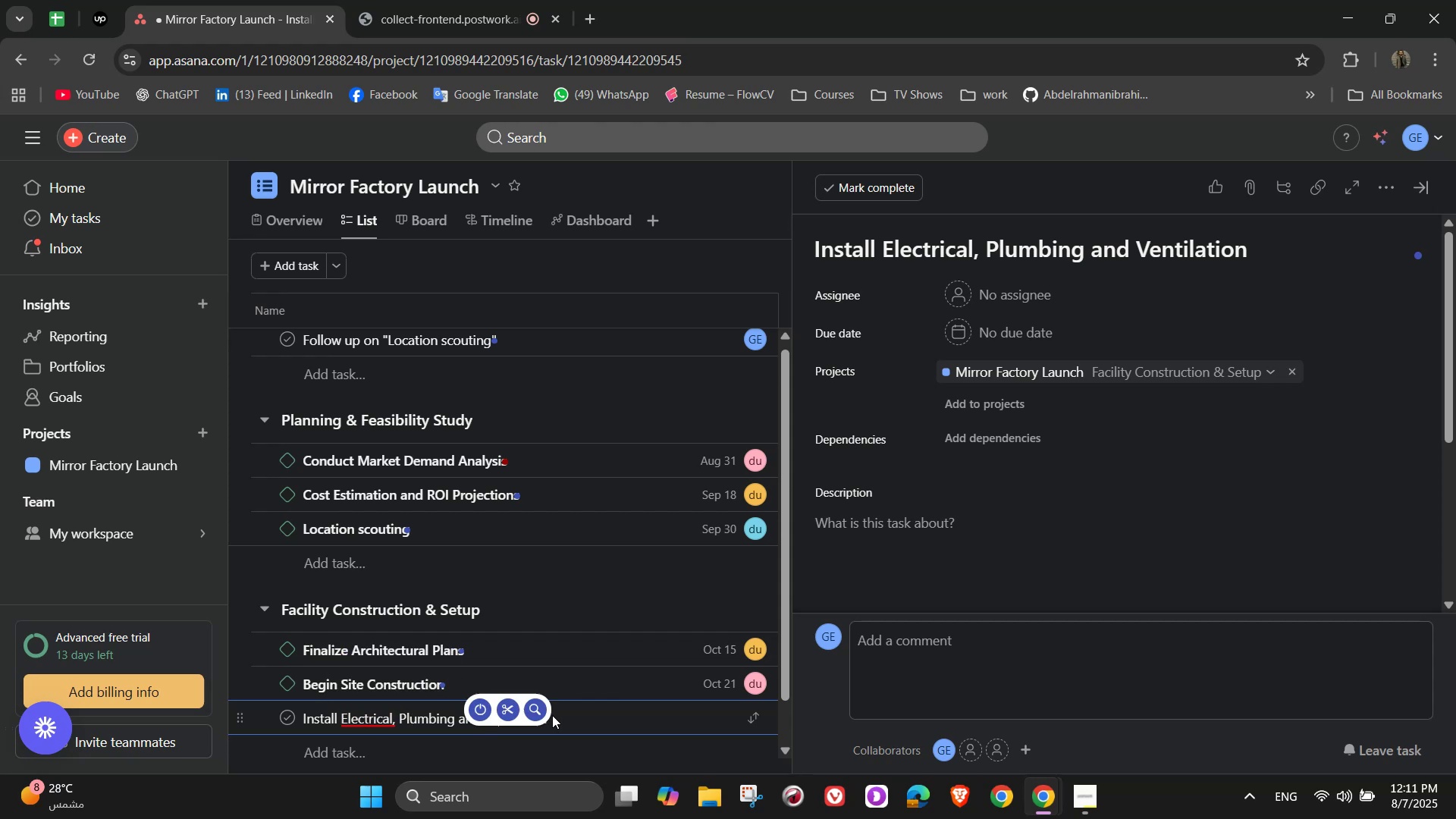 
left_click([560, 711])
 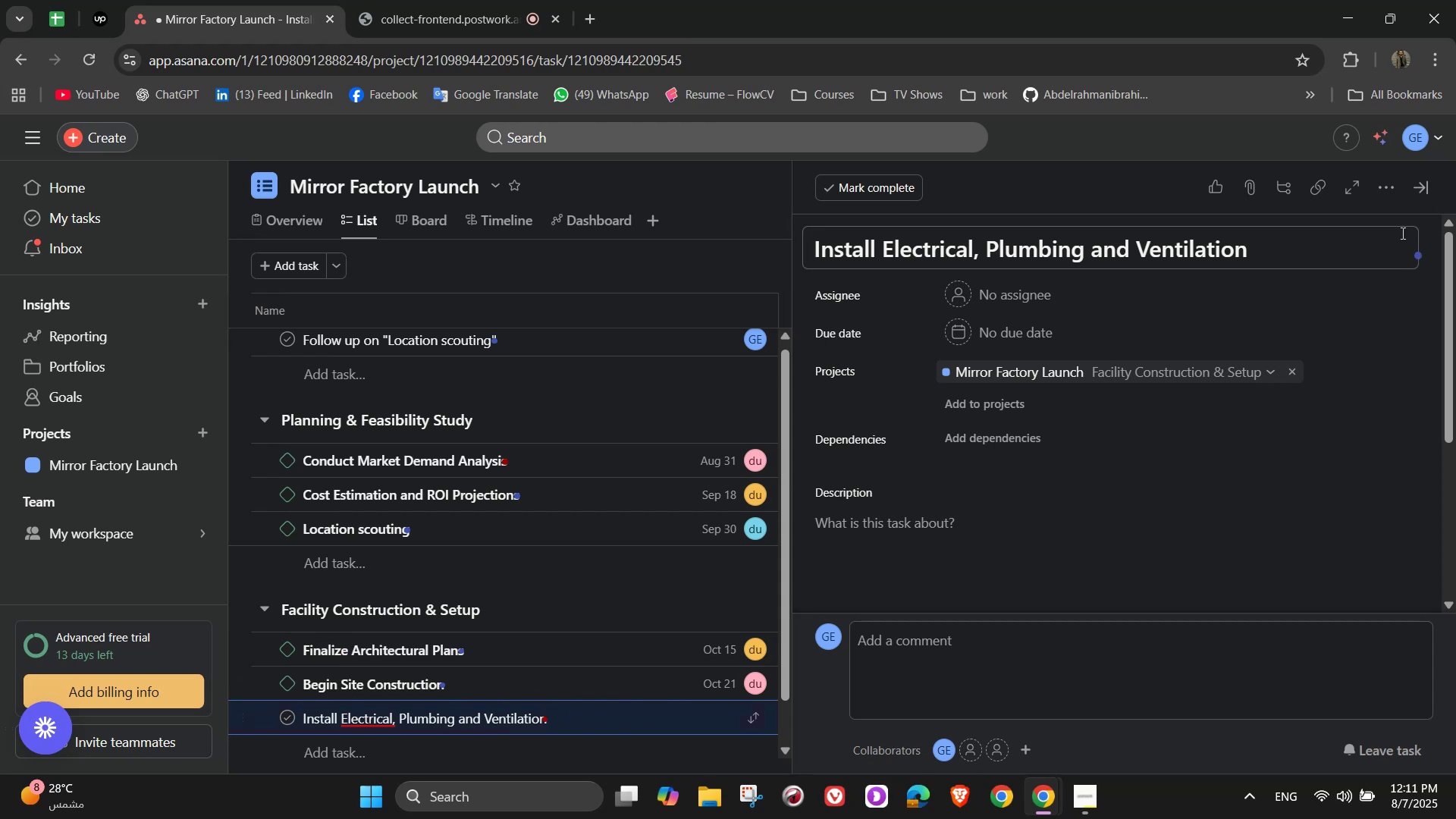 
left_click([1383, 190])
 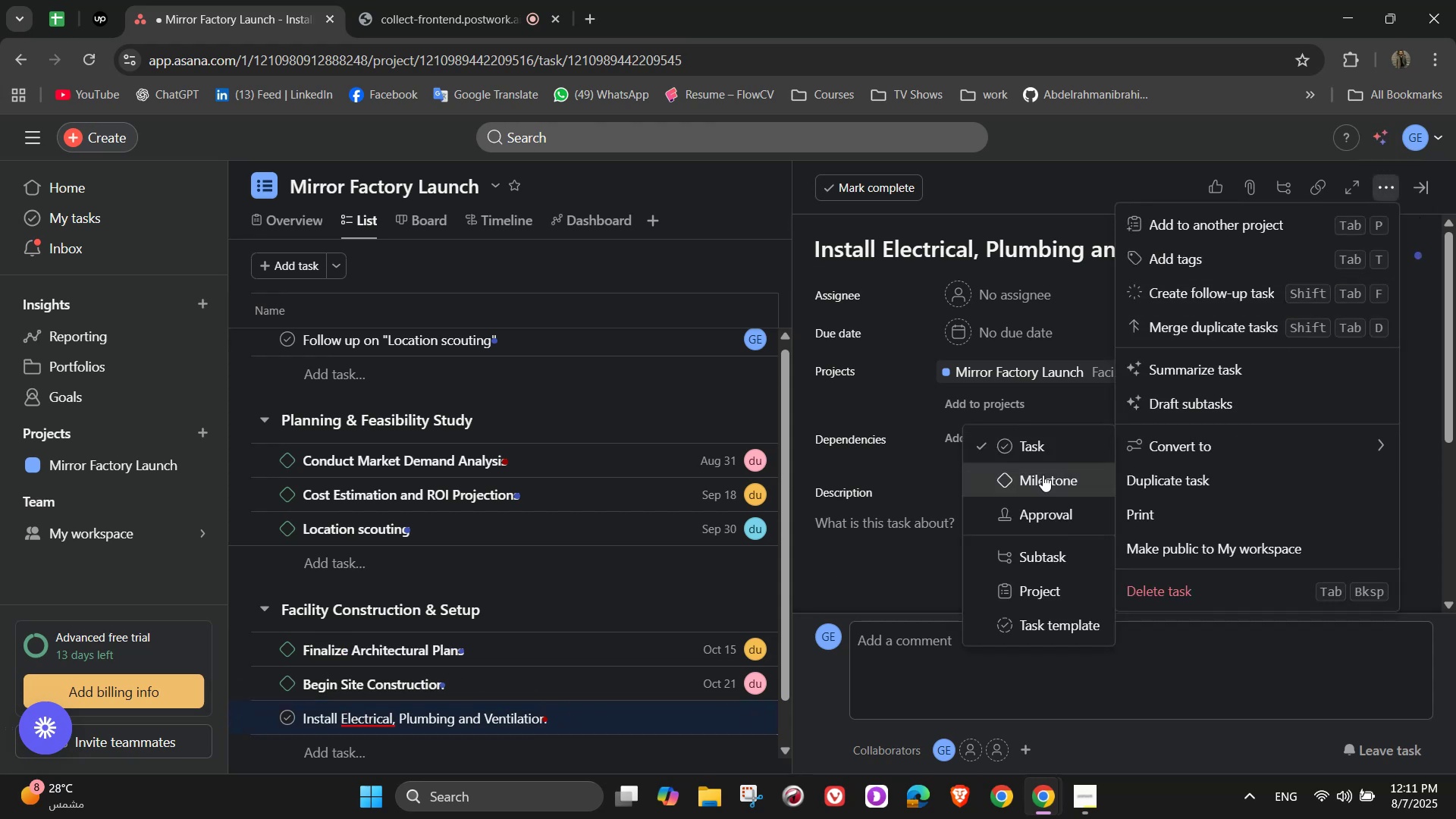 
left_click([1021, 482])
 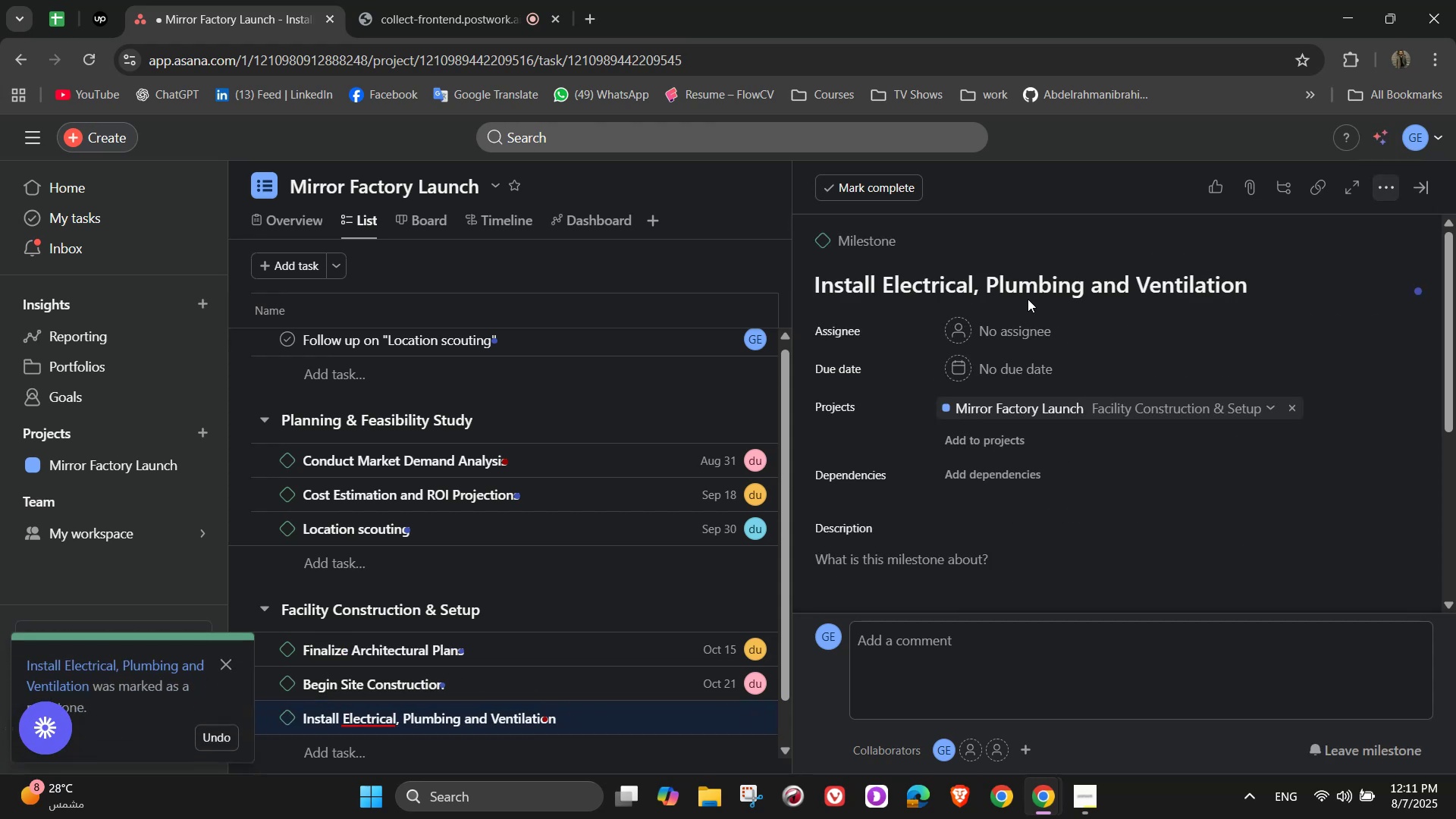 
left_click([1009, 337])
 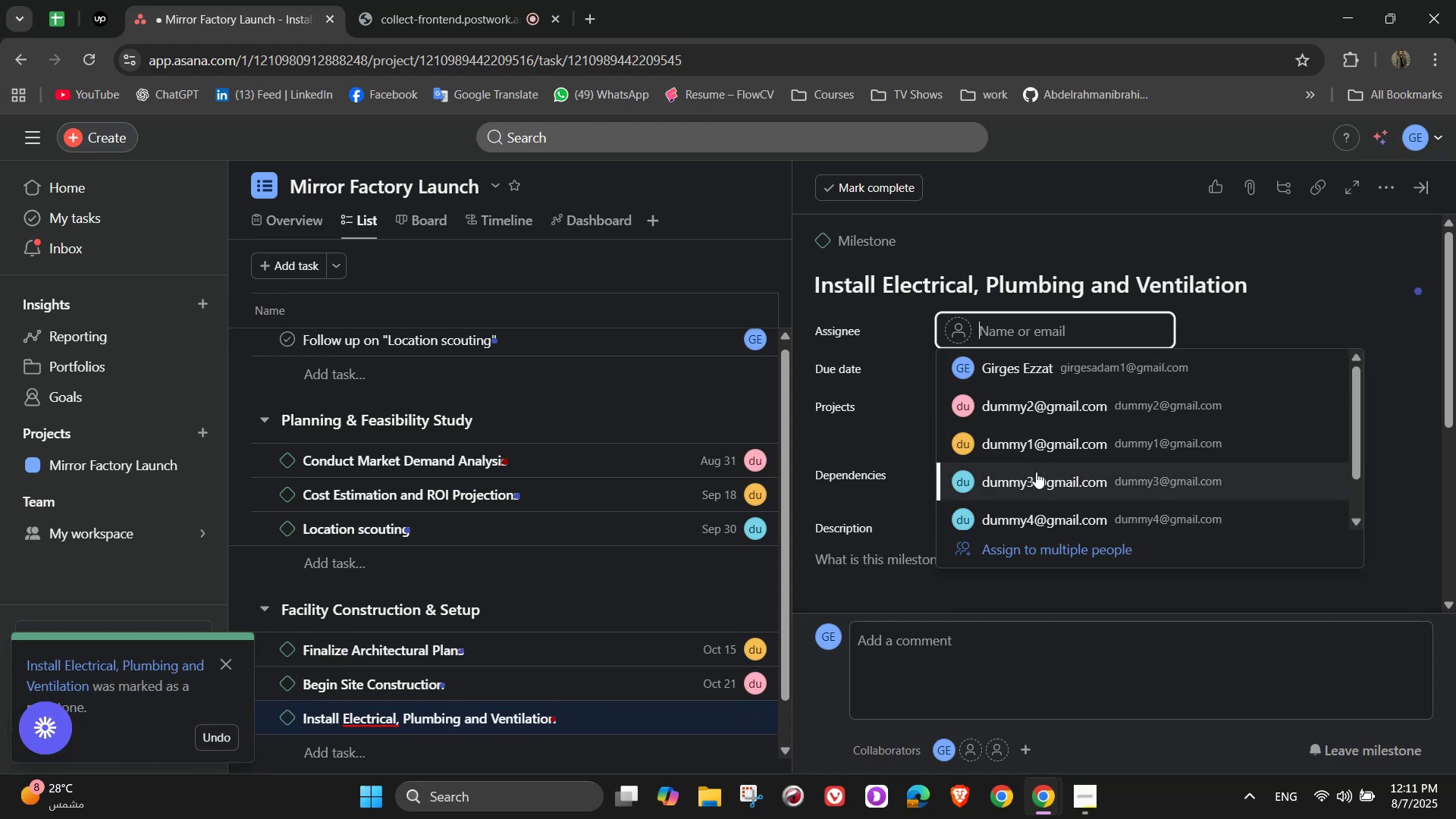 
left_click([1034, 516])
 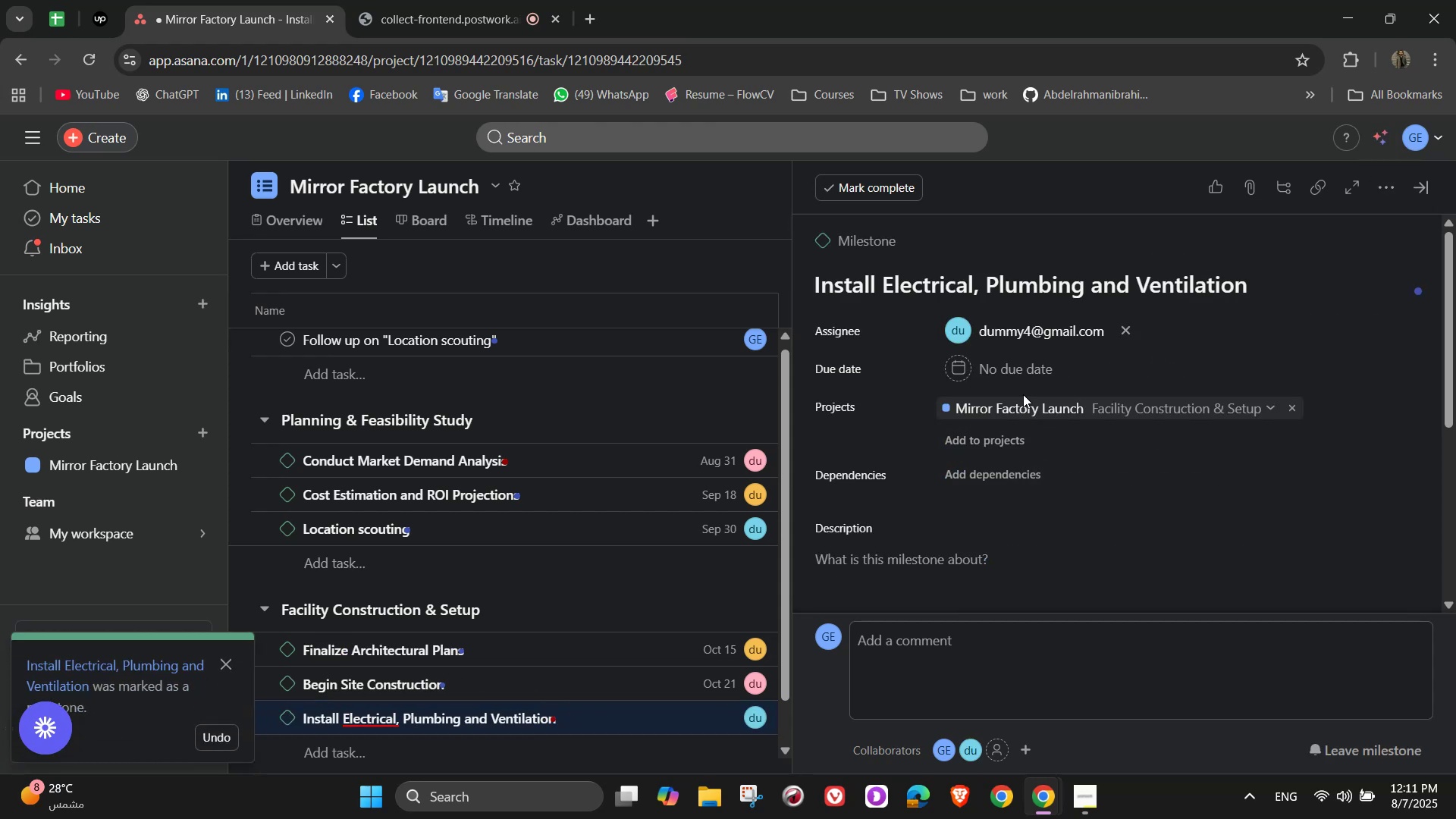 
left_click([997, 378])
 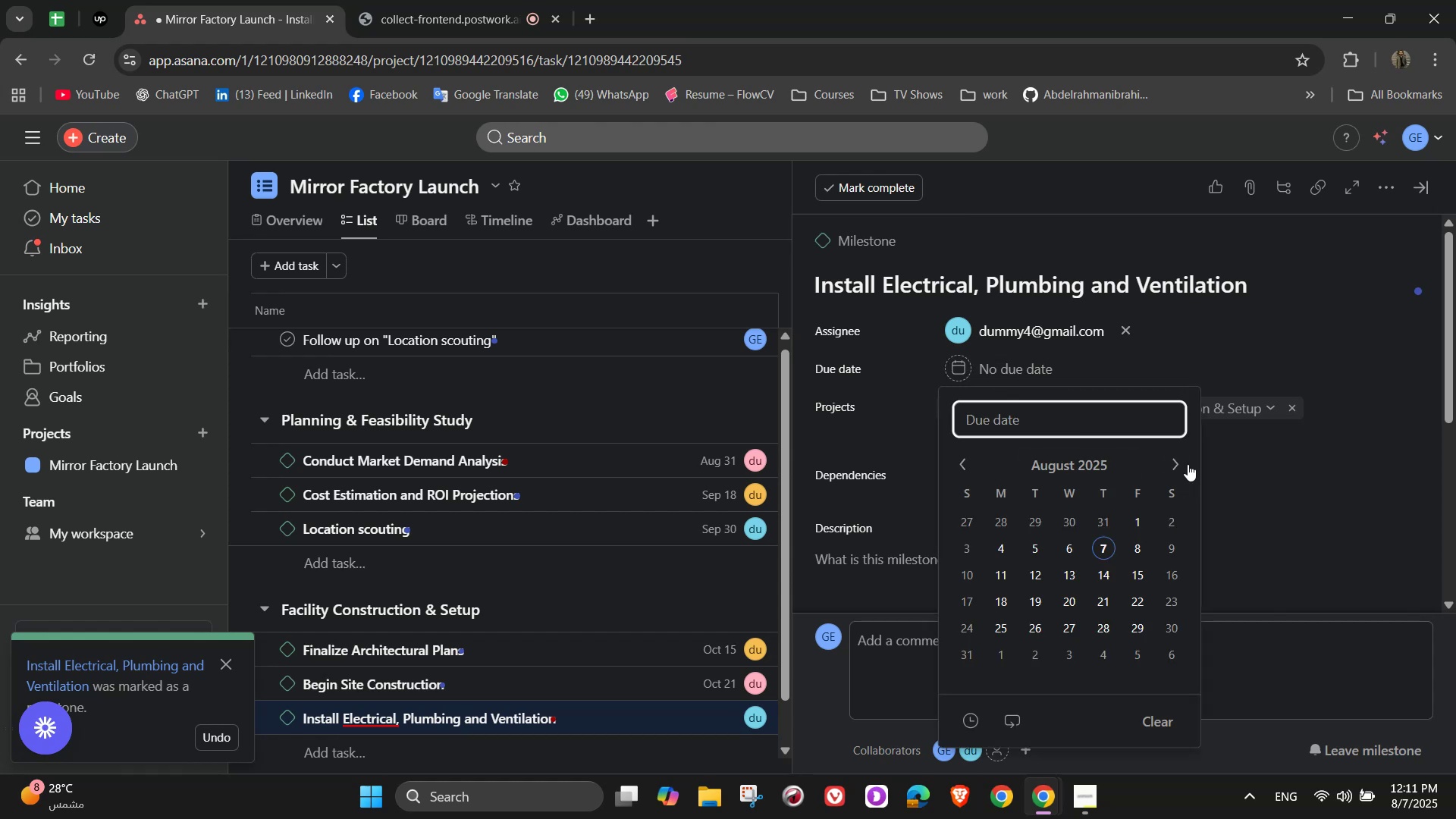 
double_click([1178, 465])
 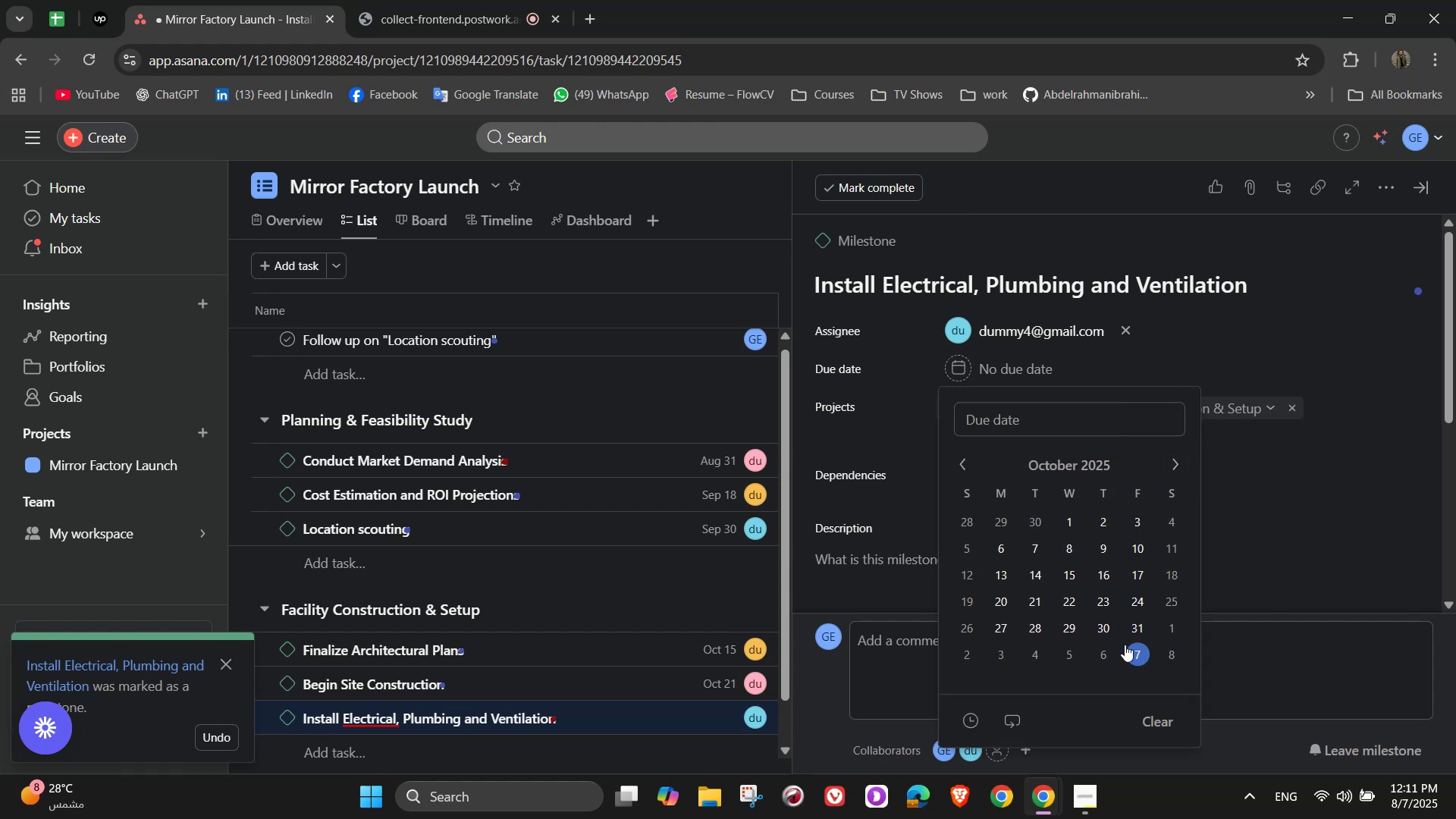 
left_click([1125, 633])
 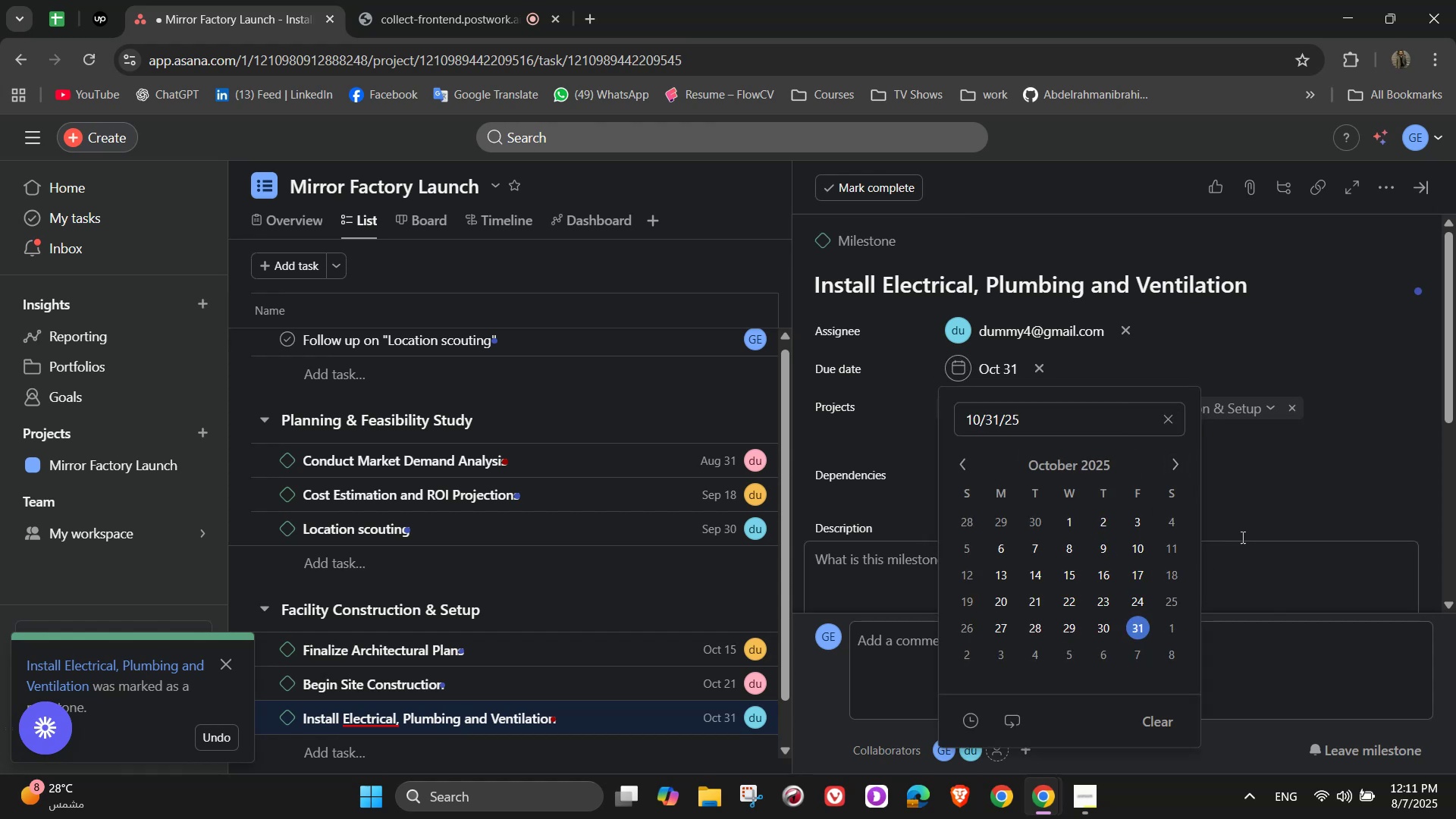 
left_click([1269, 509])
 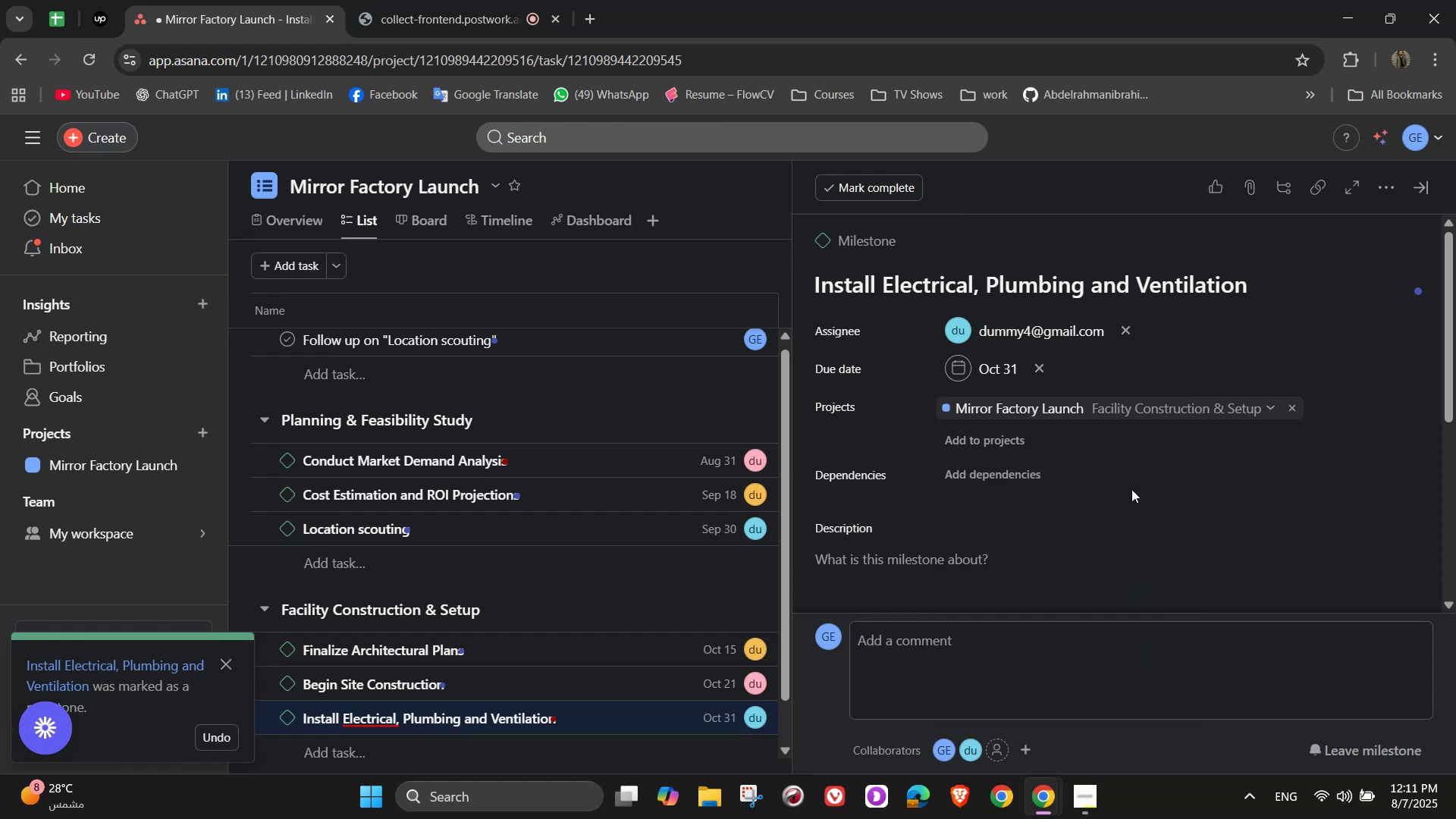 
scroll: coordinate [1056, 485], scroll_direction: down, amount: 1.0
 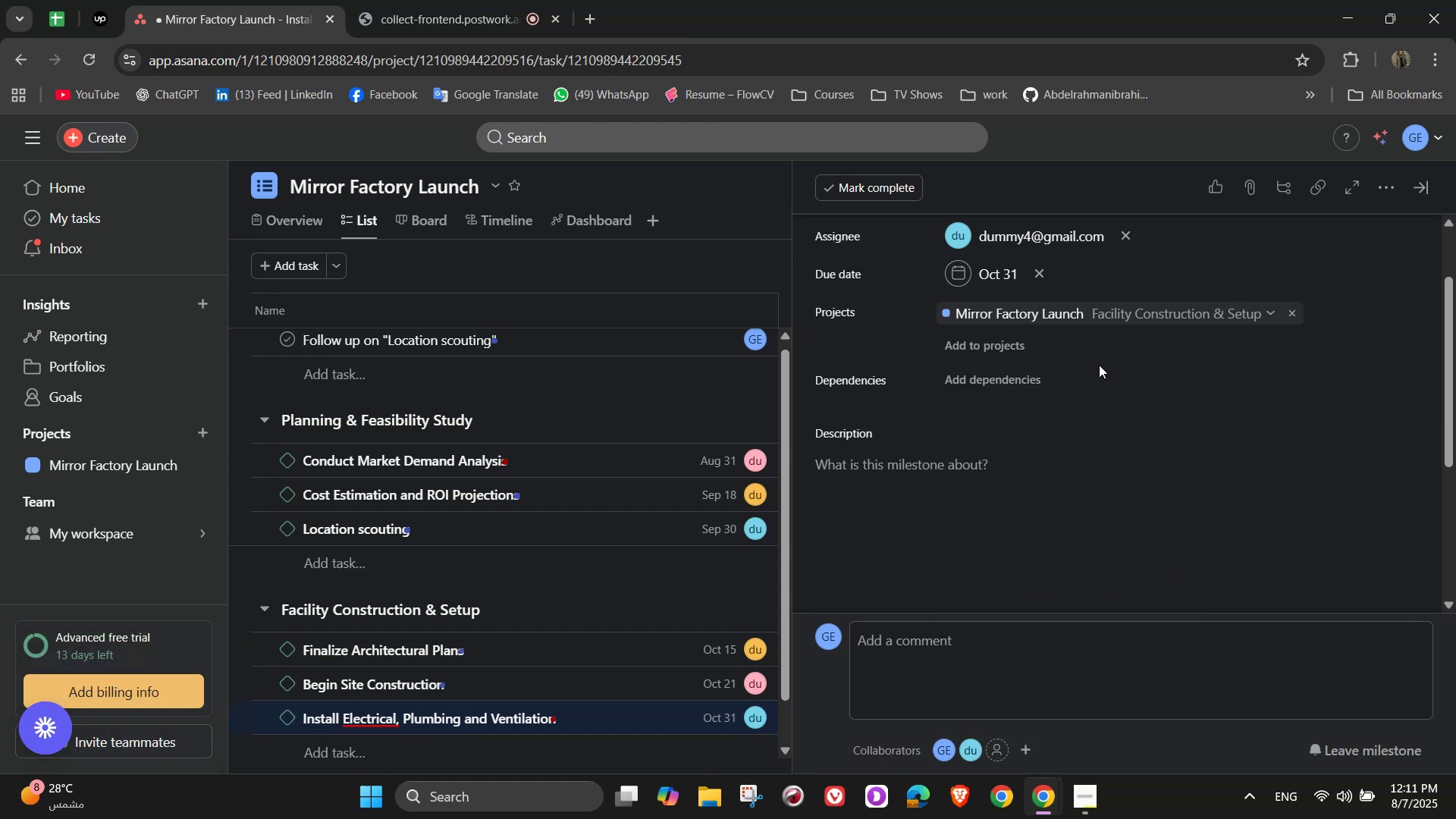 
left_click([1018, 275])
 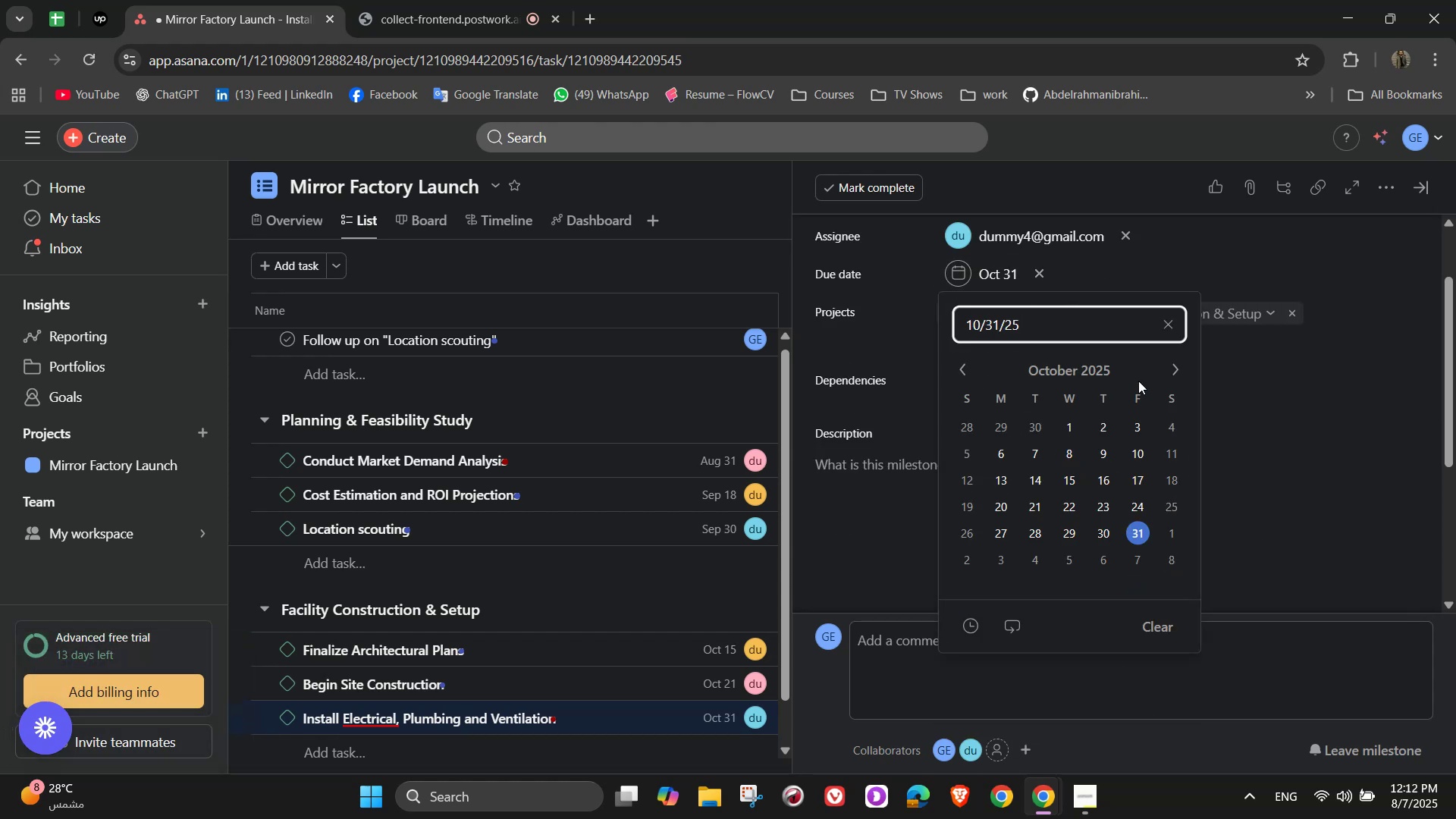 
left_click([1176, 366])
 